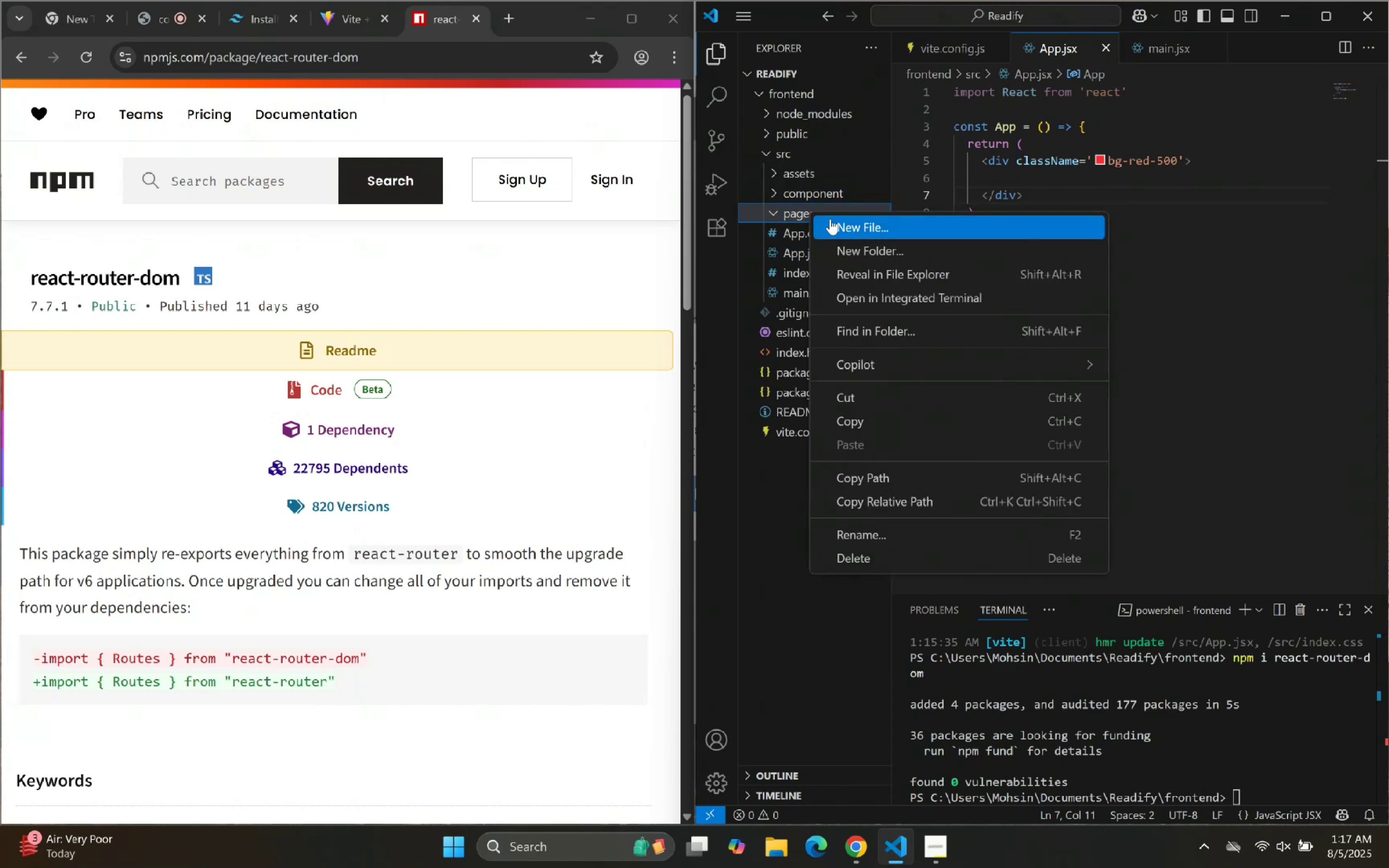 
left_click([830, 219])
 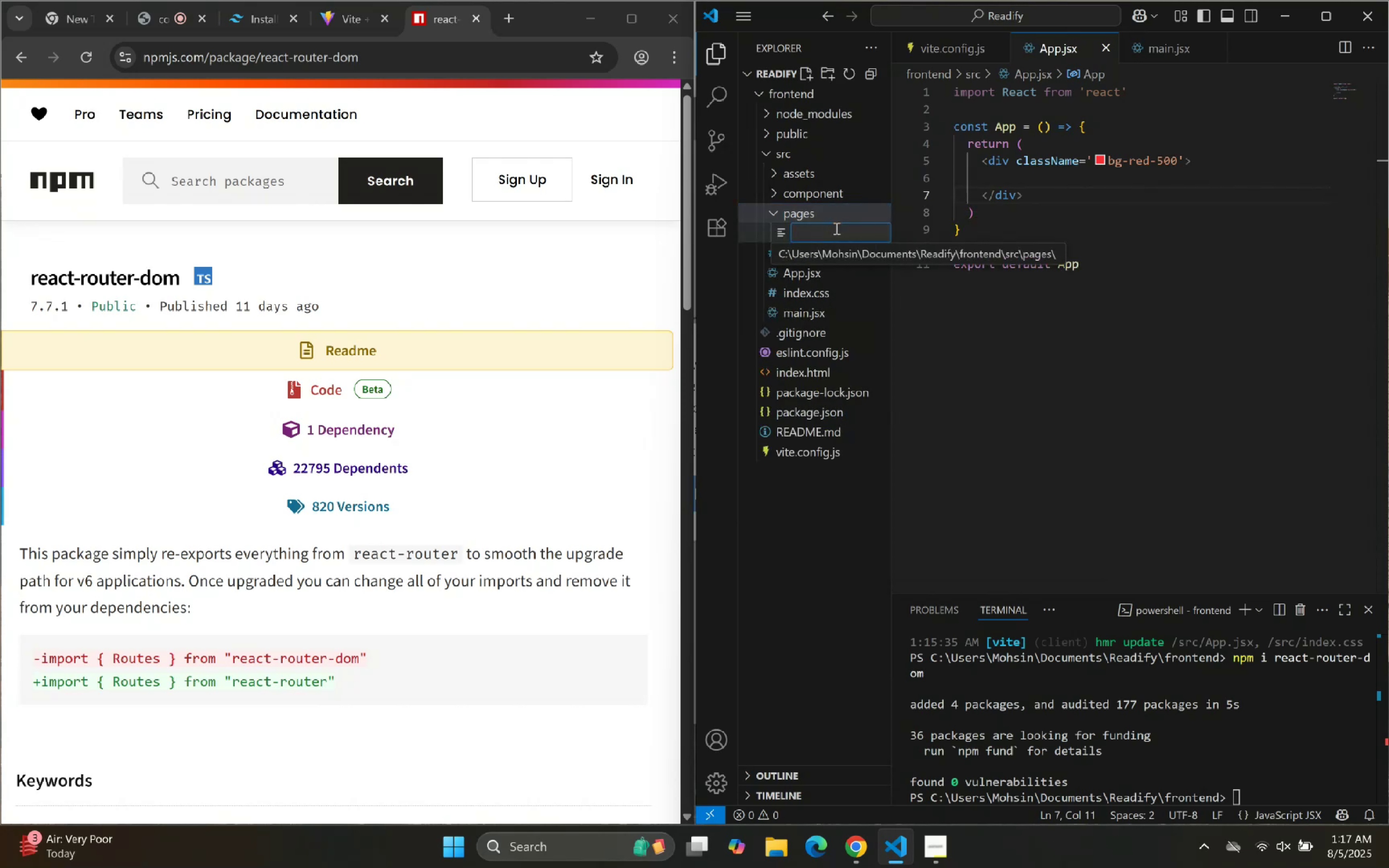 
type(Home.jsx)
 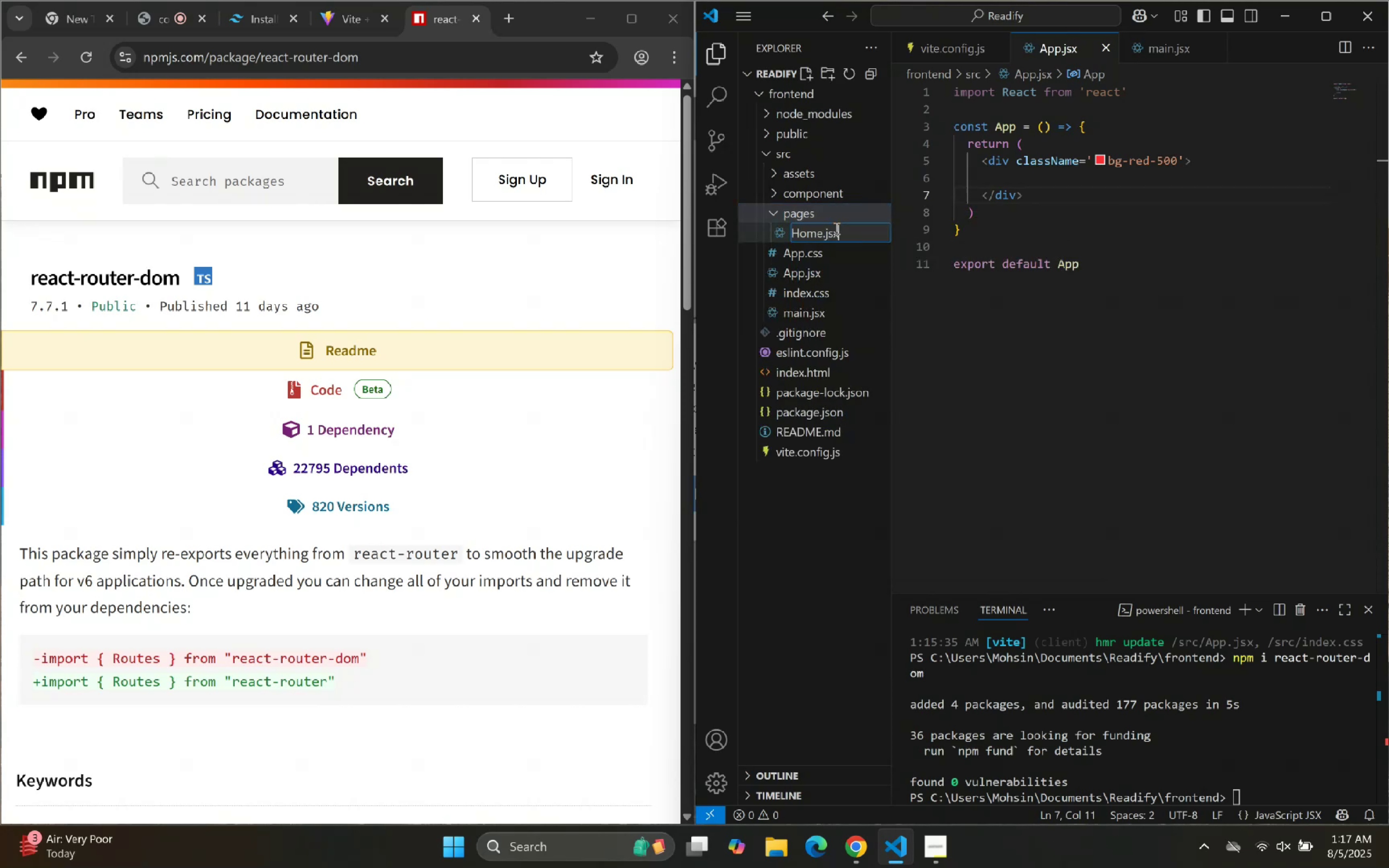 
key(Enter)
 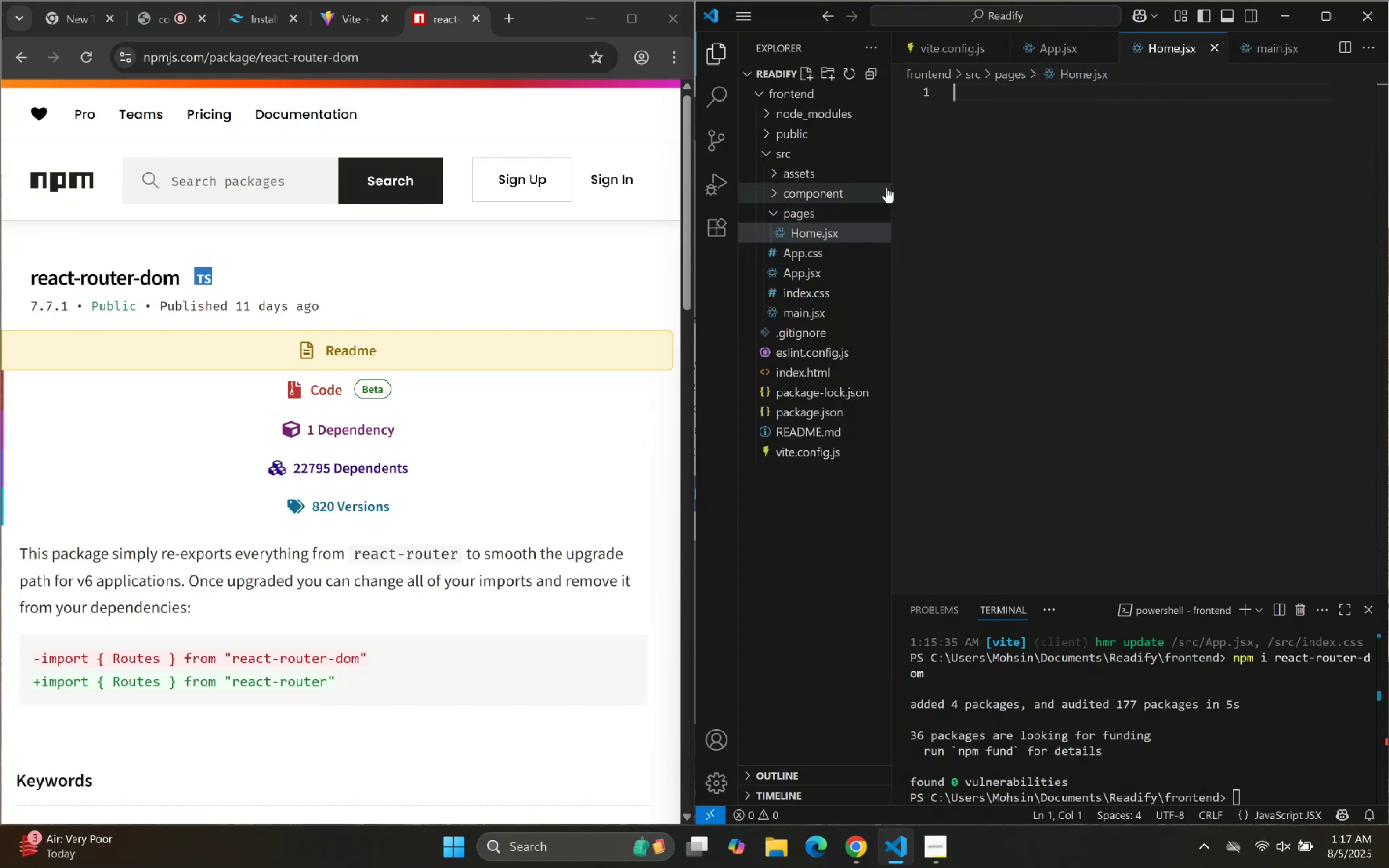 
left_click([815, 174])
 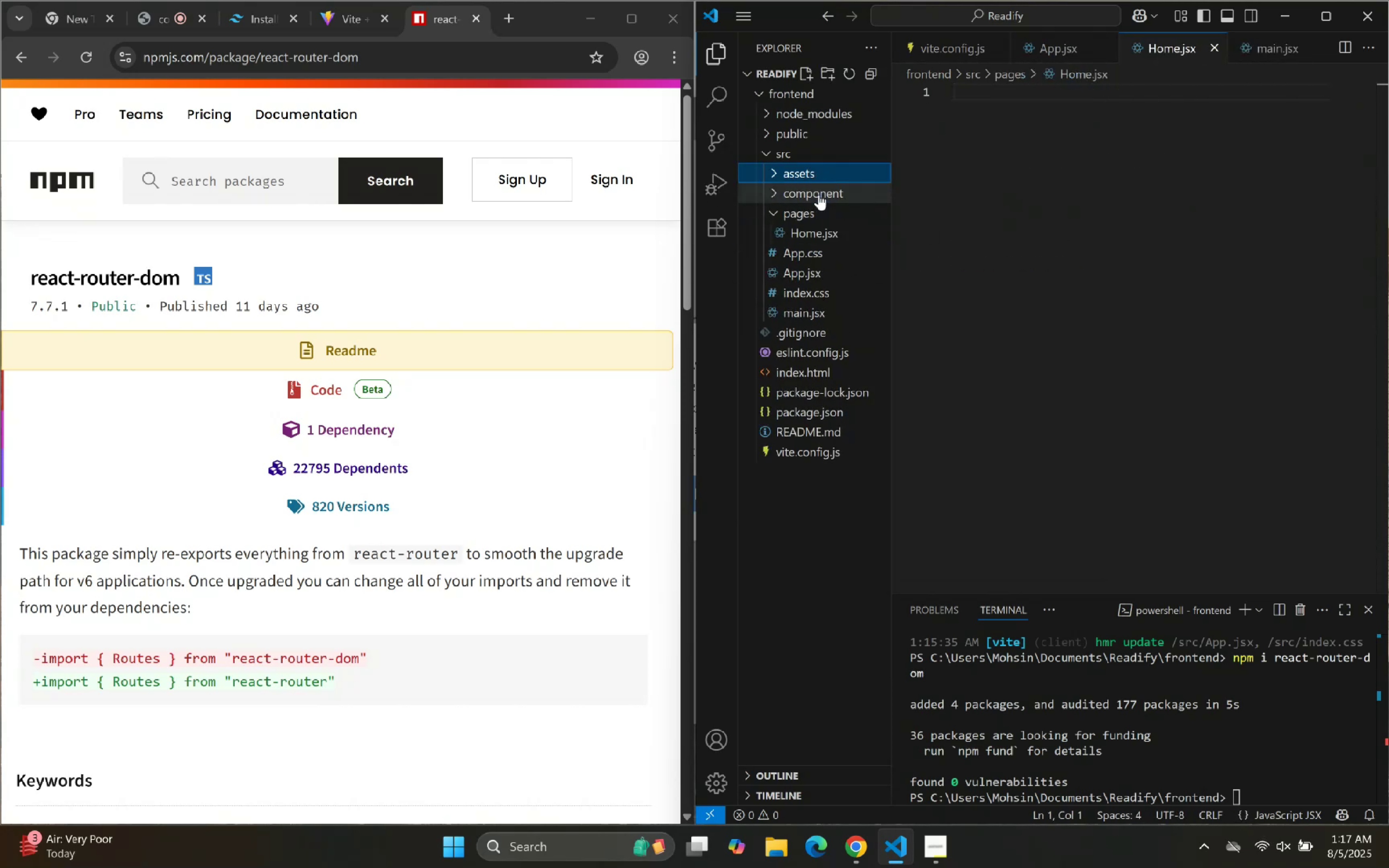 
left_click([819, 196])
 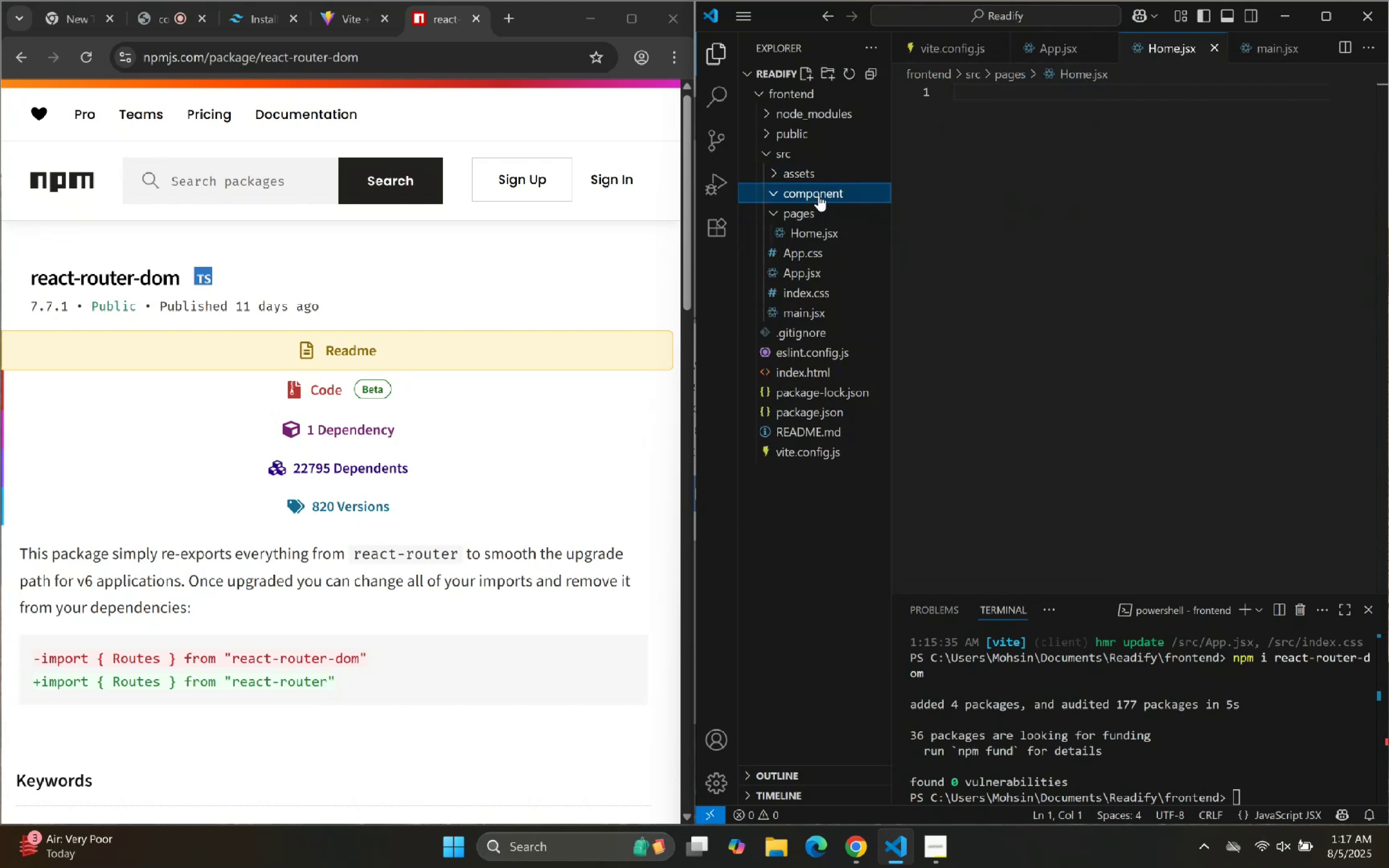 
right_click([818, 195])
 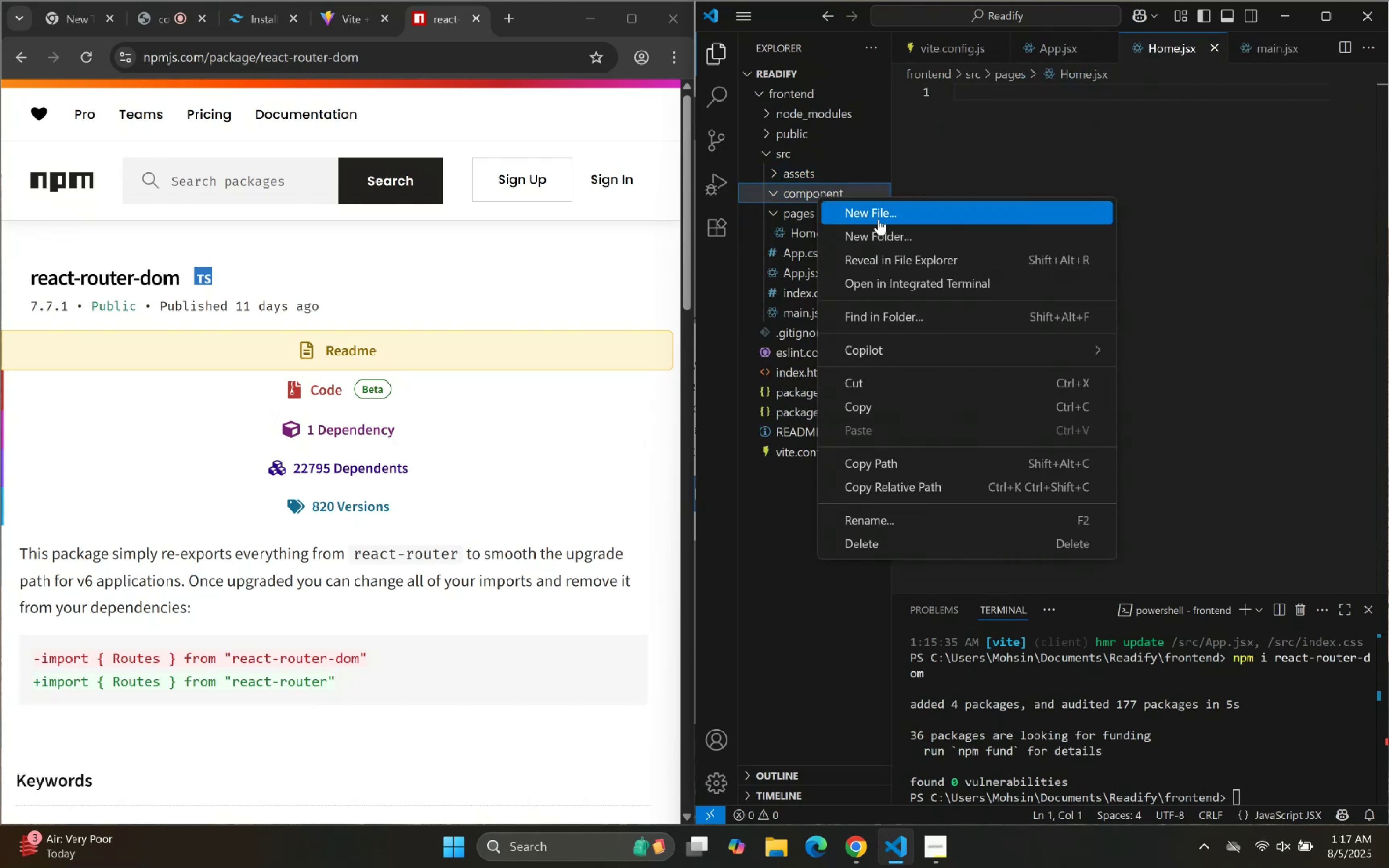 
left_click([878, 219])
 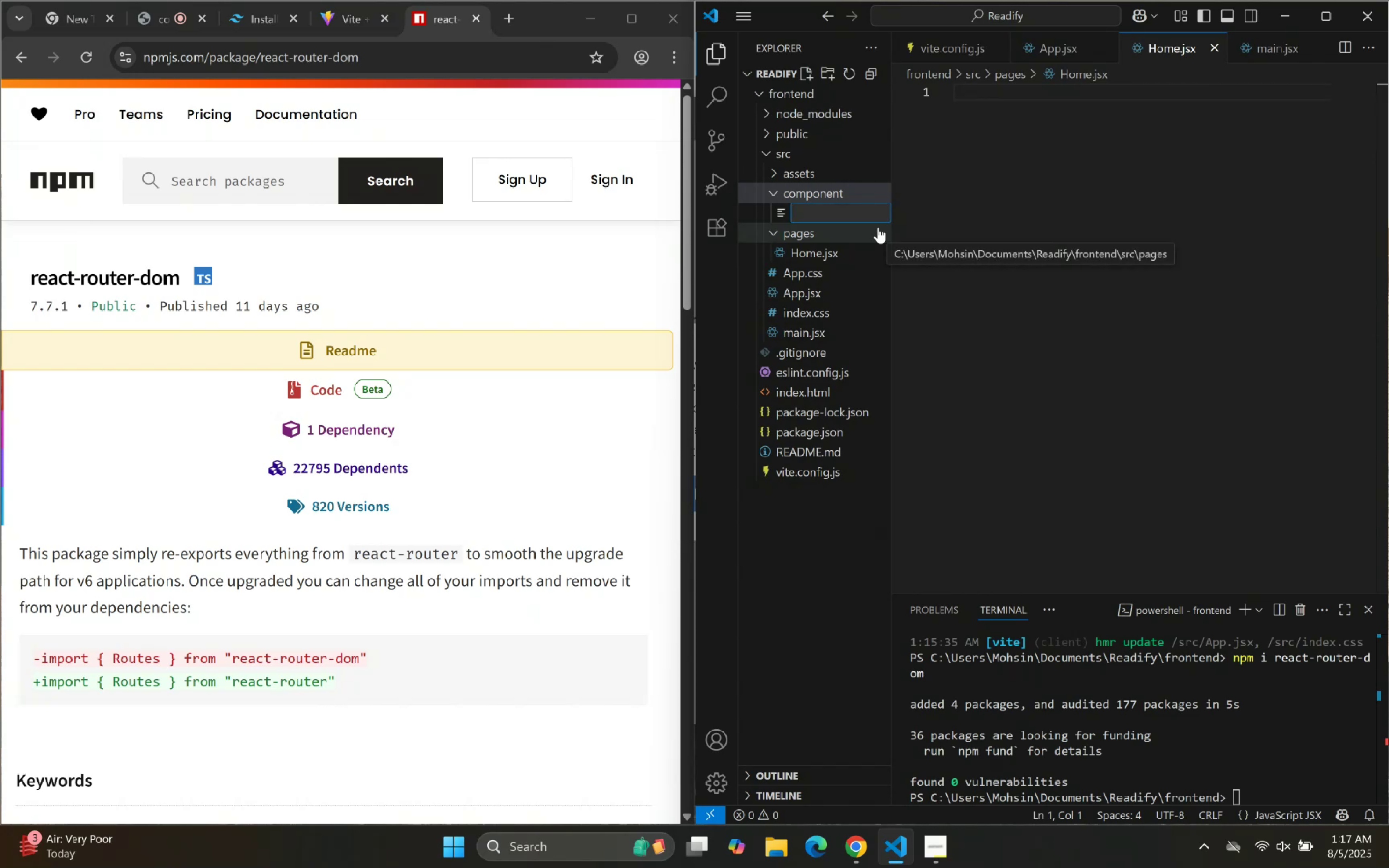 
wait(5.15)
 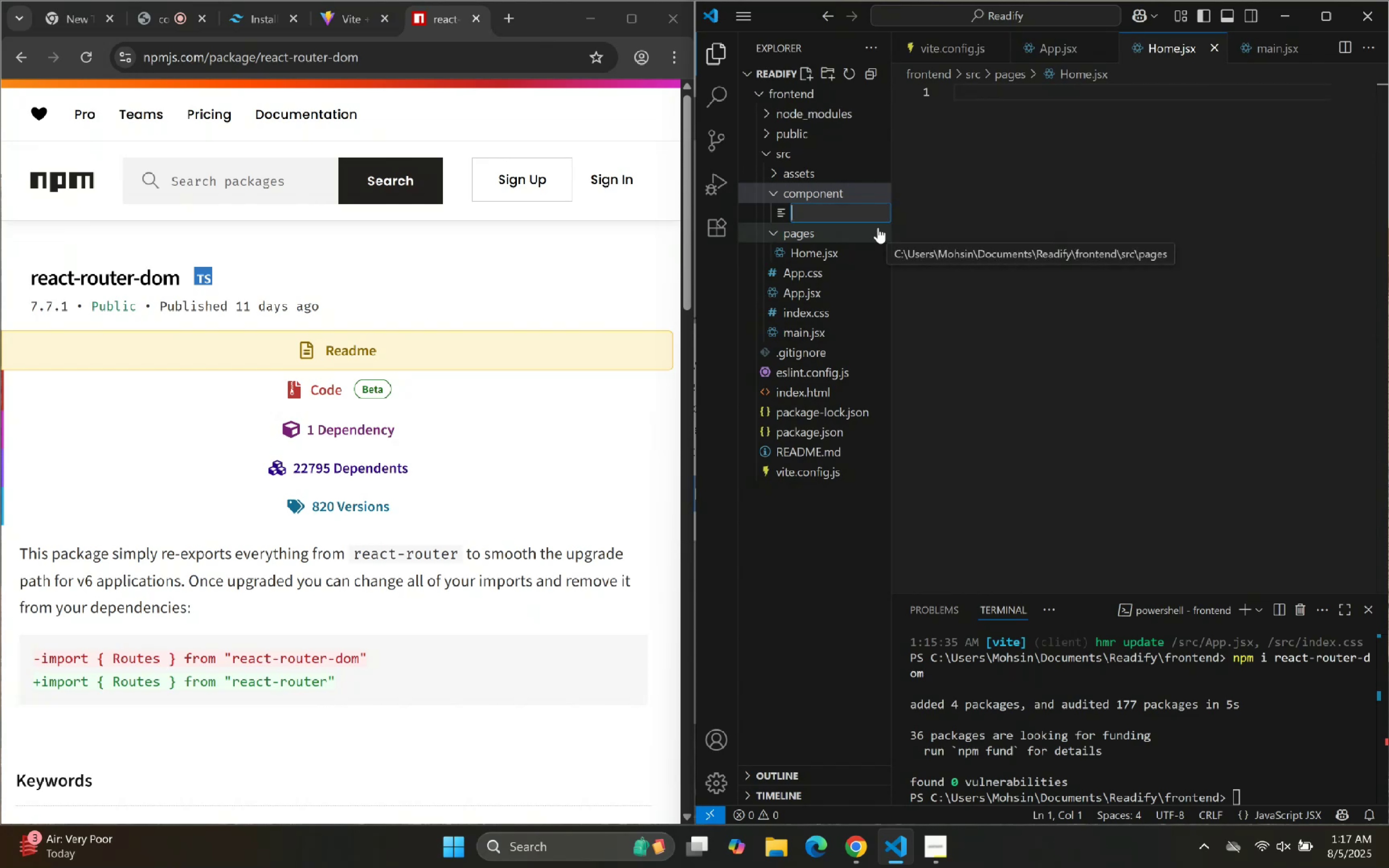 
type(navba)
key(Backspace)
key(Backspace)
key(Backspace)
key(Backspace)
key(Backspace)
type(Navbar.jsx)
 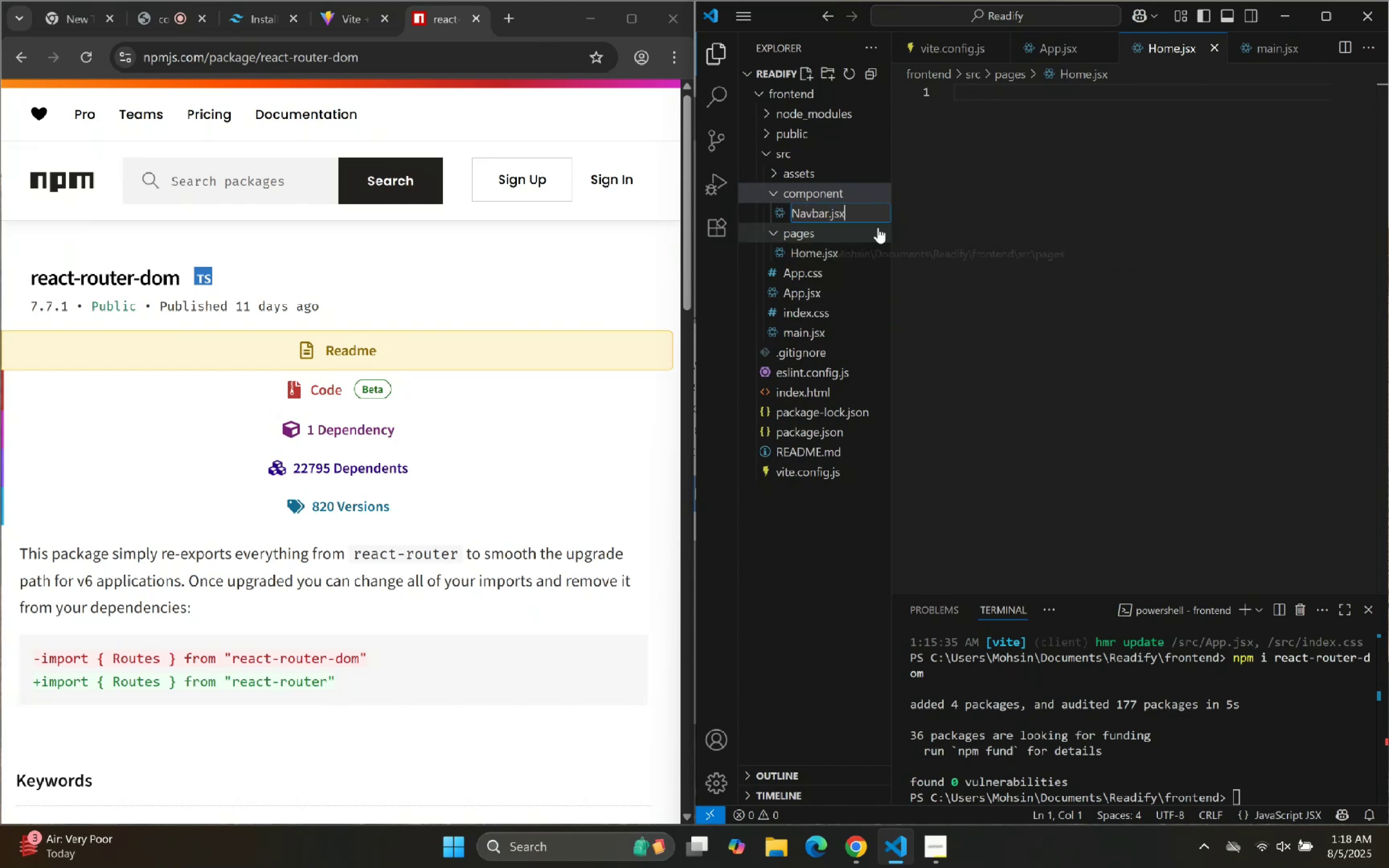 
key(Enter)
 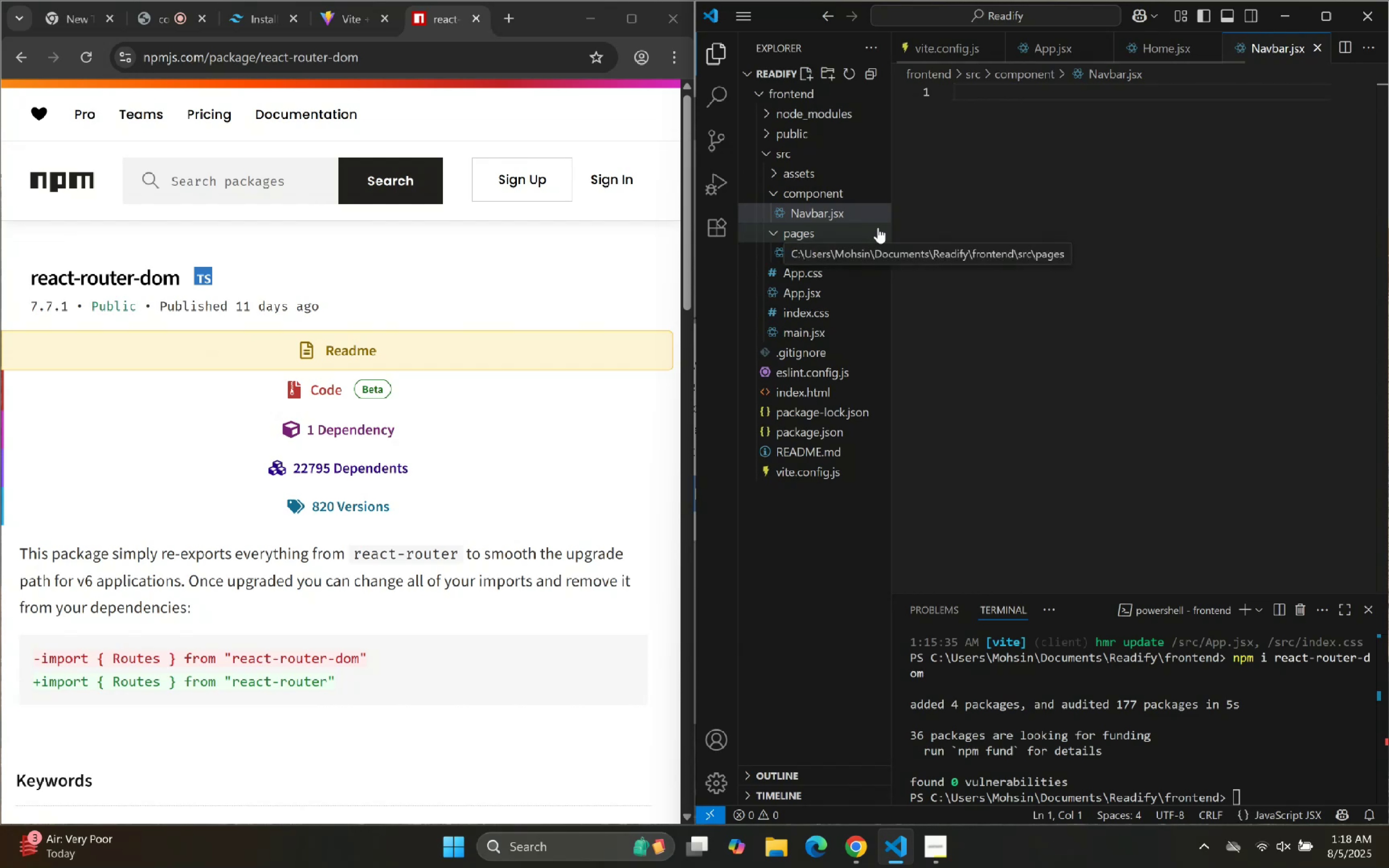 
type(rafce)
 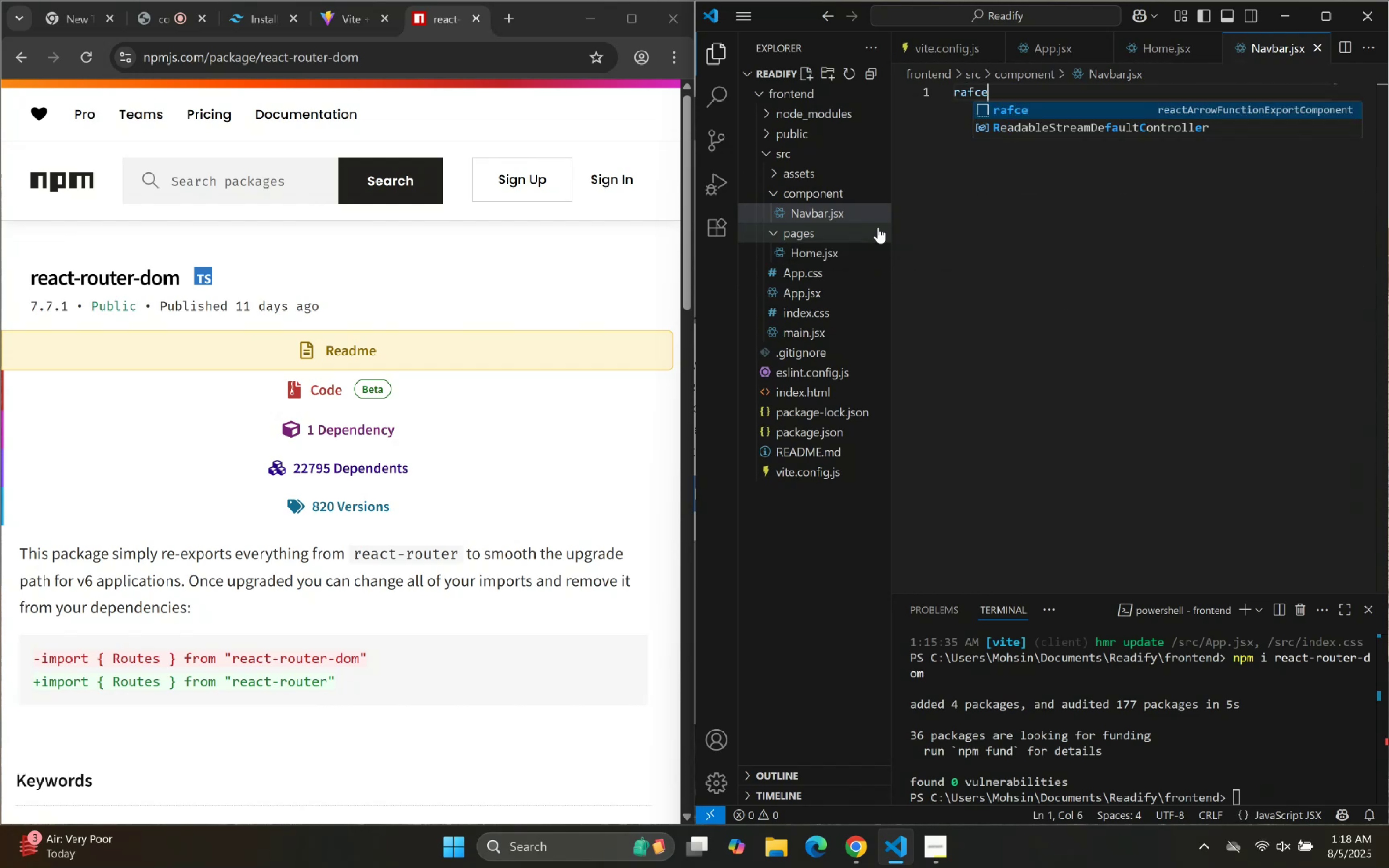 
key(Enter)
 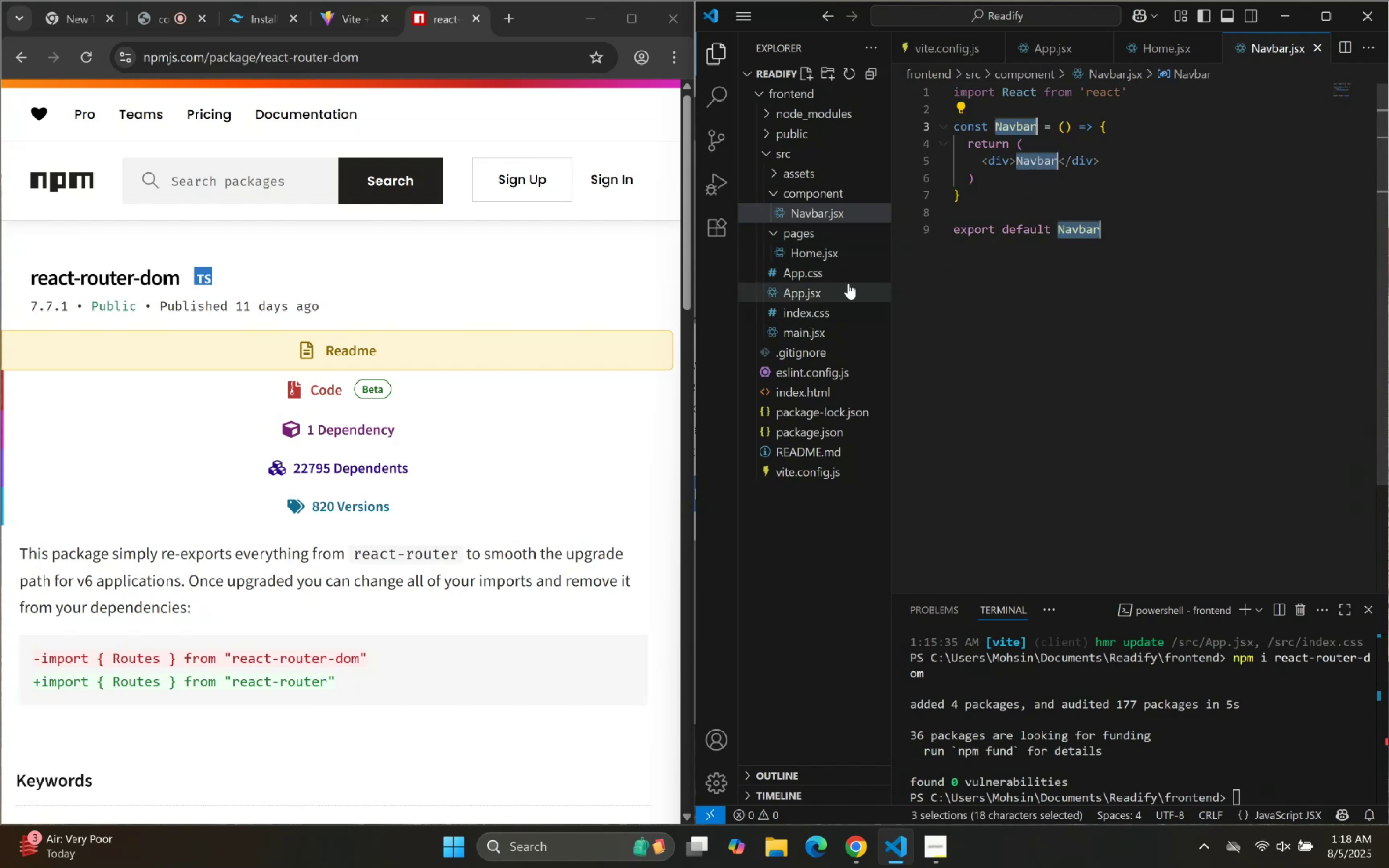 
left_click([845, 261])
 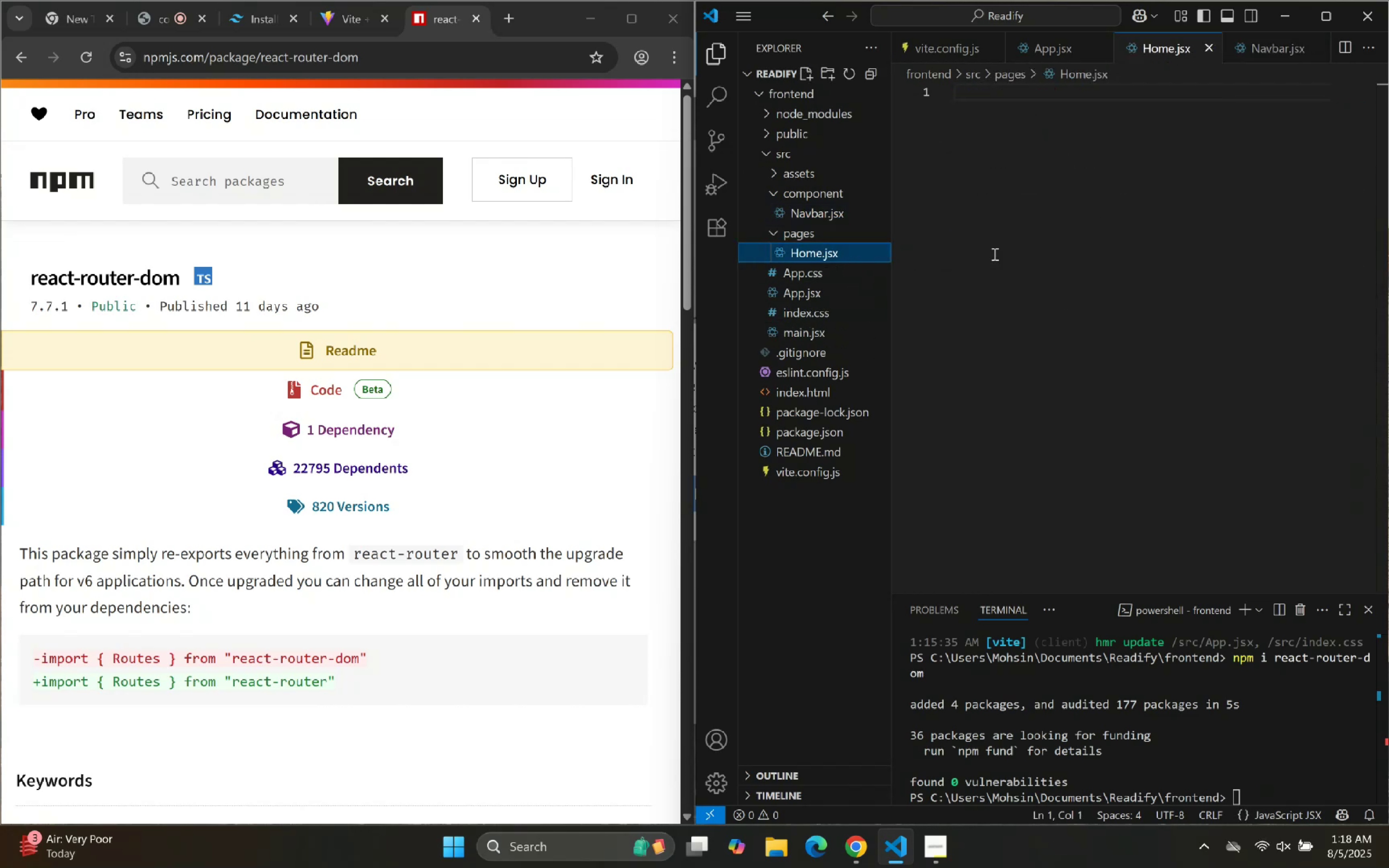 
left_click([1108, 255])
 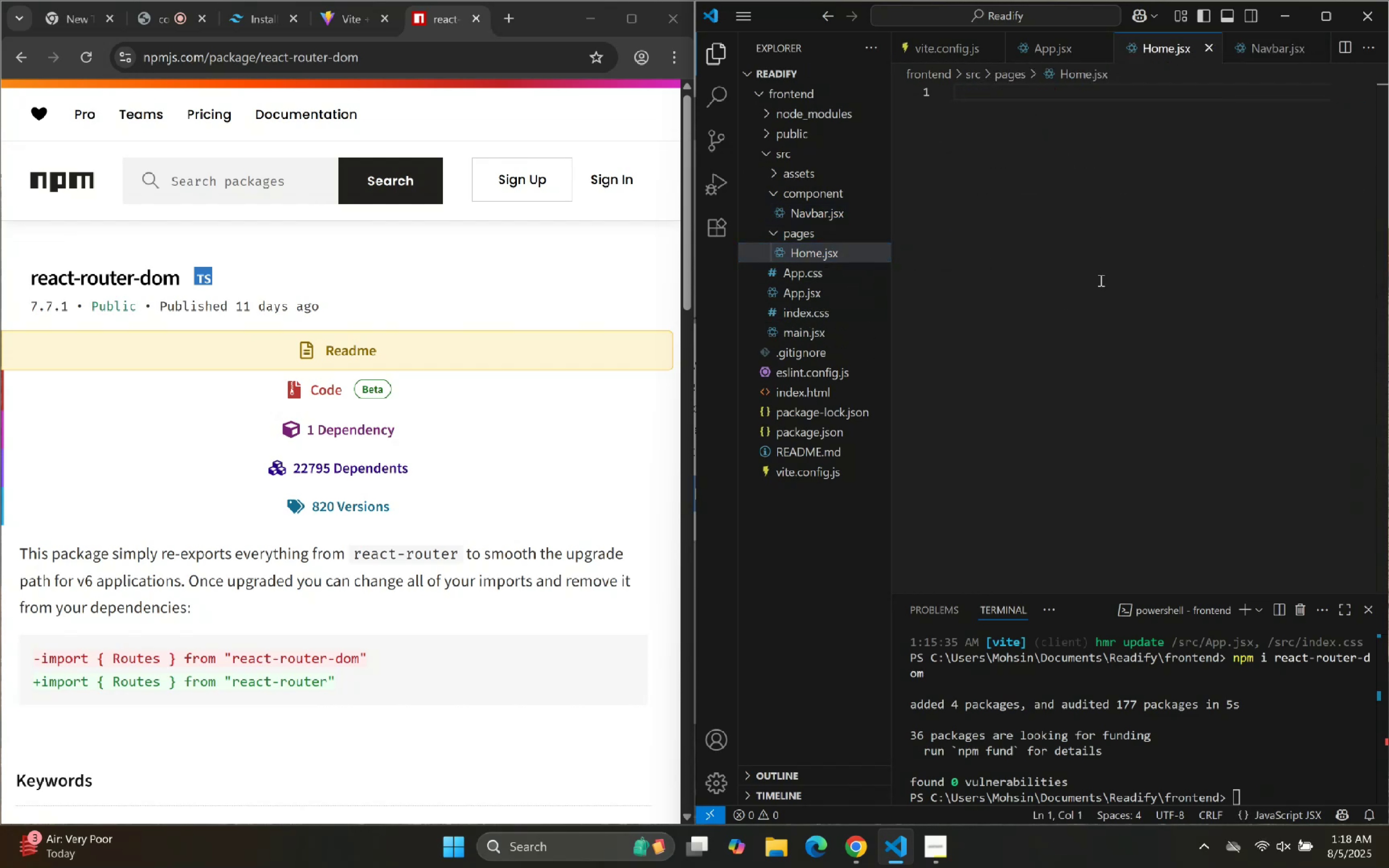 
type(rafce)
 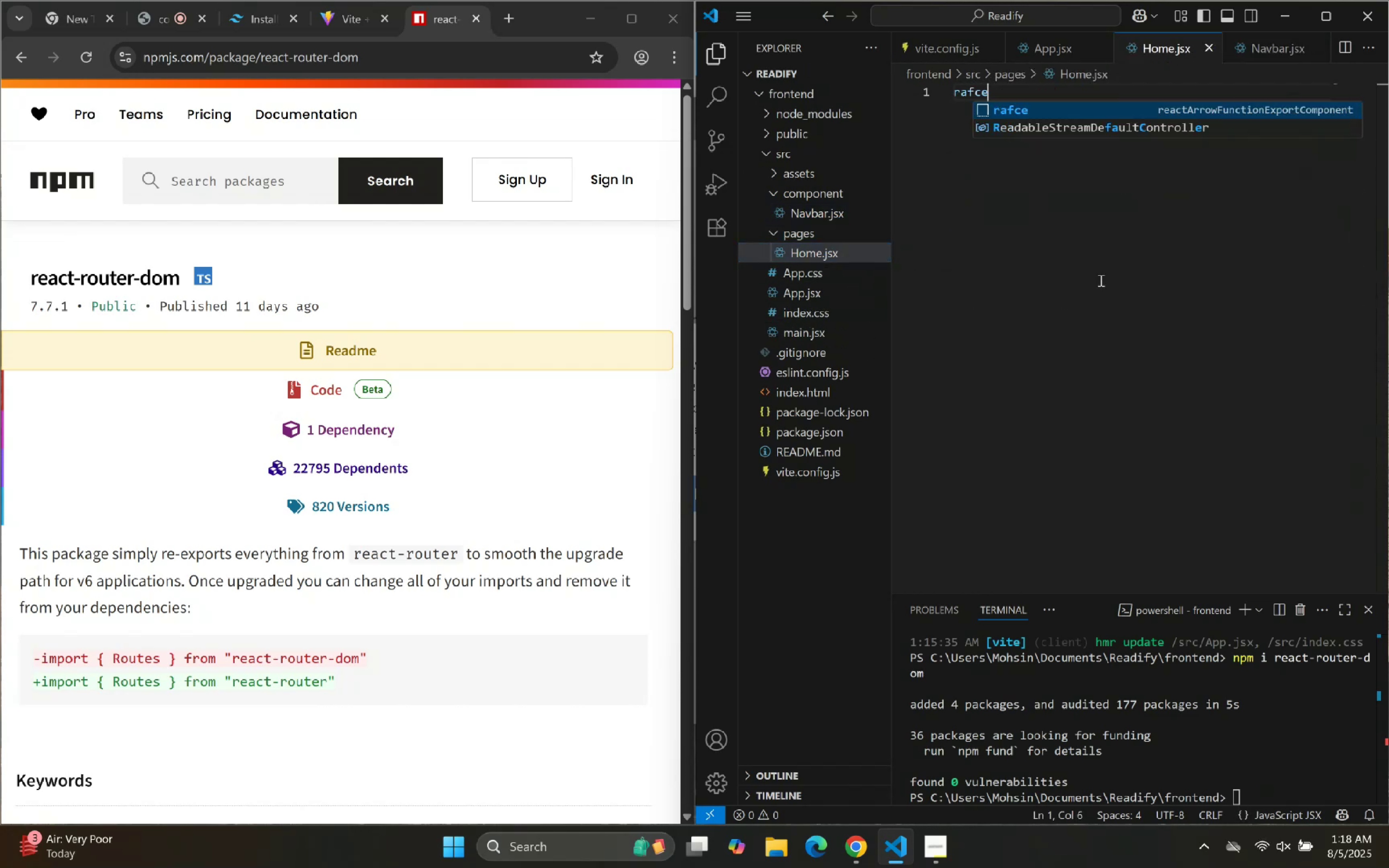 
key(Enter)
 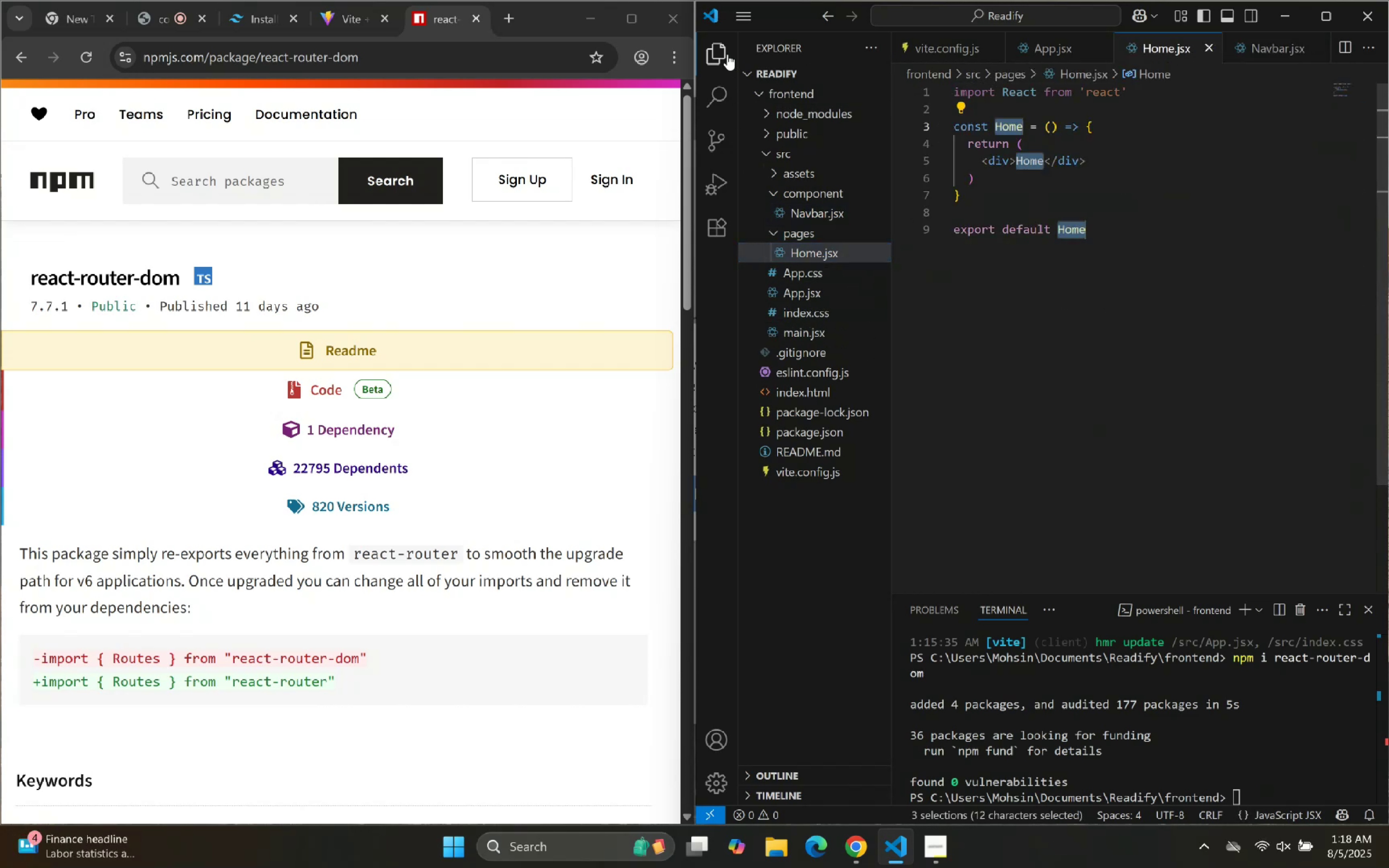 
double_click([1124, 285])
 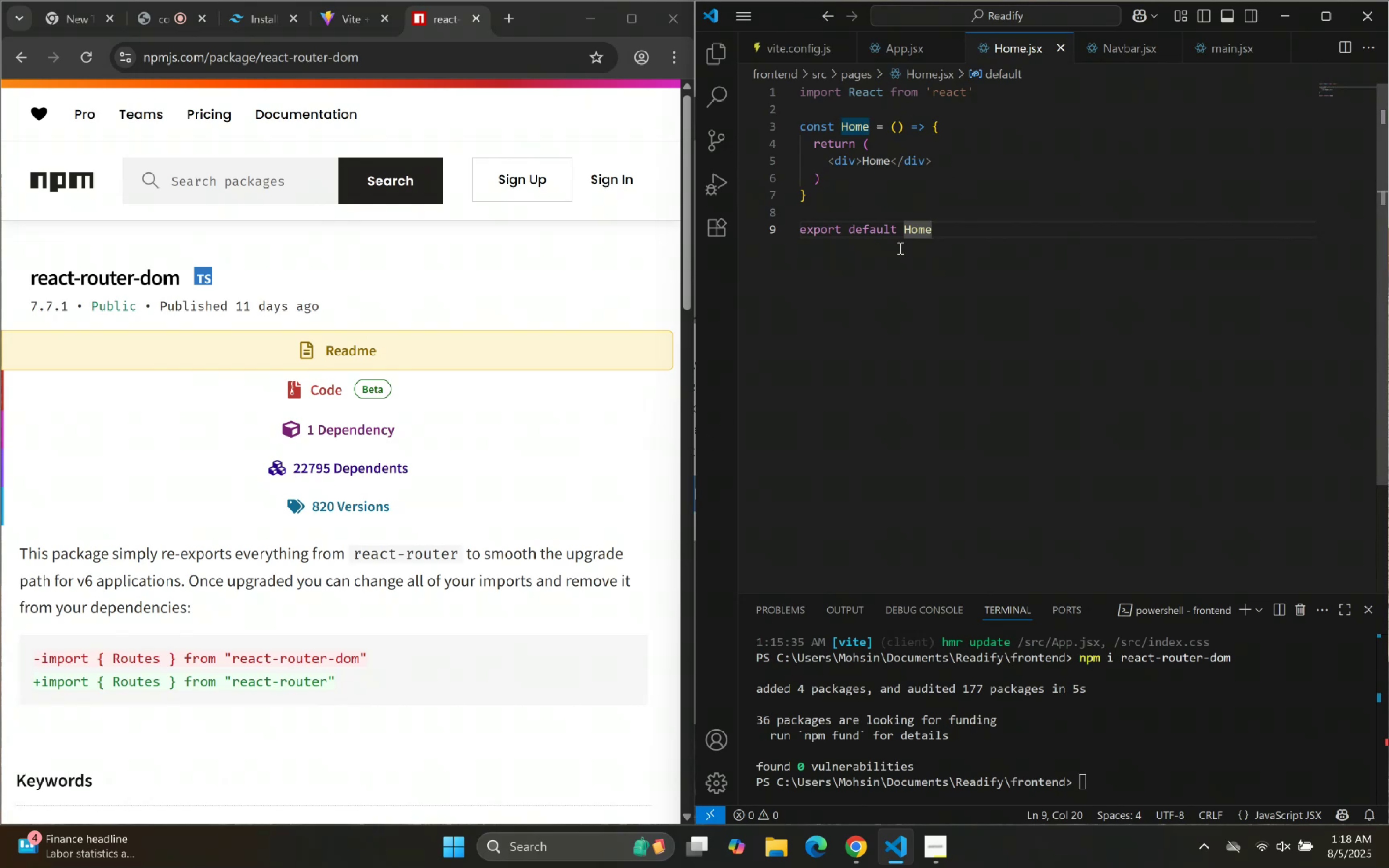 
wait(6.24)
 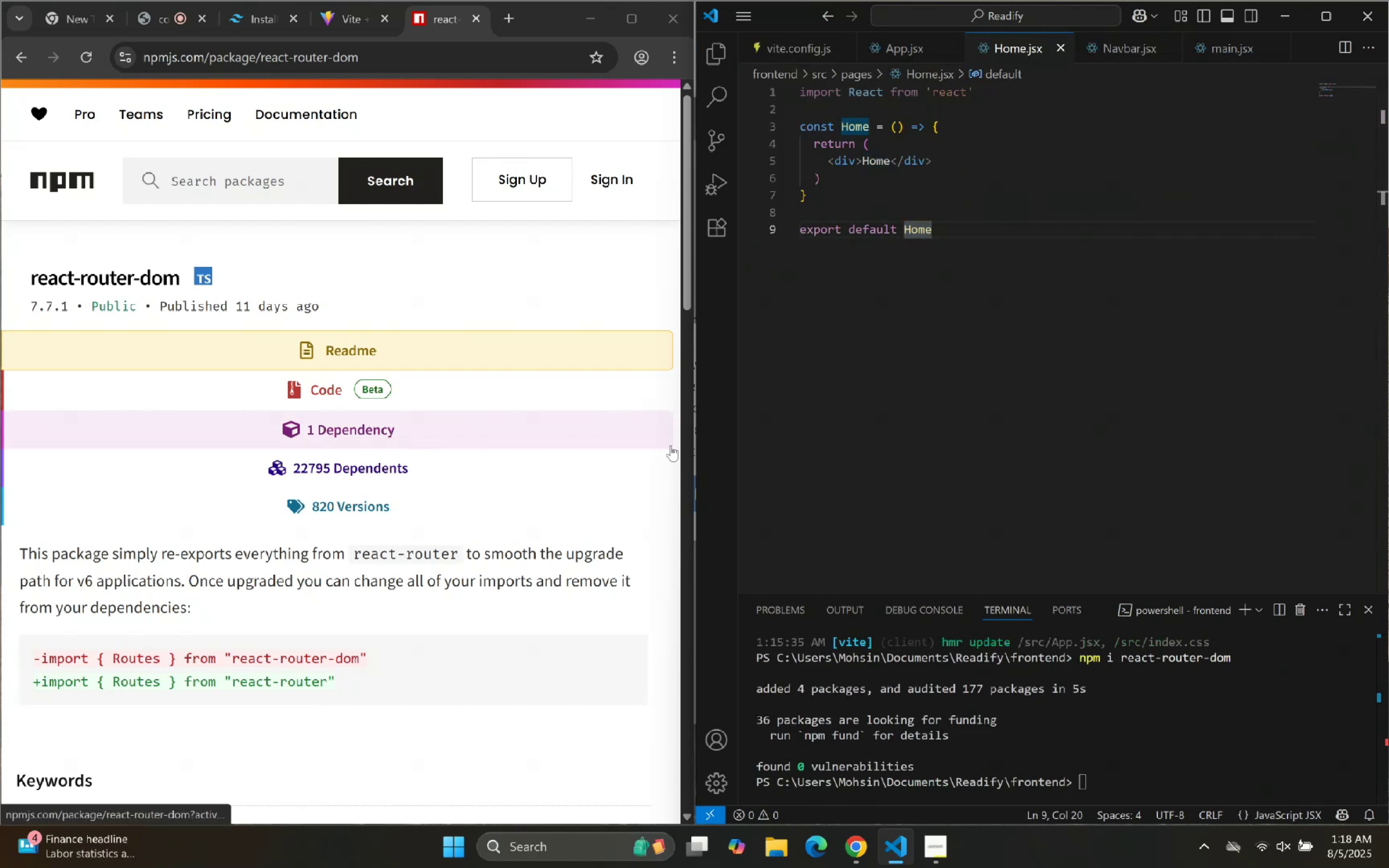 
left_click([339, 24])
 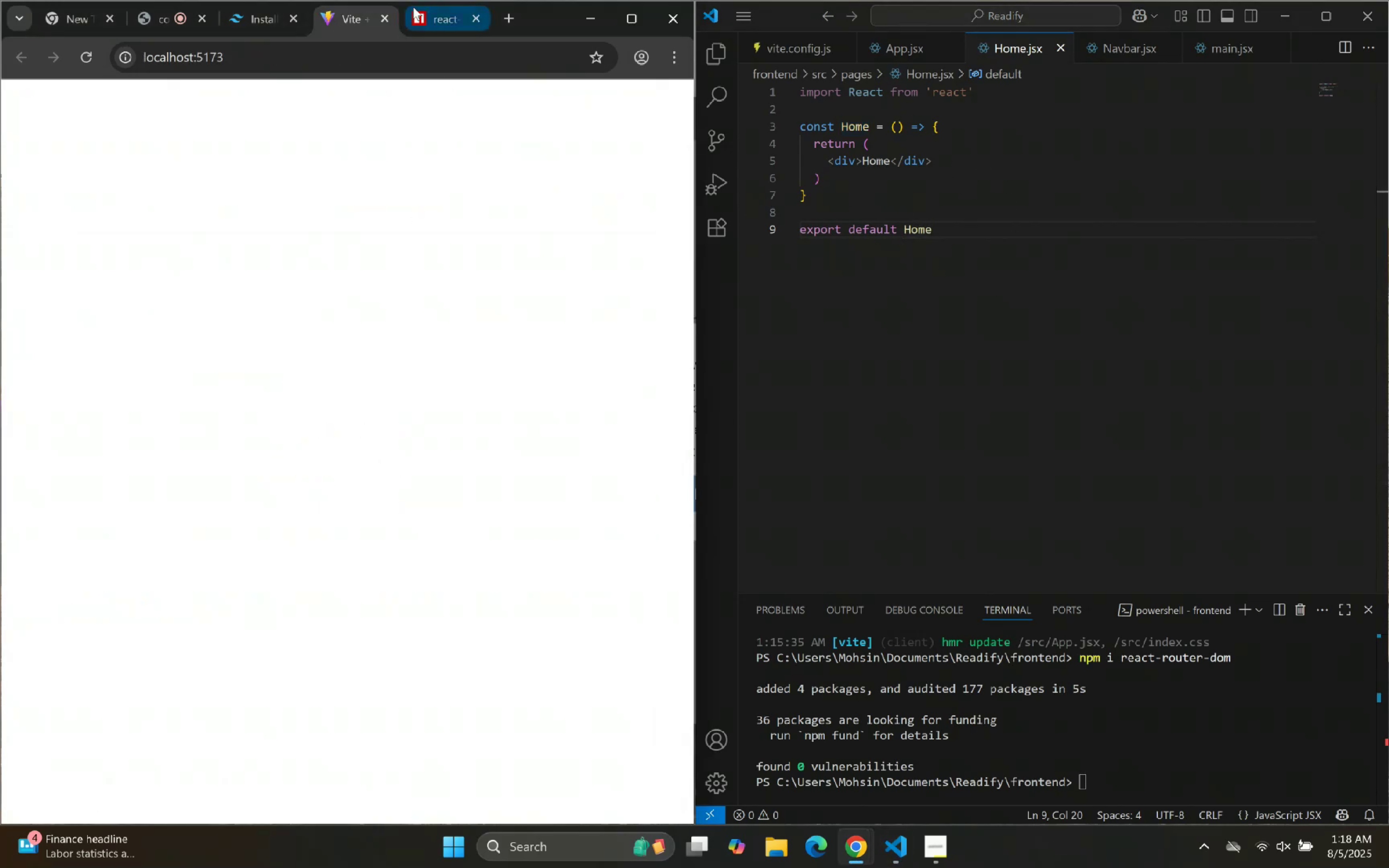 
left_click([429, 17])
 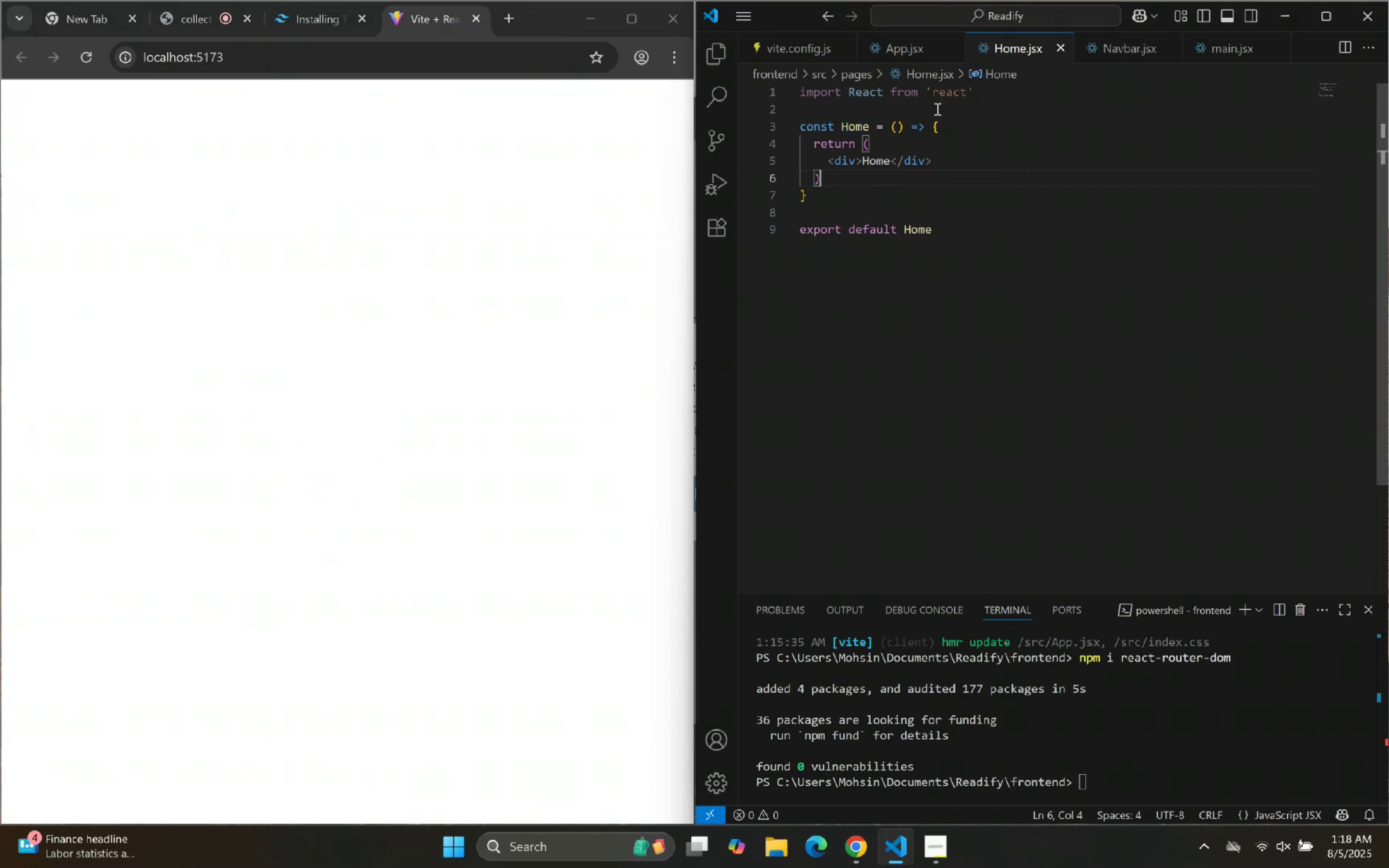 
left_click([916, 53])
 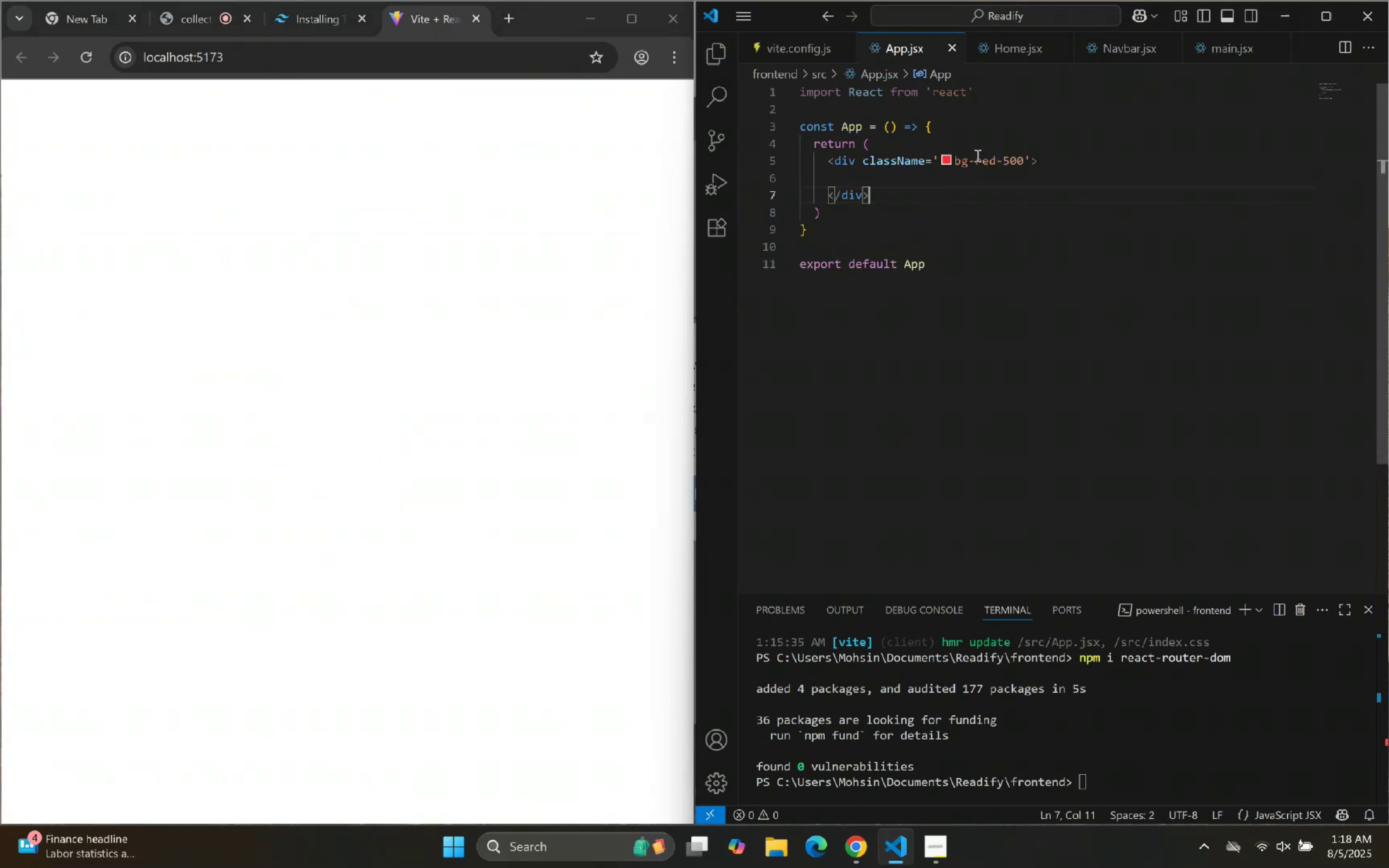 
double_click([977, 157])
 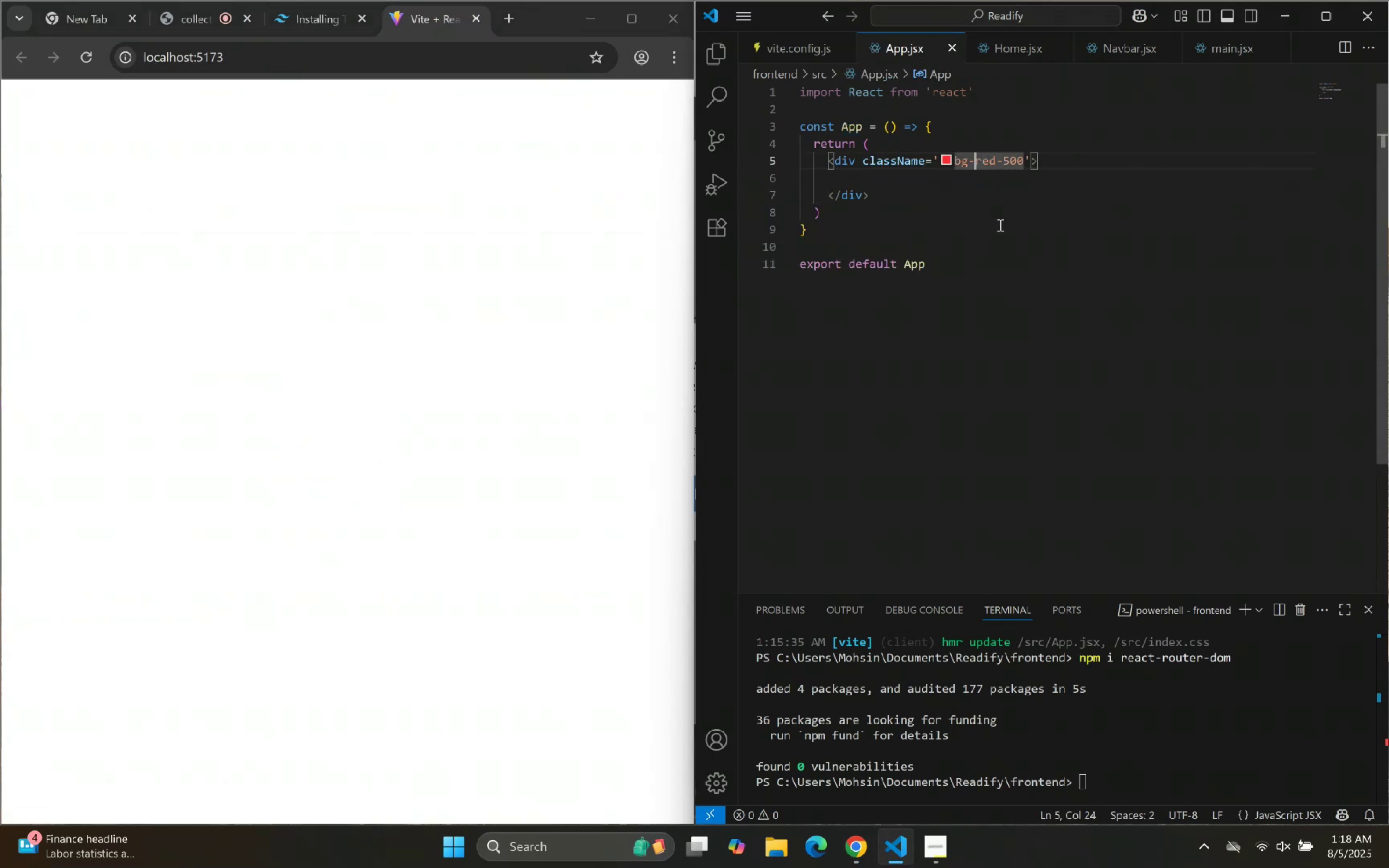 
triple_click([999, 225])
 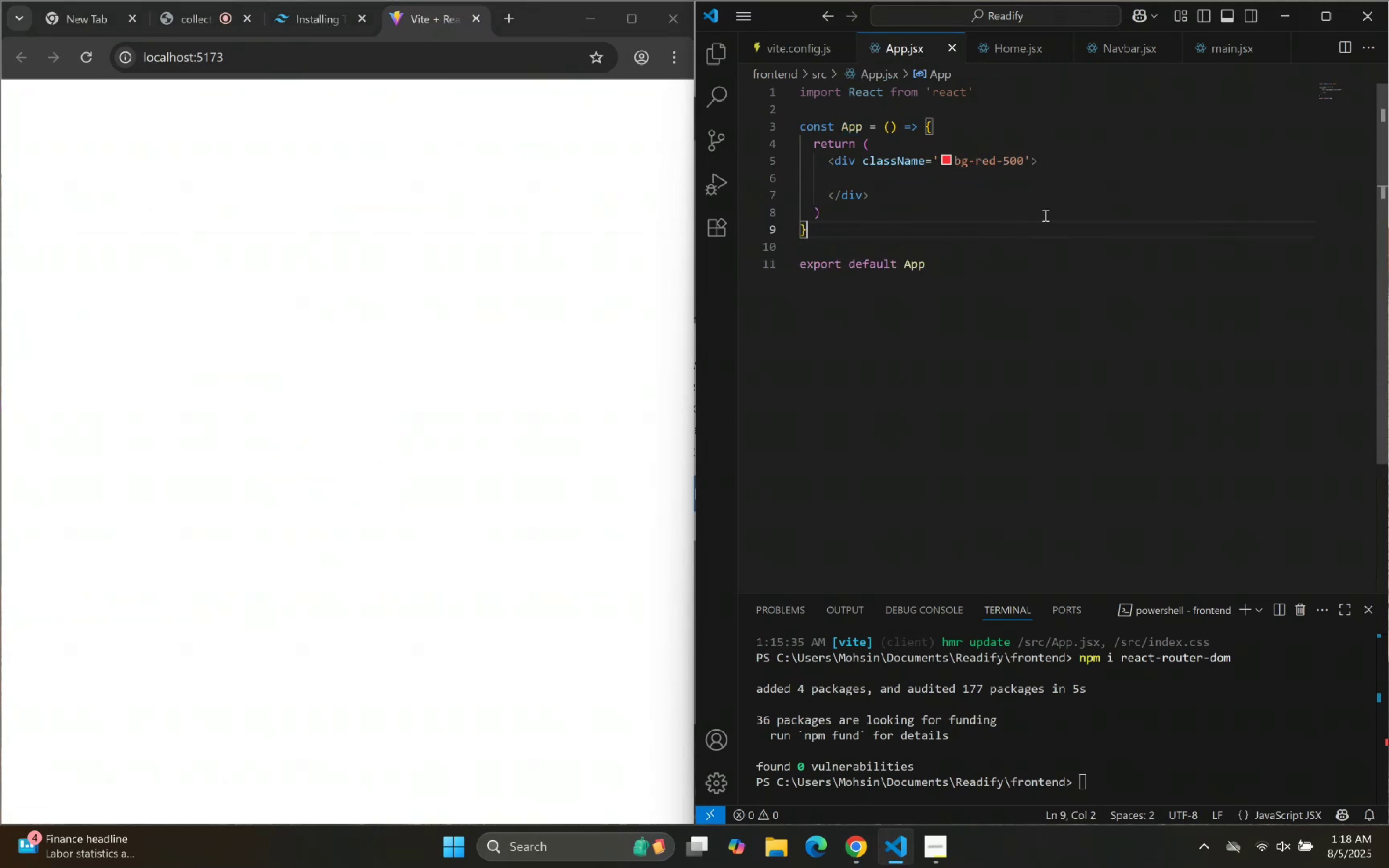 
left_click([1082, 195])
 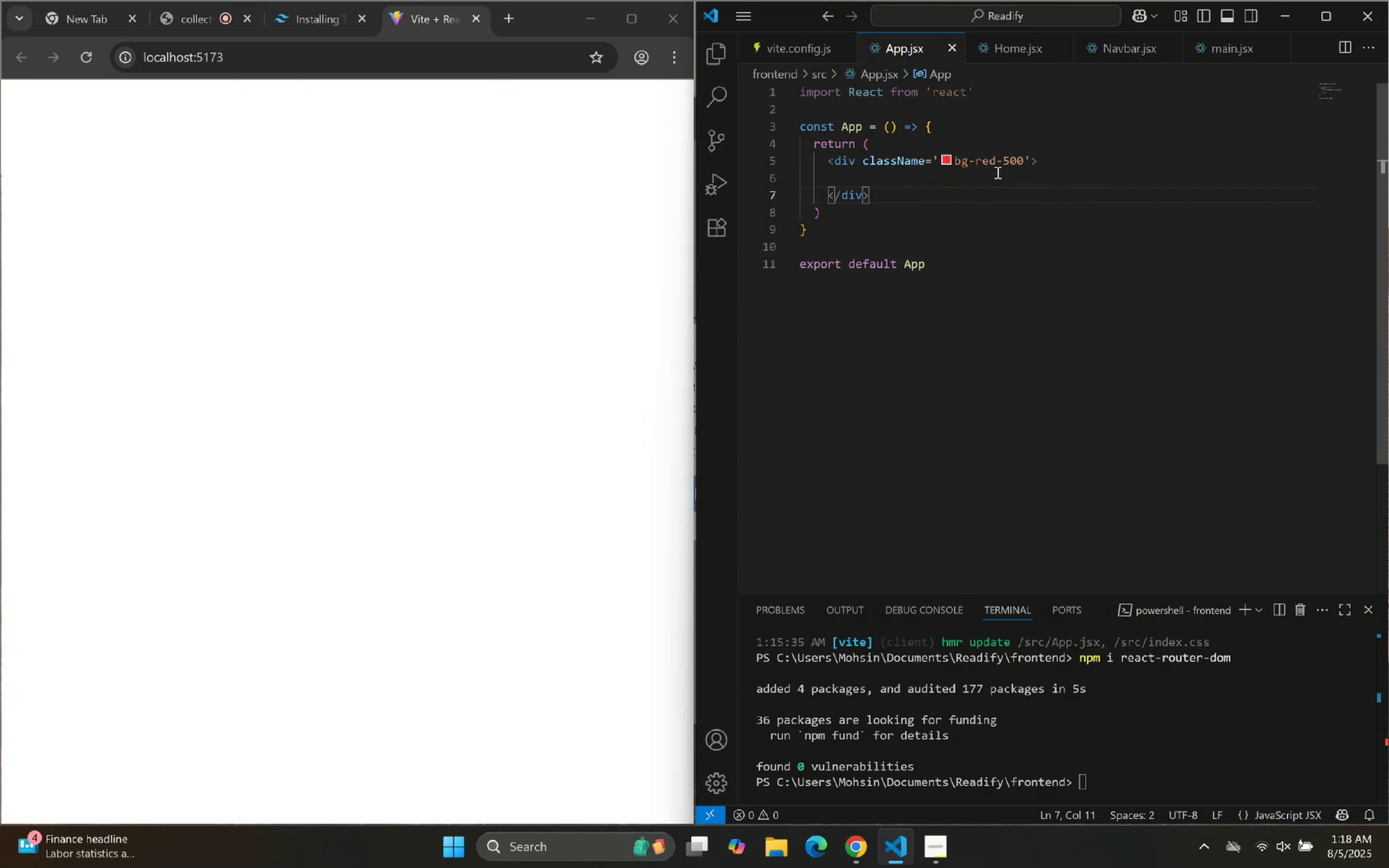 
left_click([949, 177])
 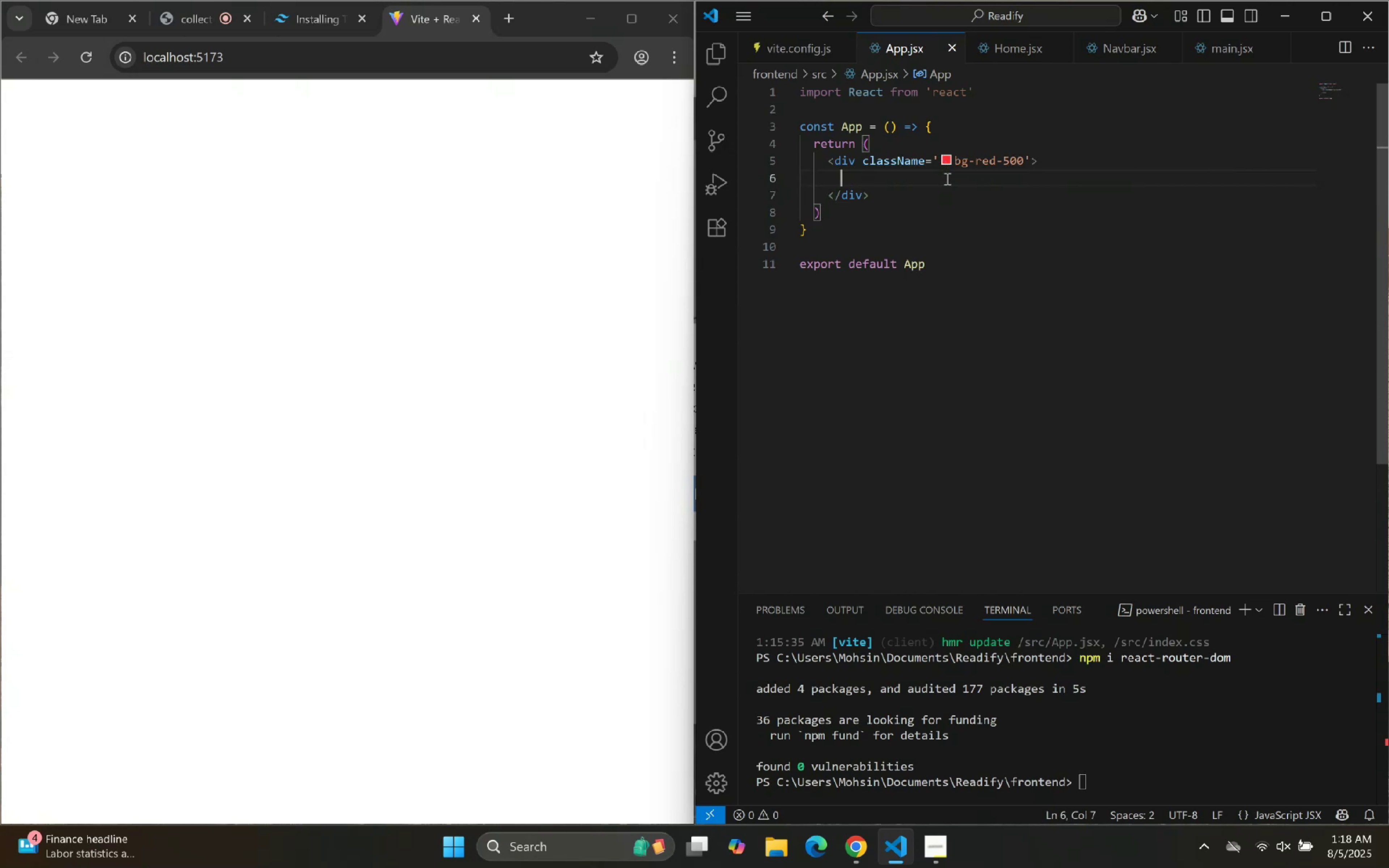 
type(,)
key(Backspace)
type(<Navba)
 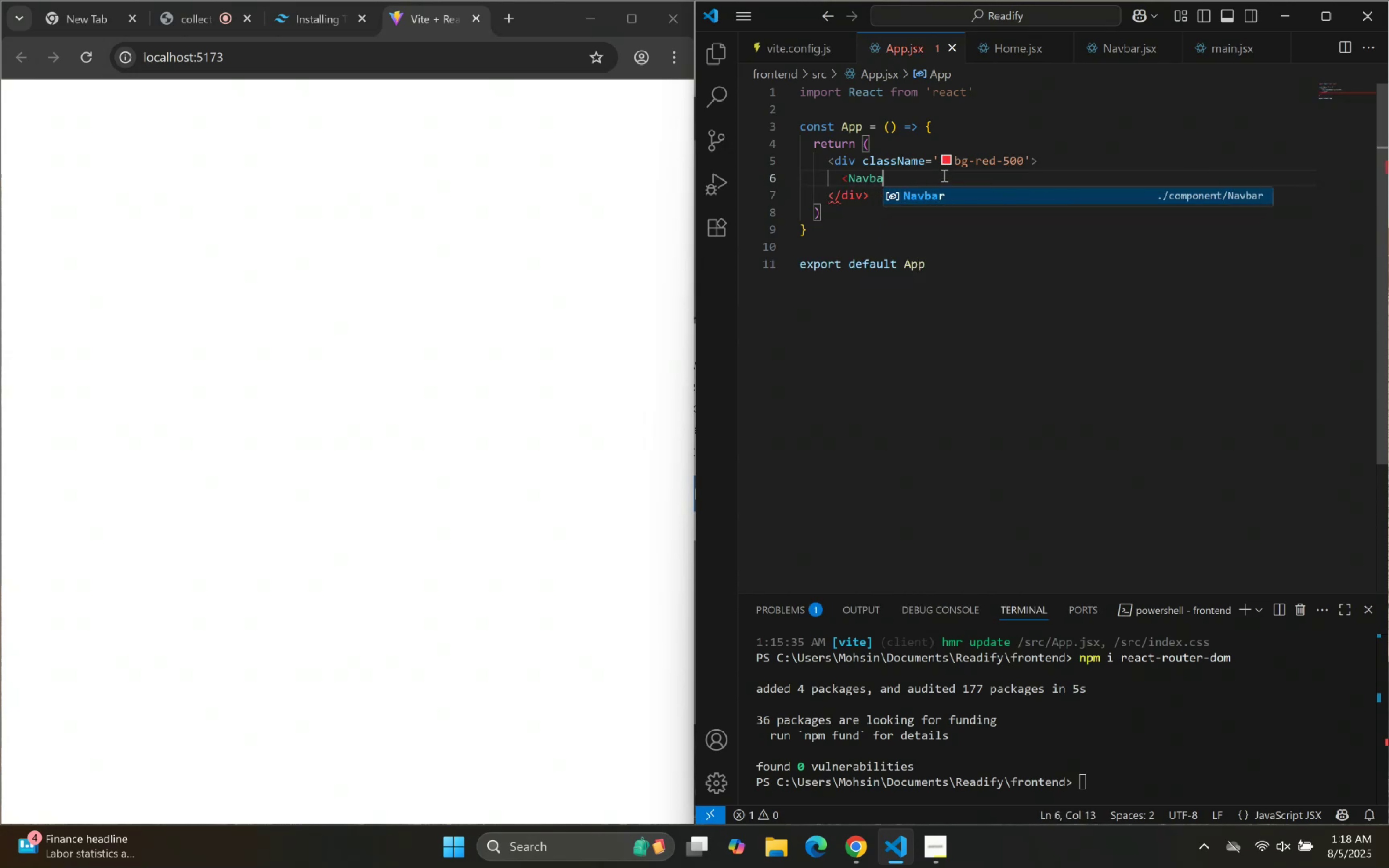 
key(Enter)
 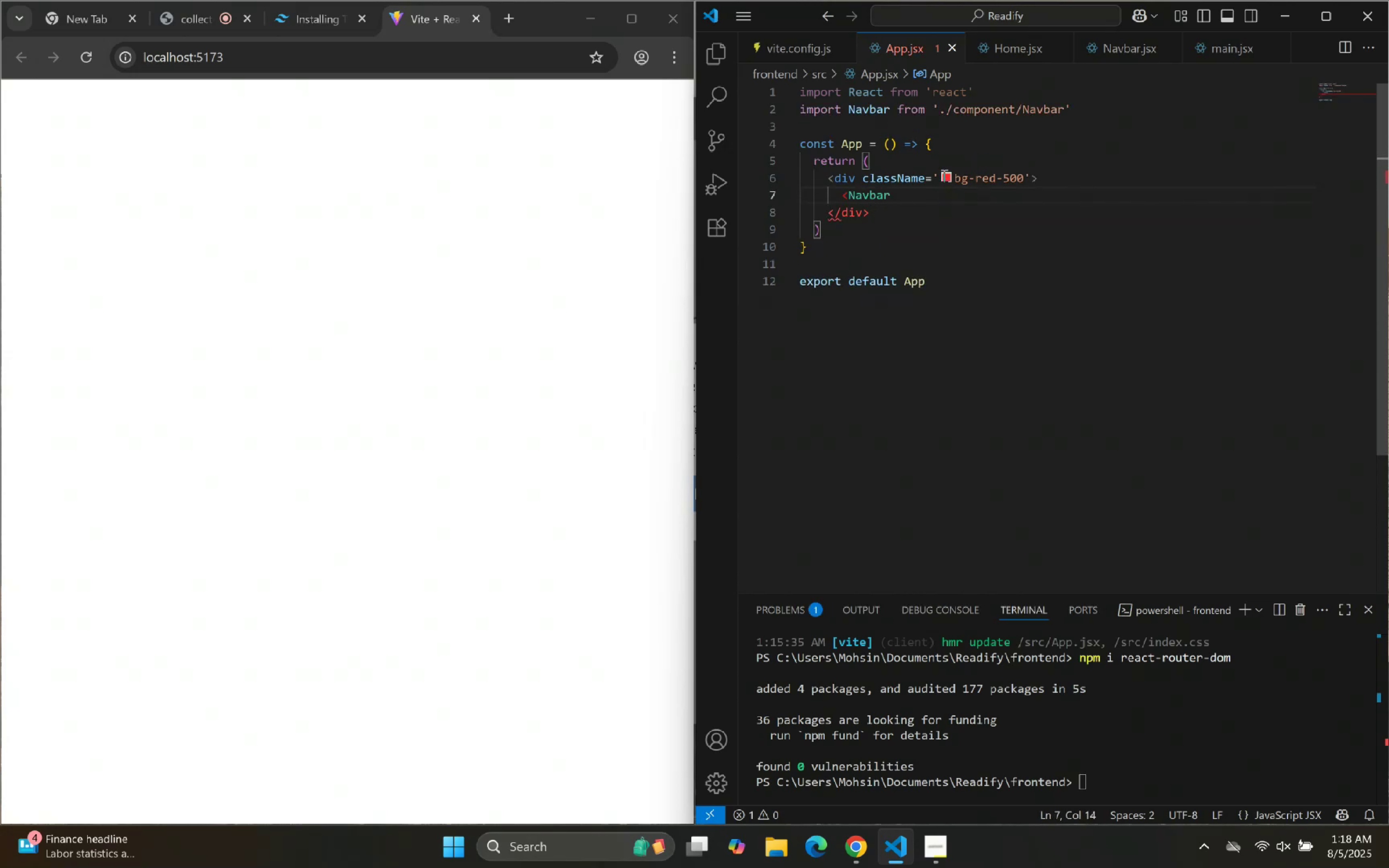 
key(Slash)
 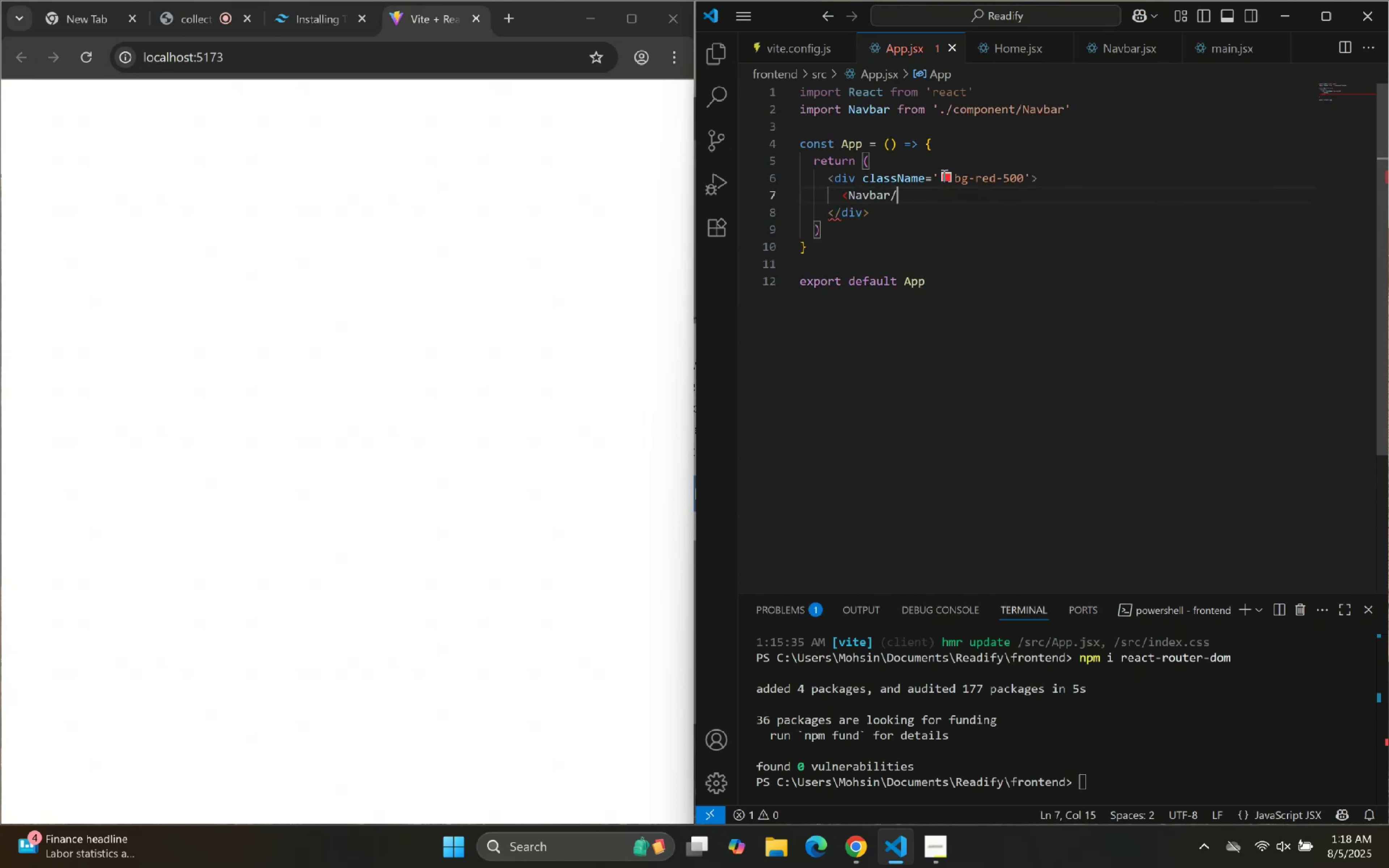 
key(Shift+ShiftLeft)
 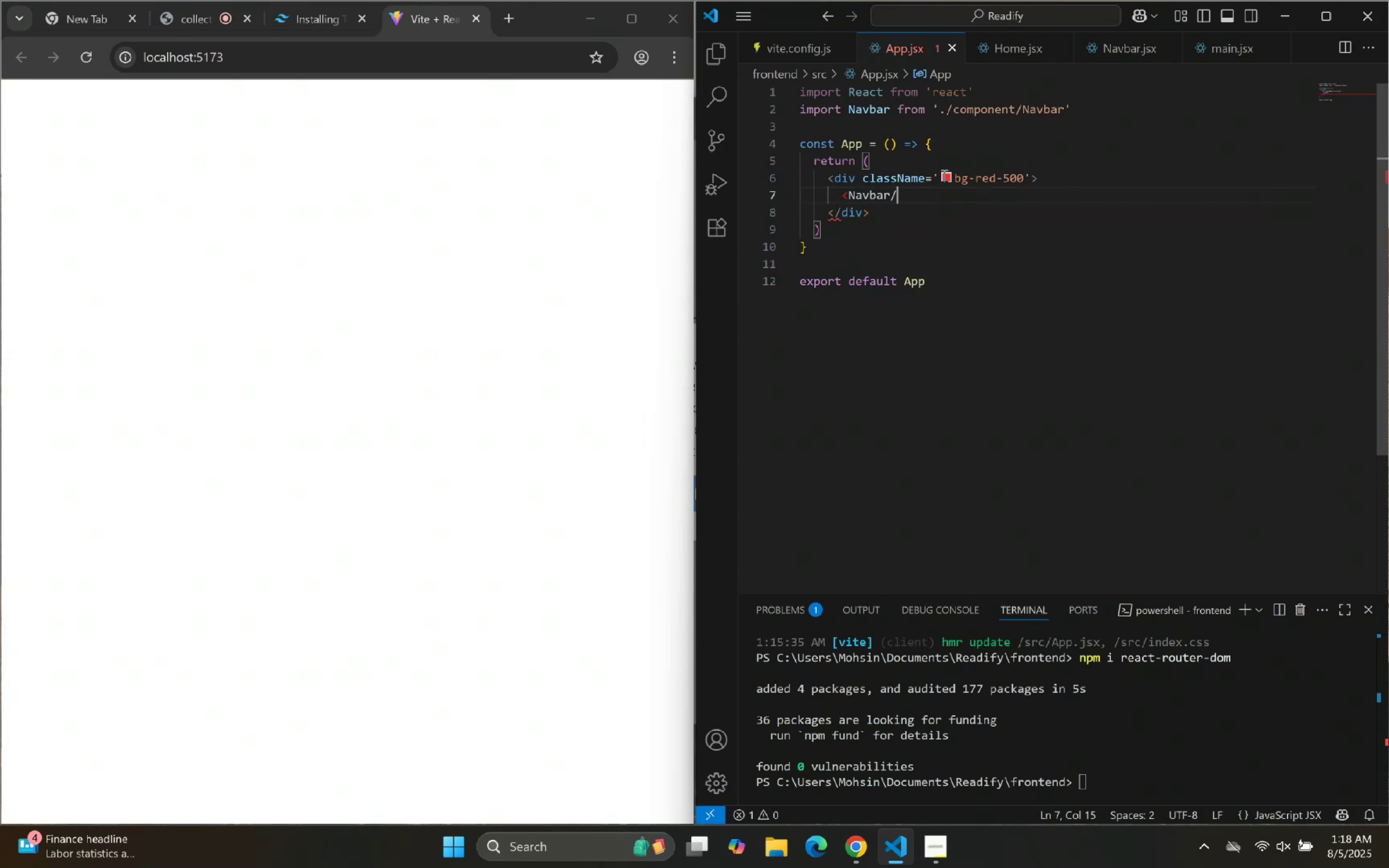 
key(Shift+Period)
 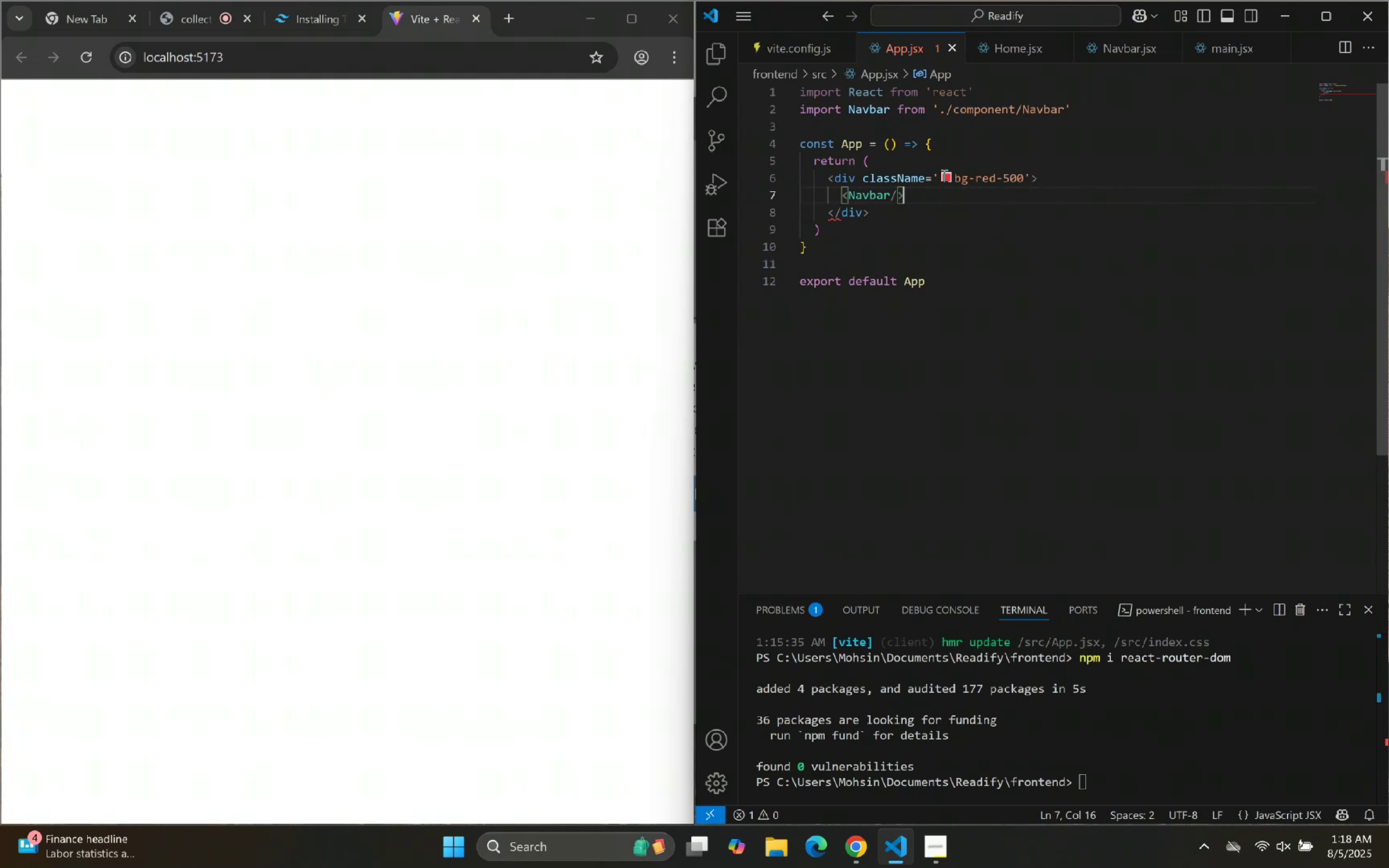 
key(Enter)
 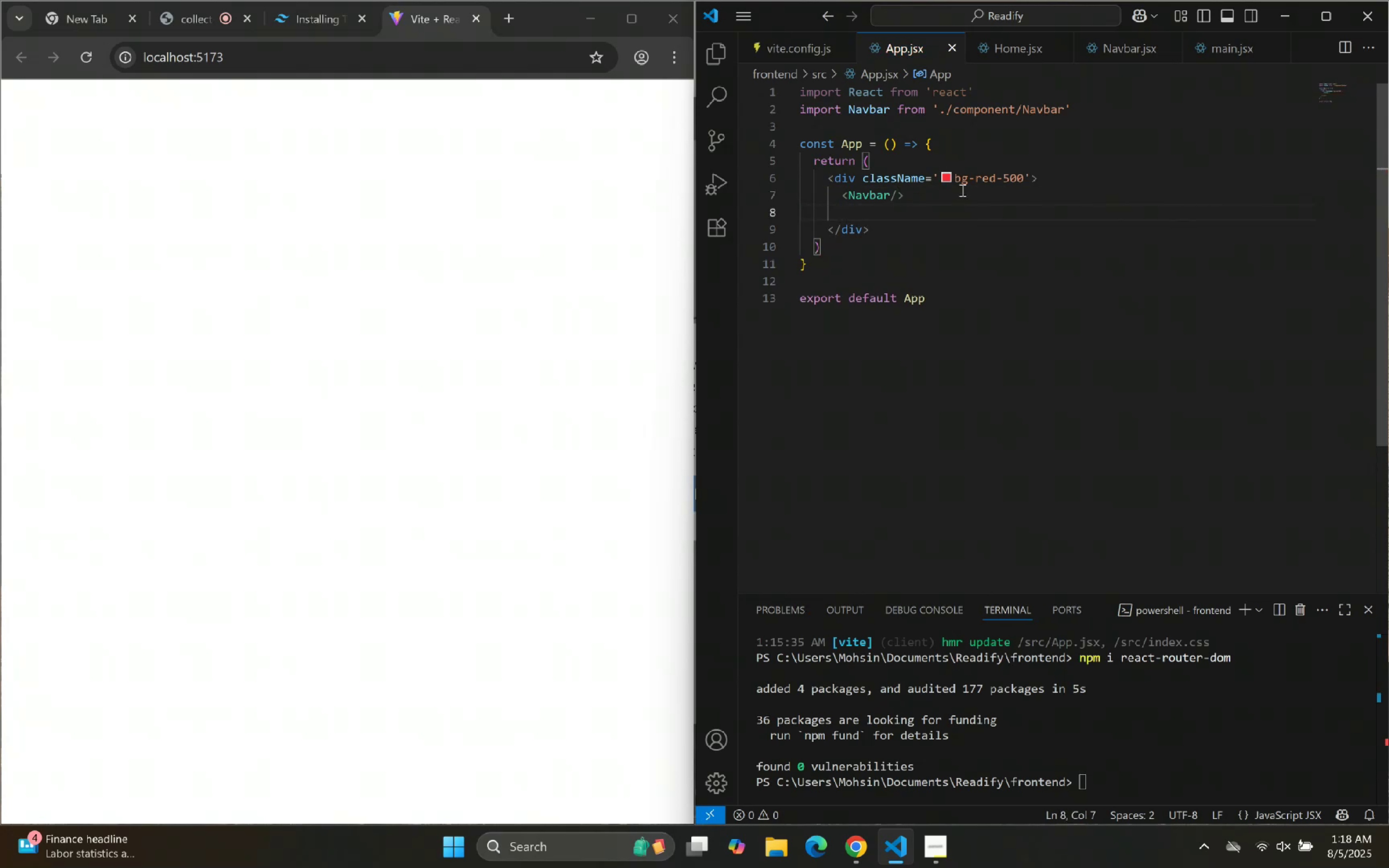 
type(Routes)
key(Backspace)
key(Backspace)
key(Backspace)
key(Backspace)
key(Backspace)
key(Backspace)
type(<Routes)
 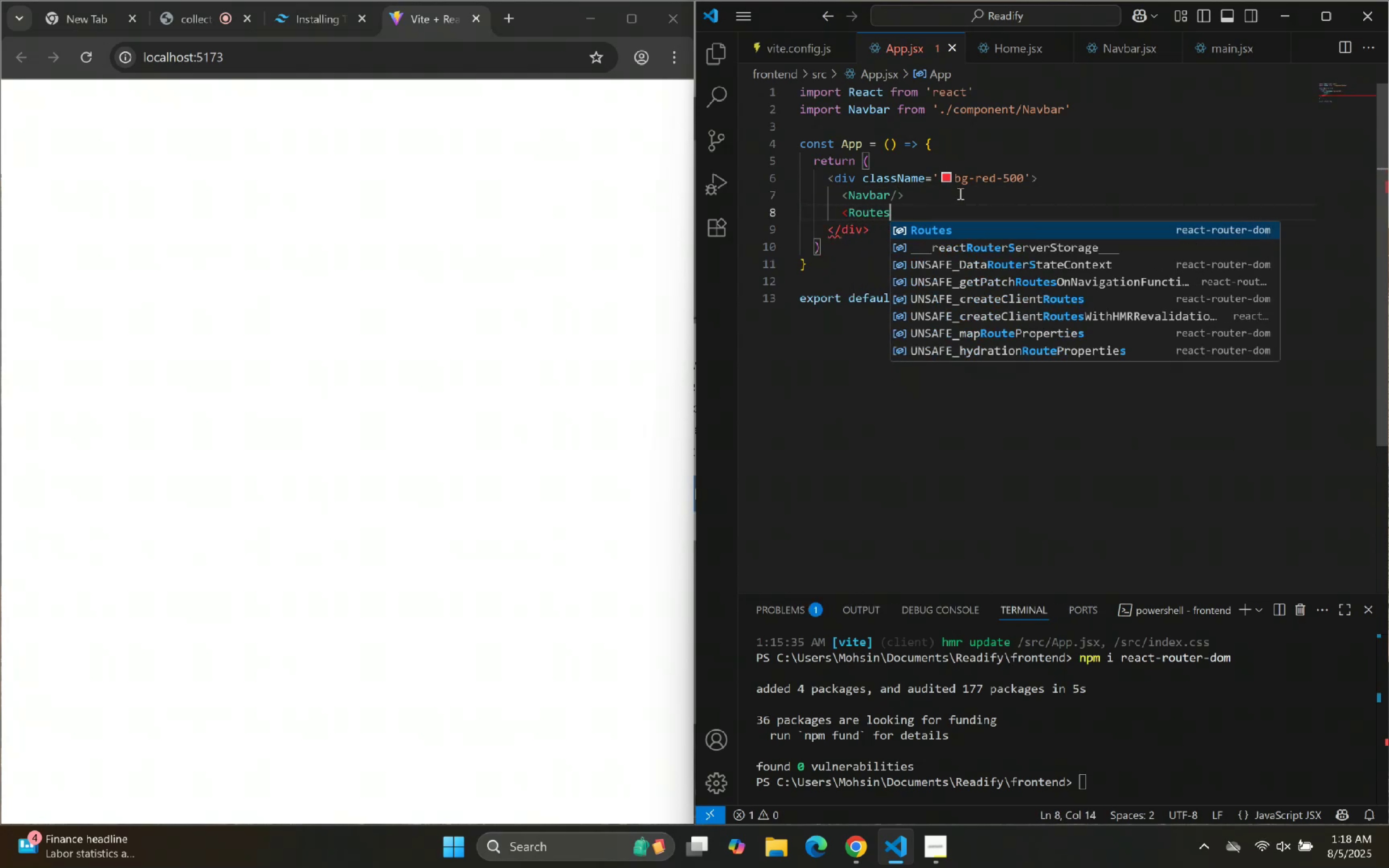 
key(Enter)
 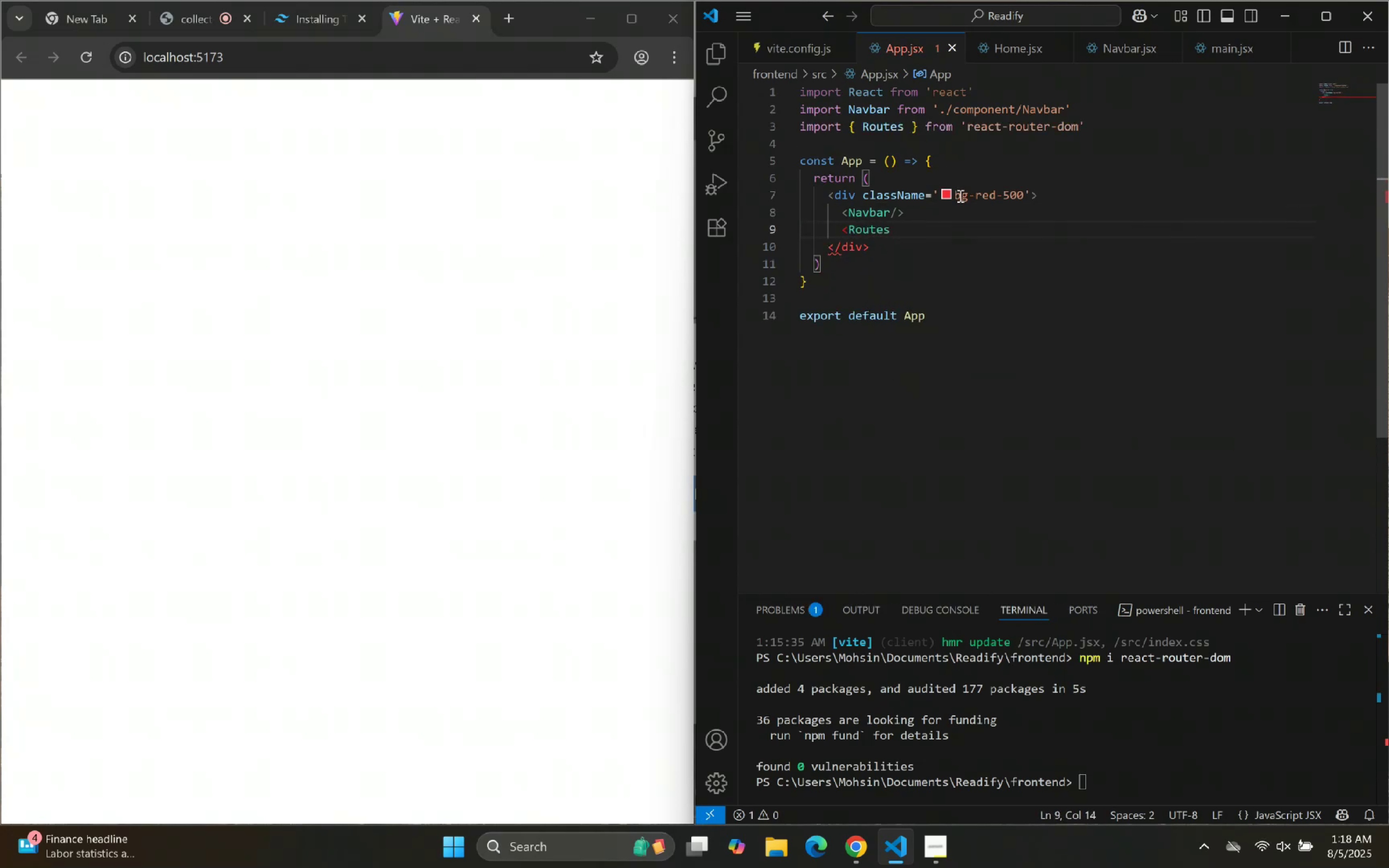 
key(Shift+Period)
 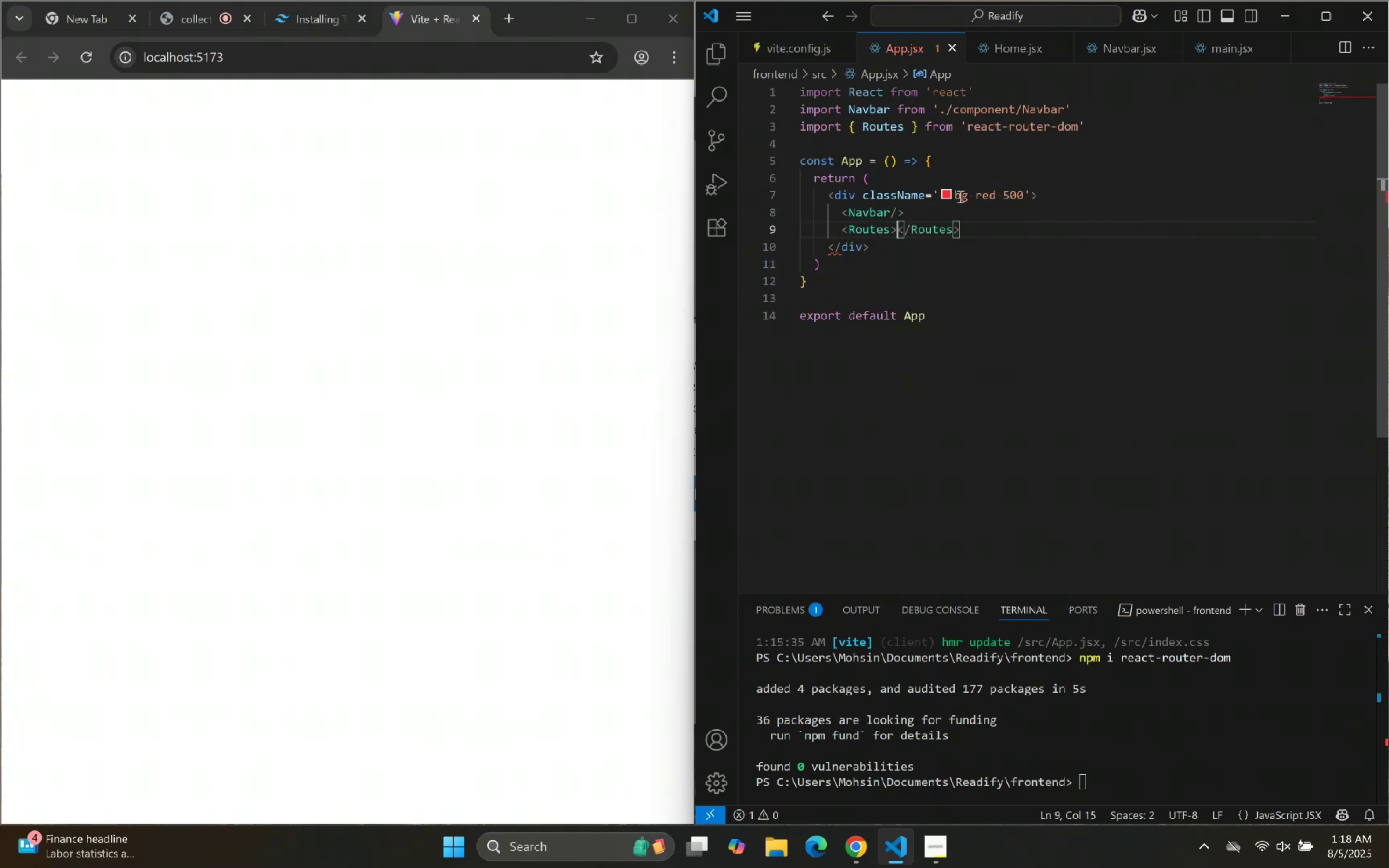 
key(Enter)
 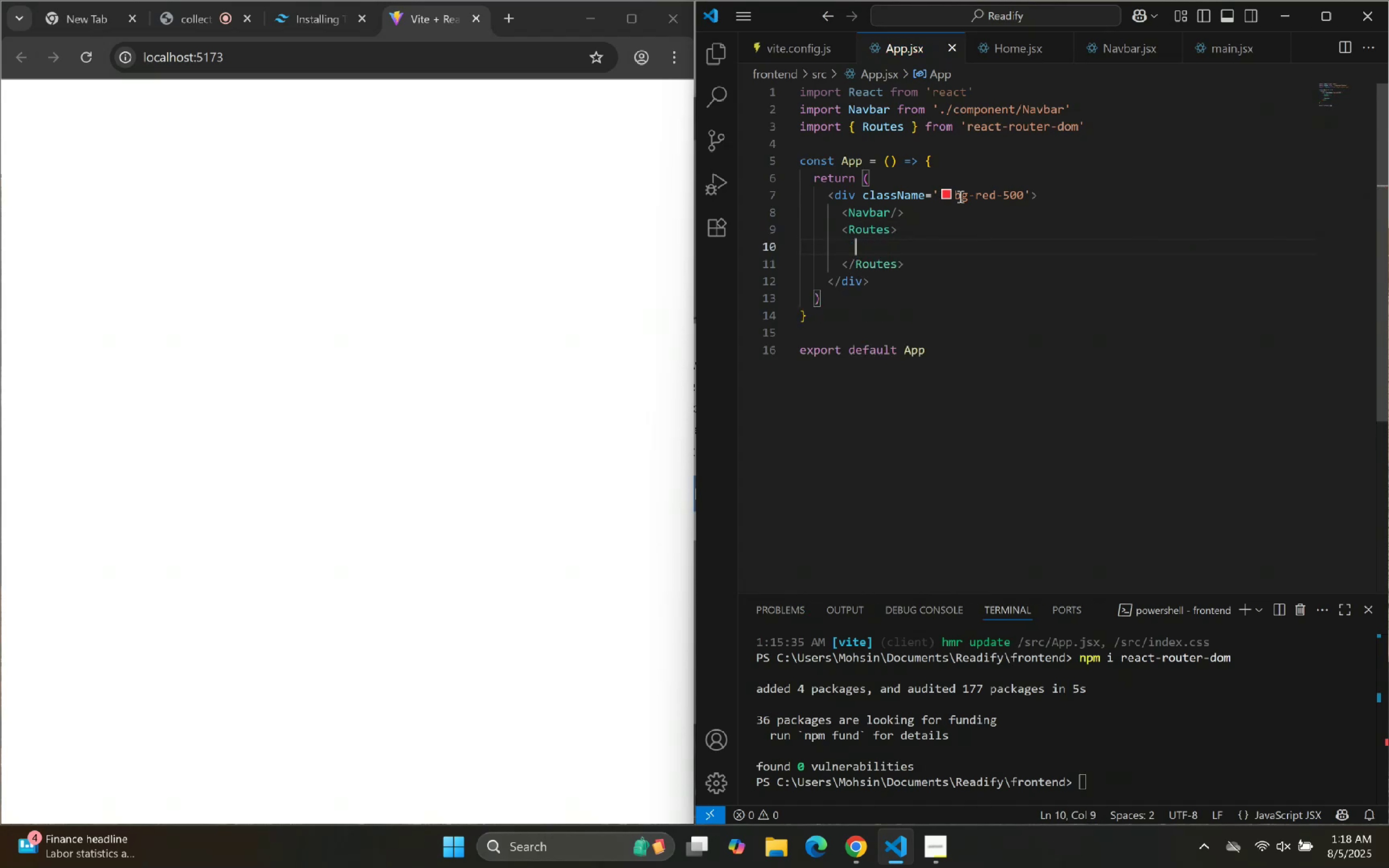 
hold_key(key=ShiftLeft, duration=0.55)
 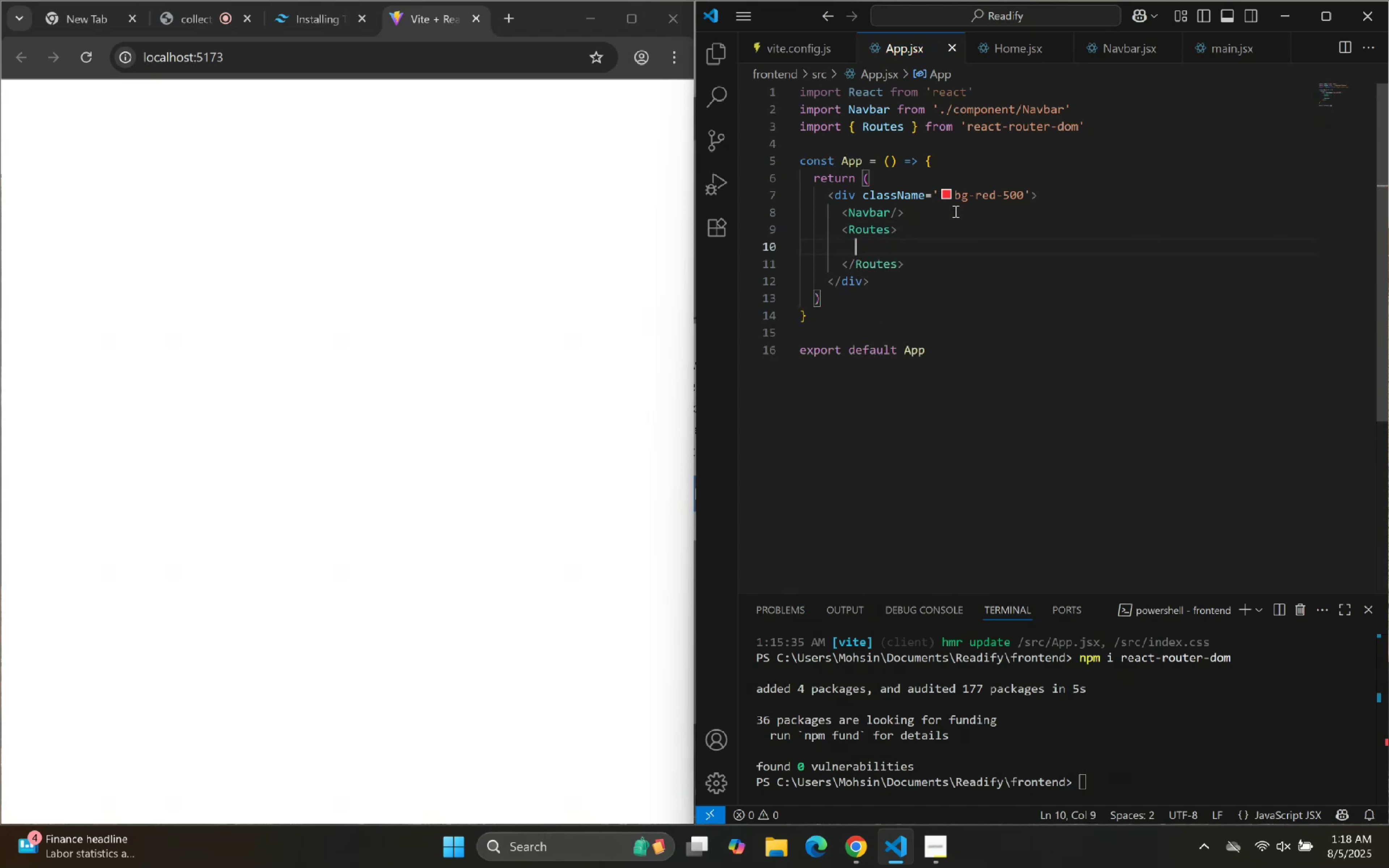 
type(<Route)
 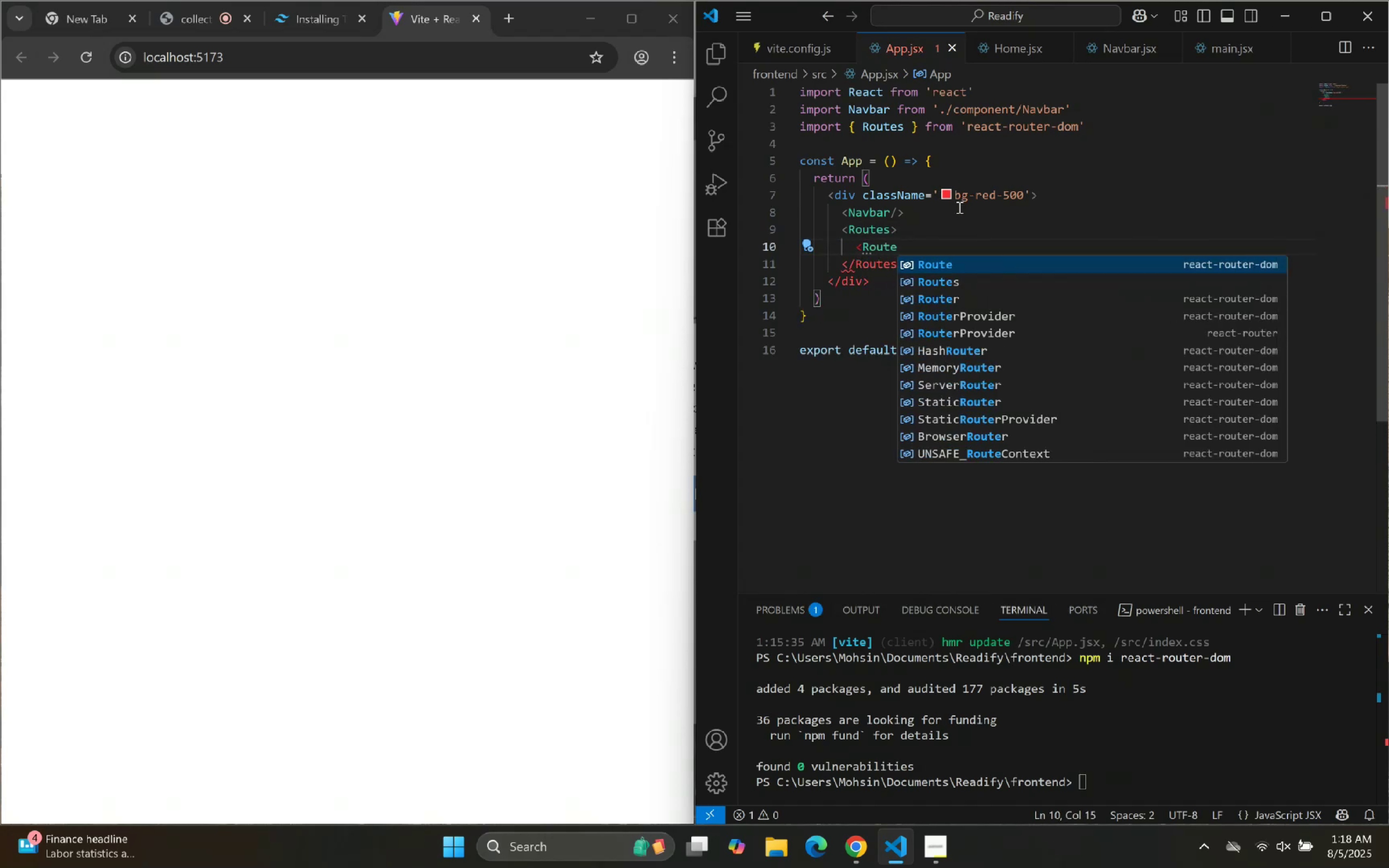 
key(Enter)
 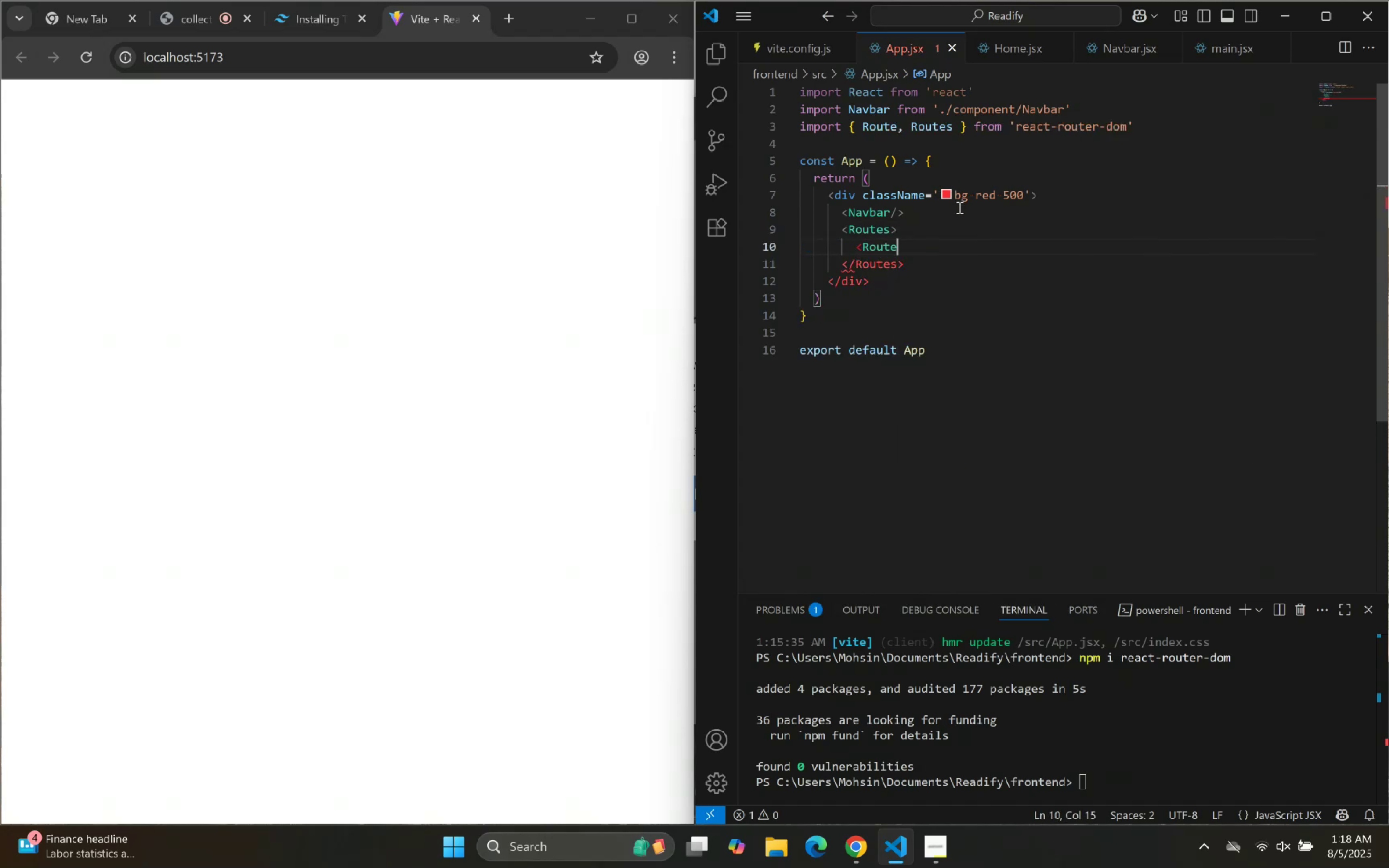 
key(Space)
 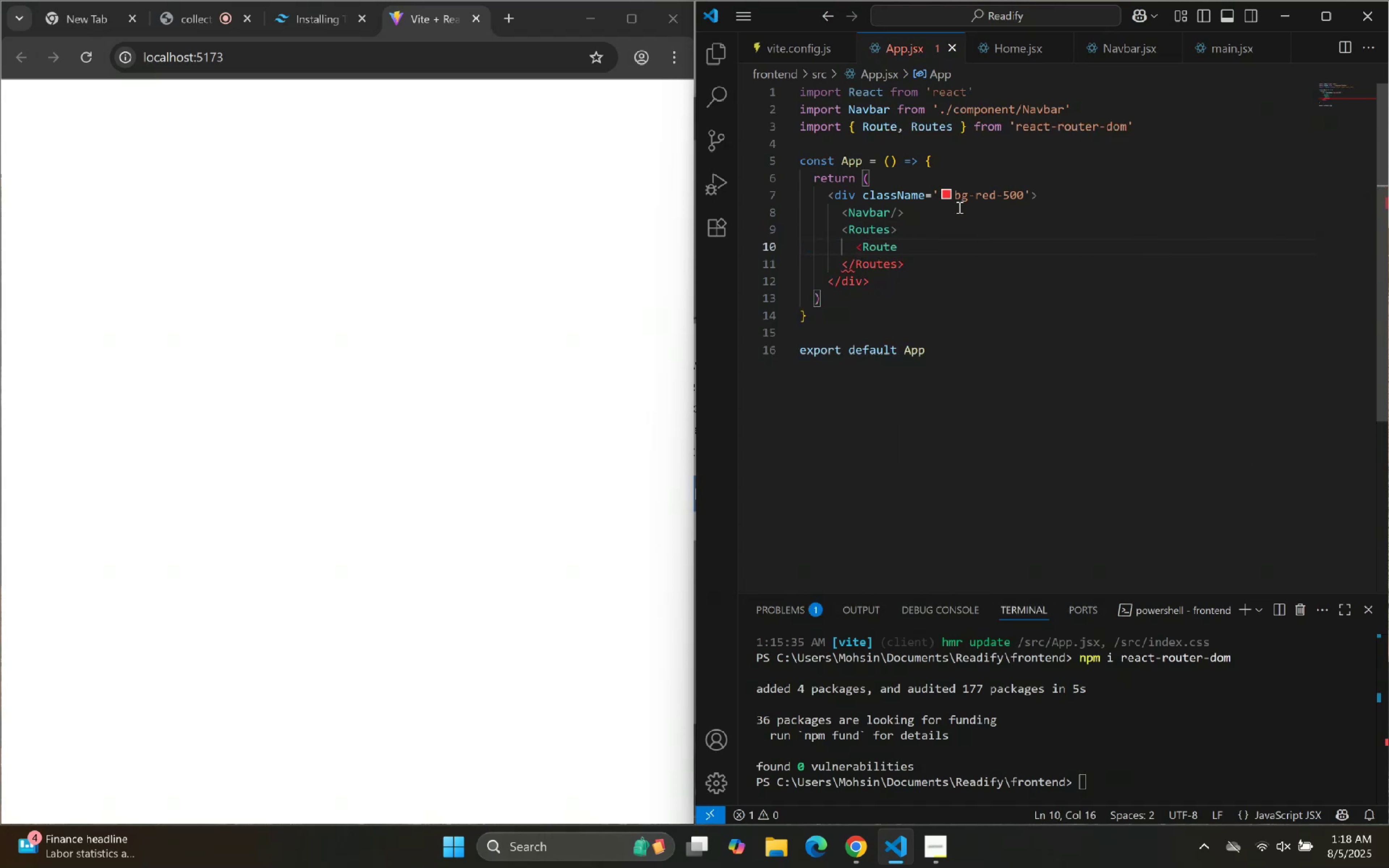 
key(Backspace)
 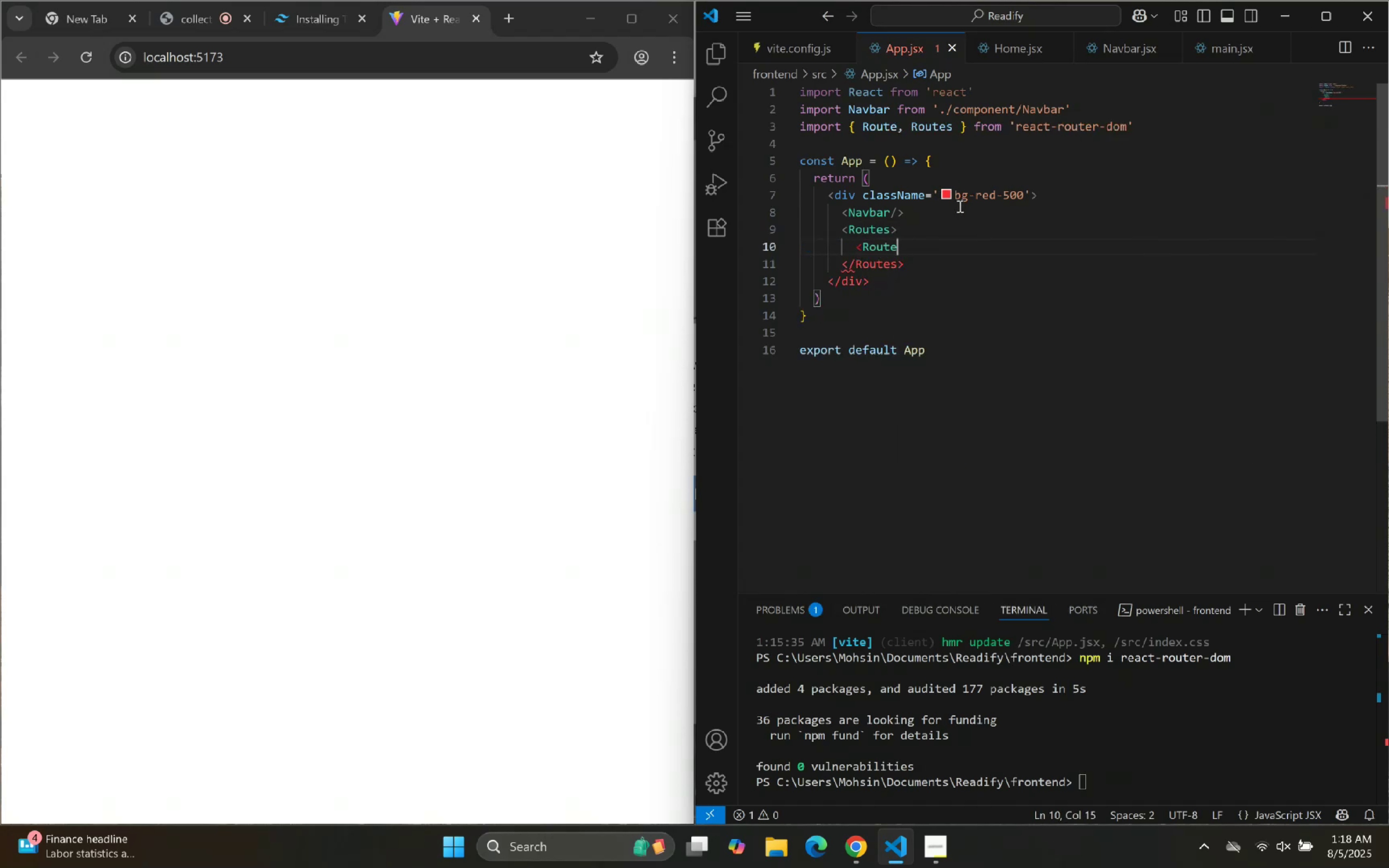 
key(Slash)
 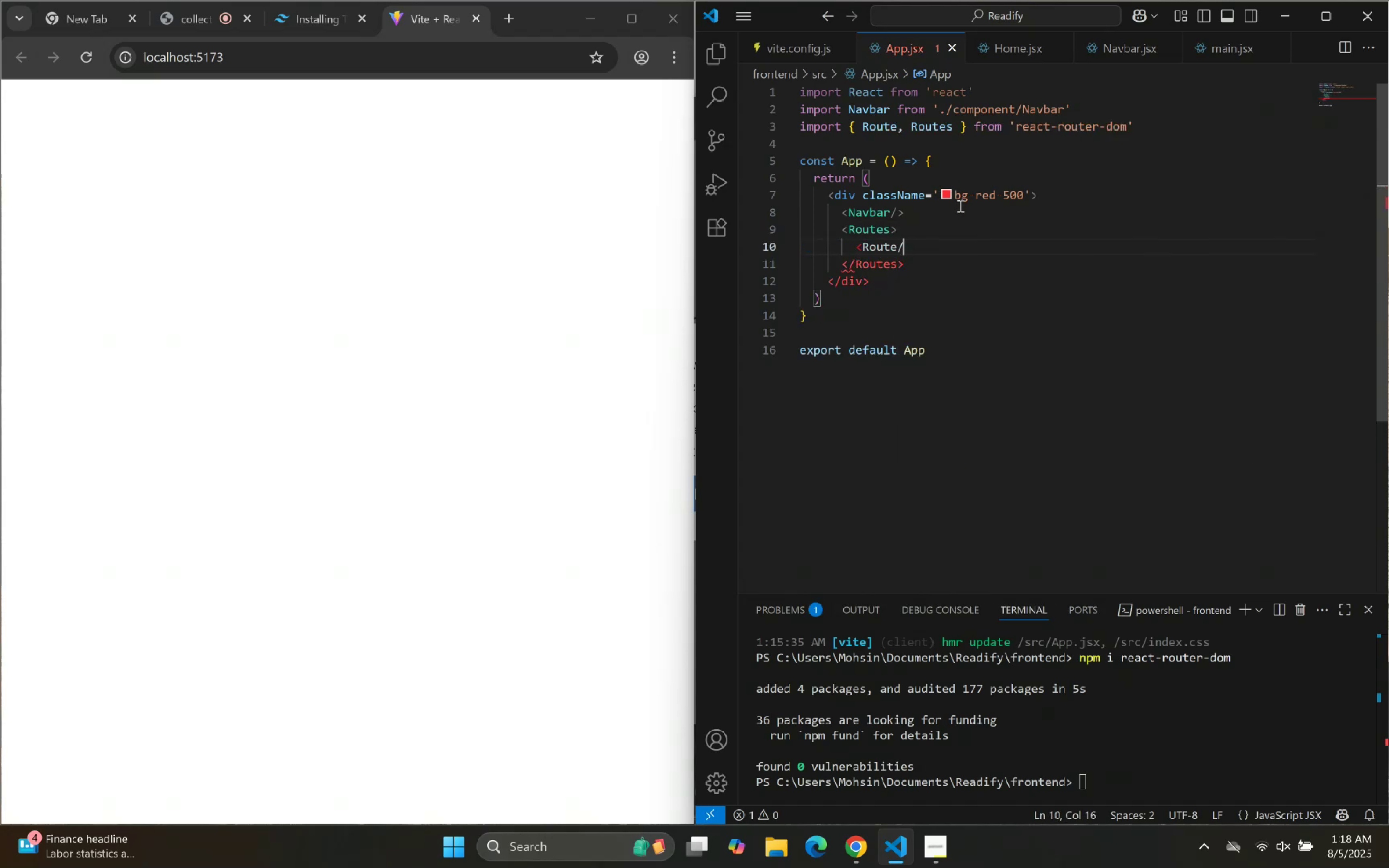 
key(Shift+ShiftLeft)
 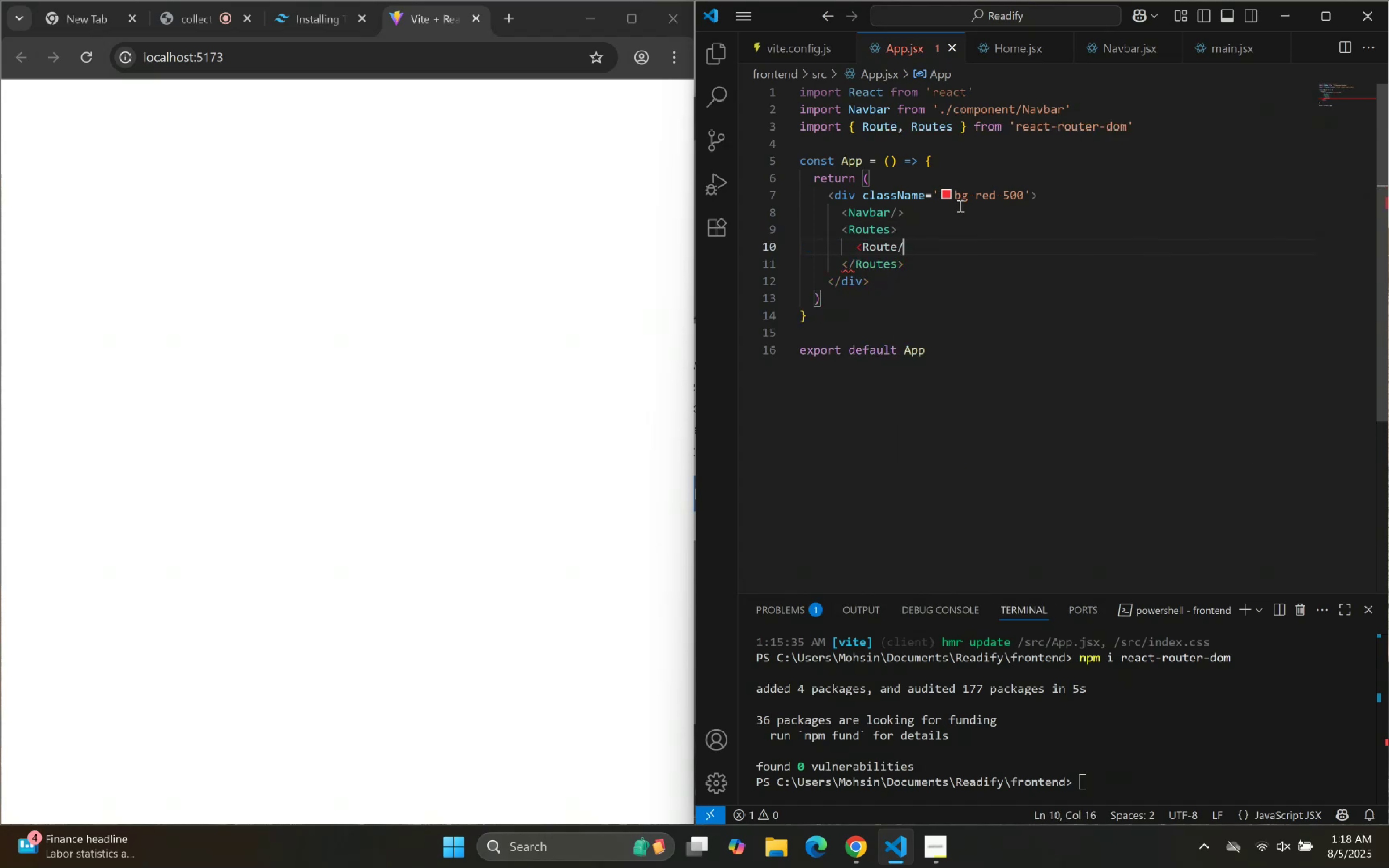 
key(Shift+Period)
 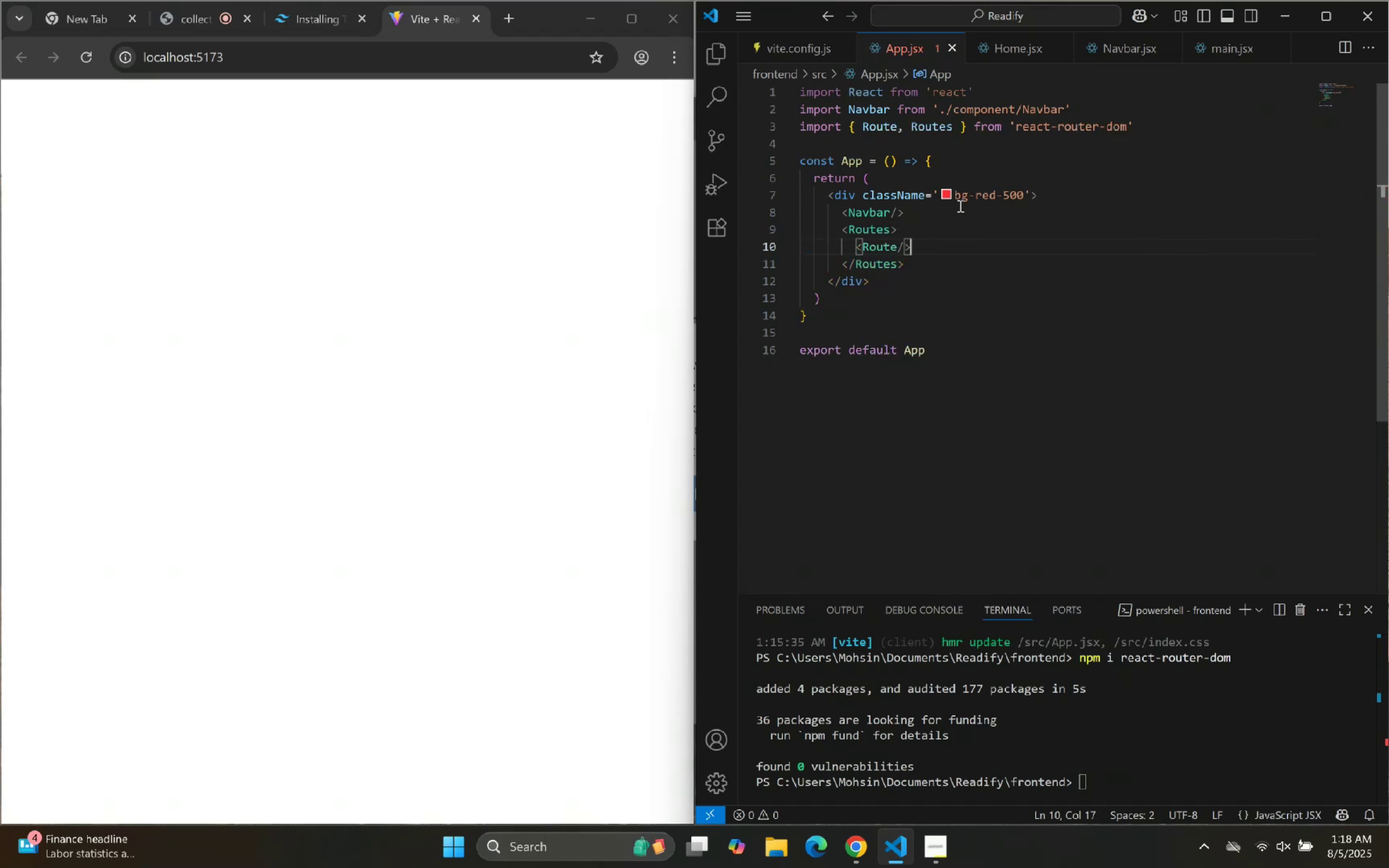 
key(ArrowLeft)
 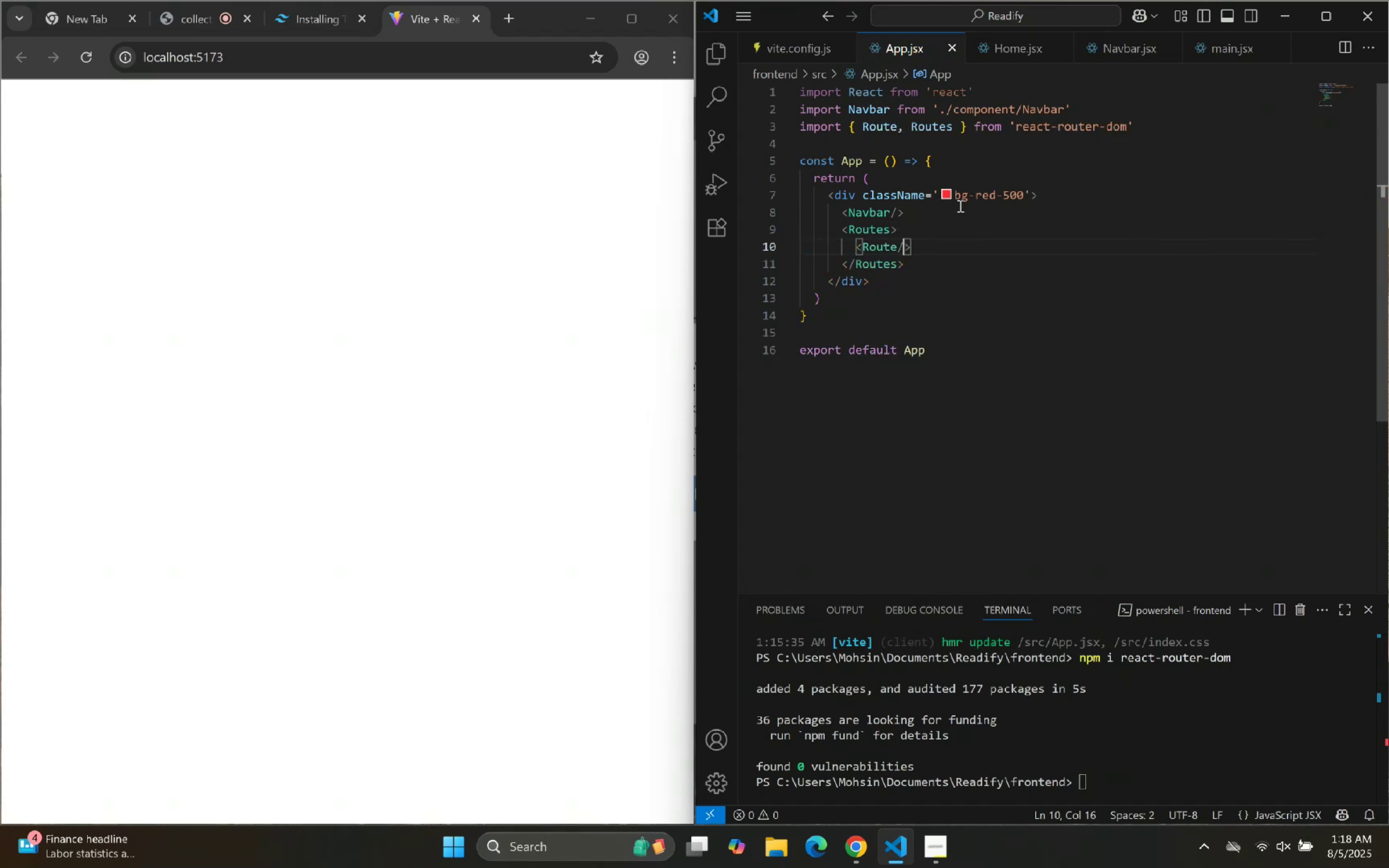 
key(ArrowLeft)
 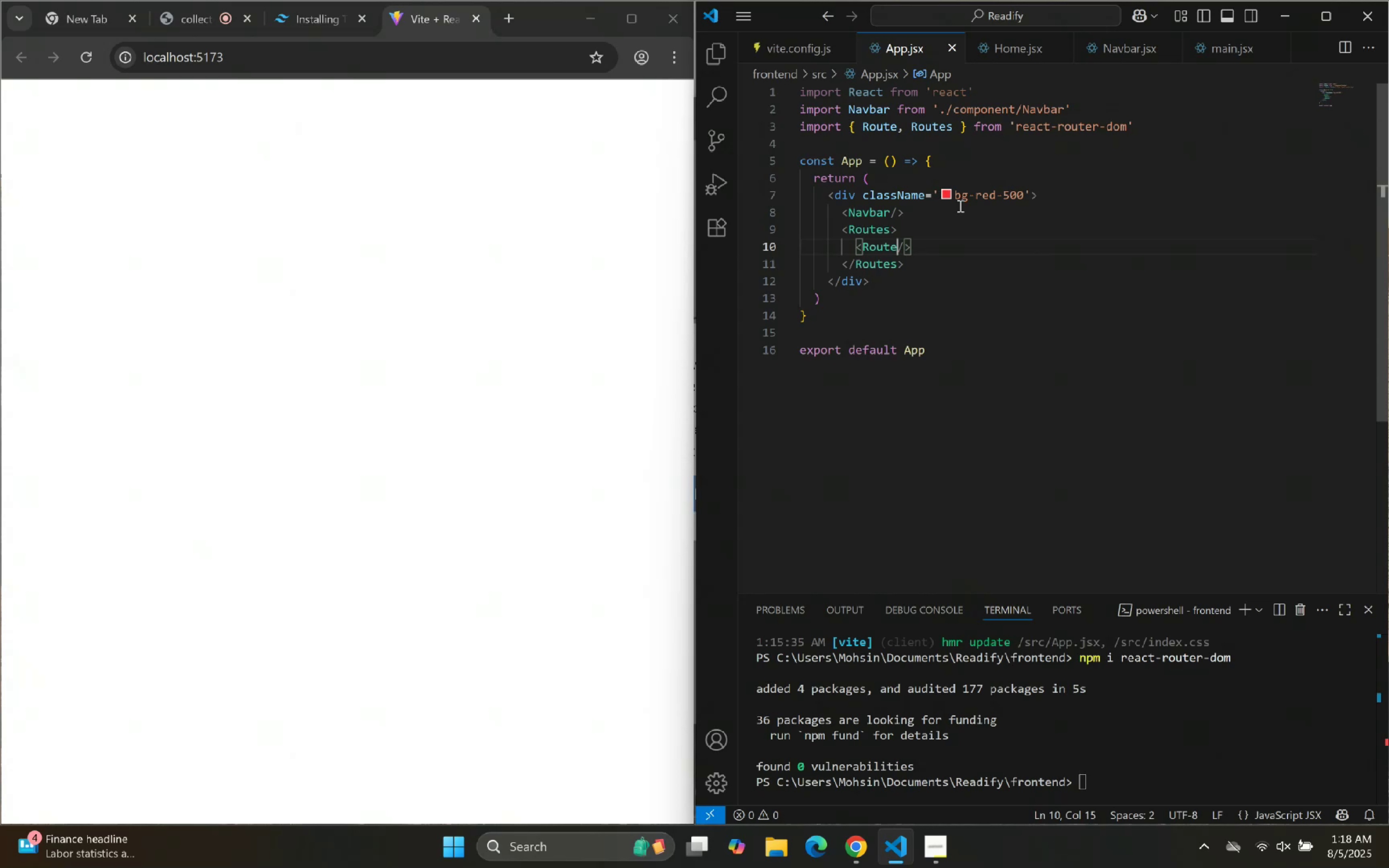 
key(Space)
 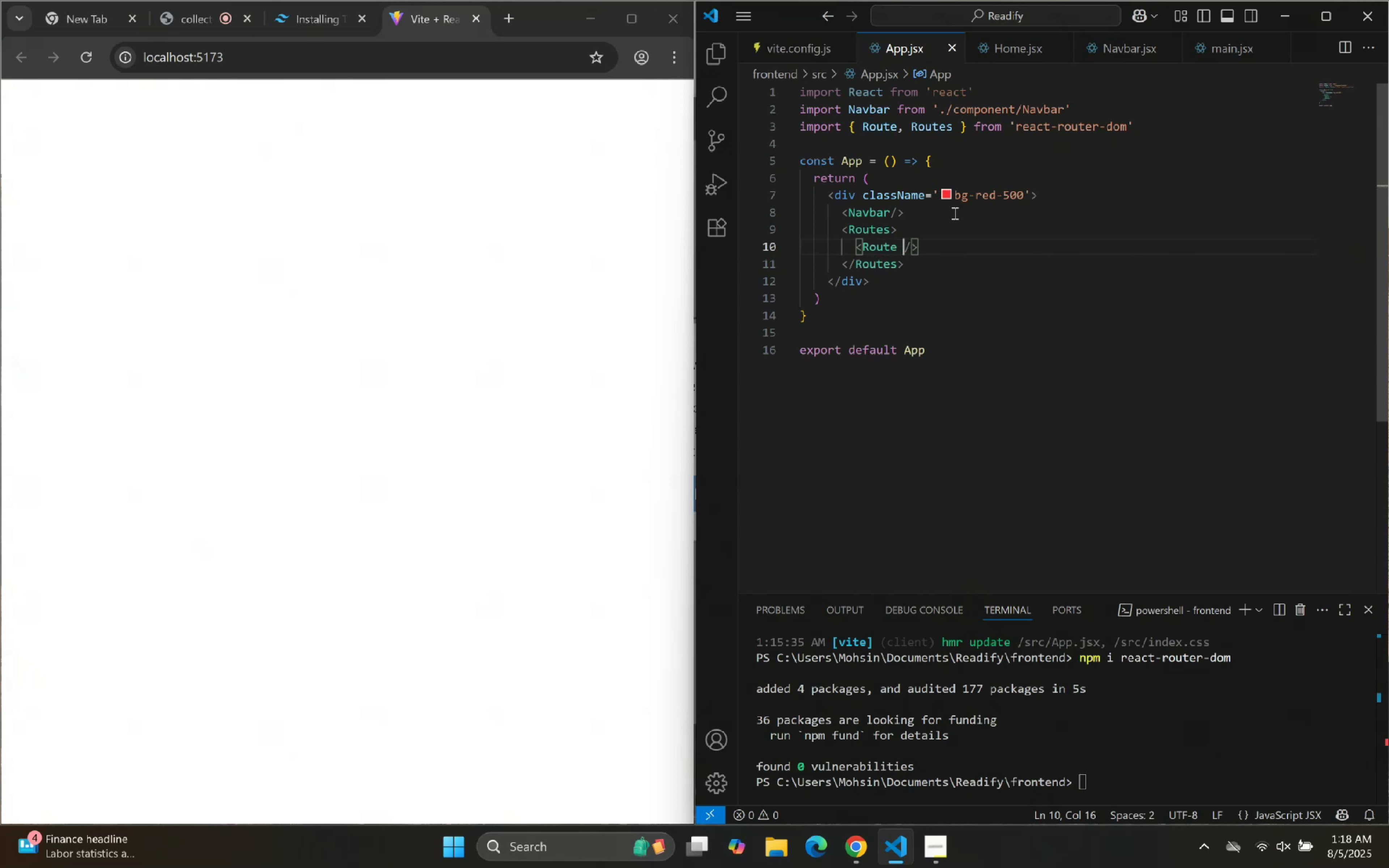 
key(ArrowLeft)
 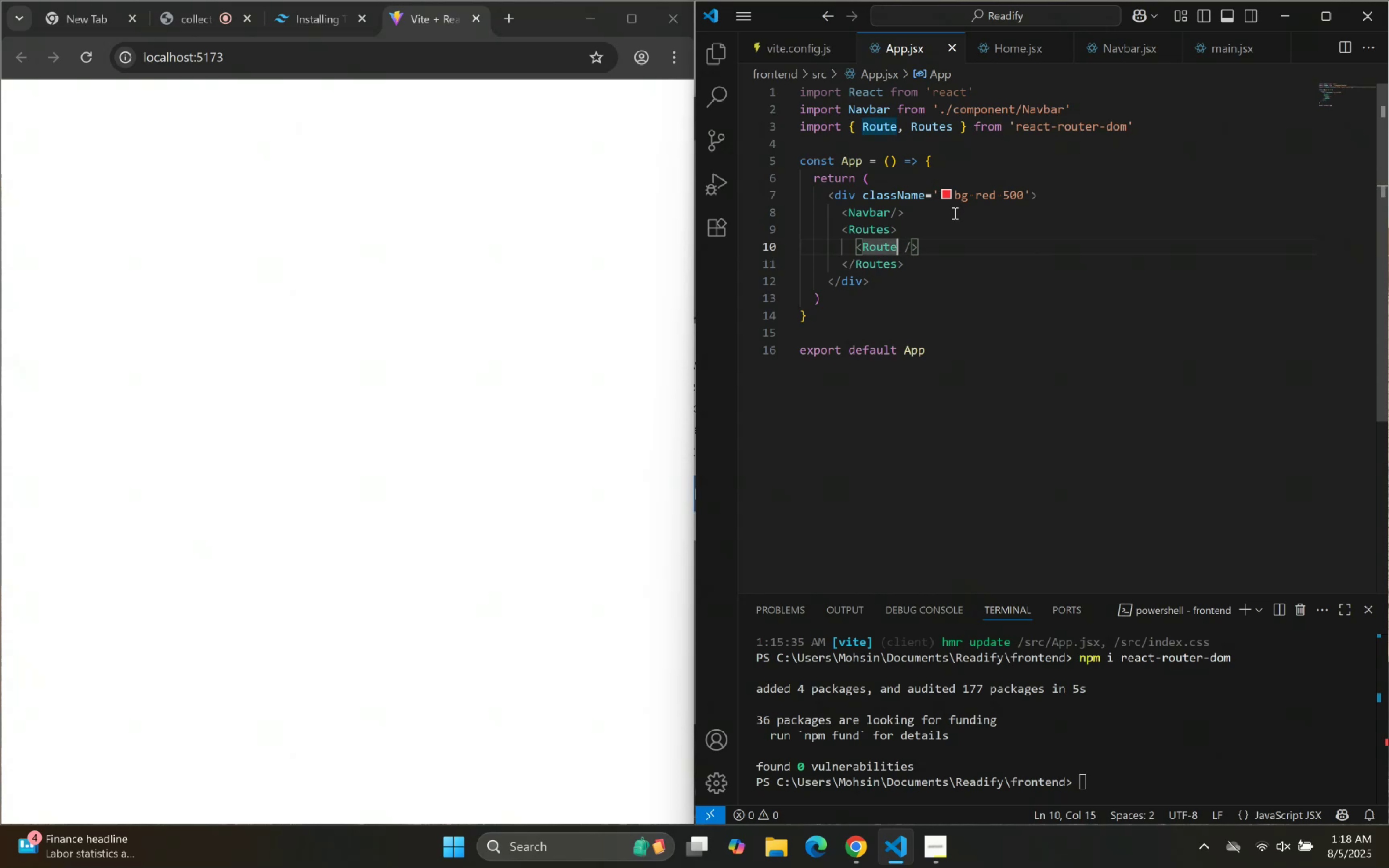 
type( path)
 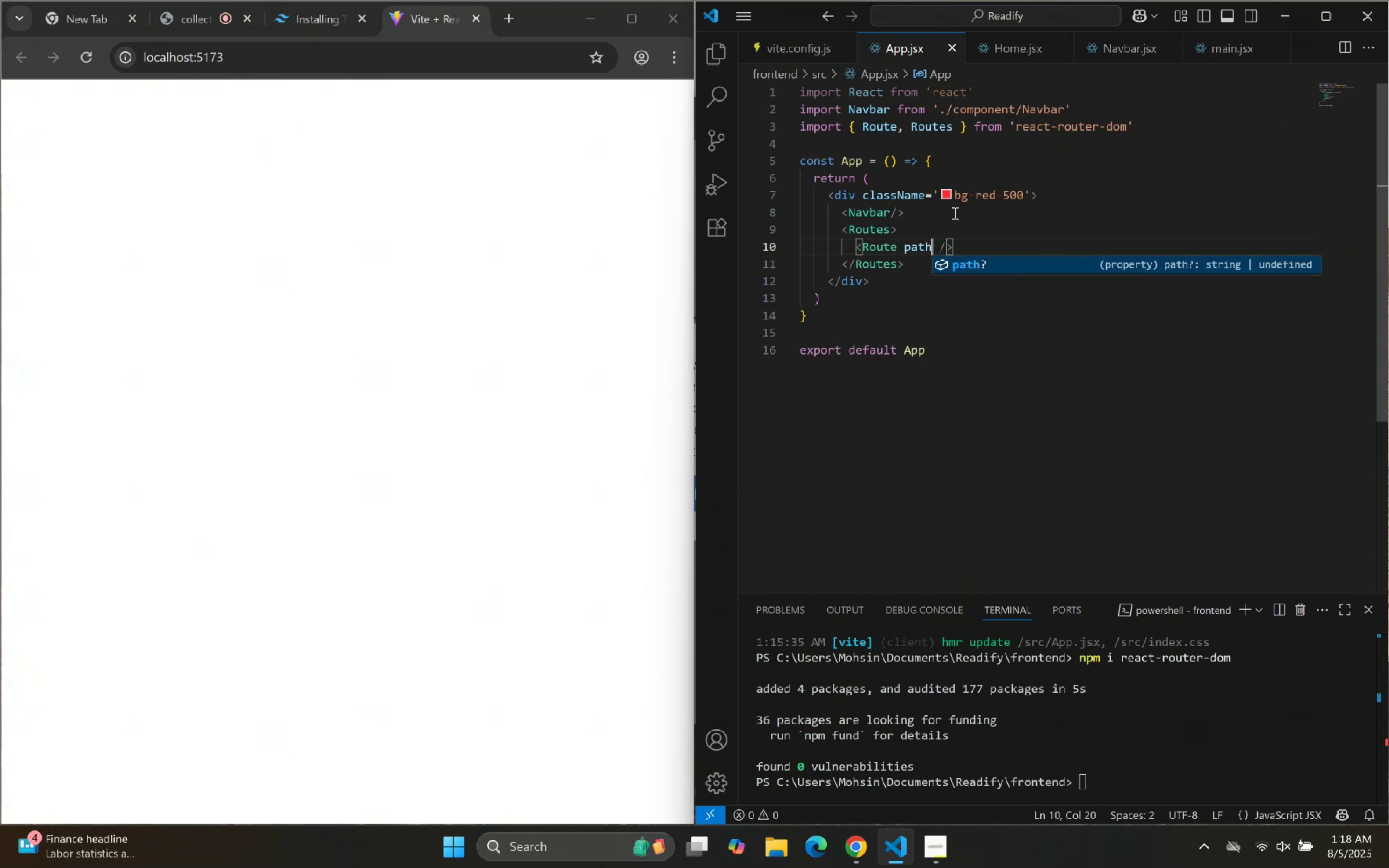 
key(Enter)
 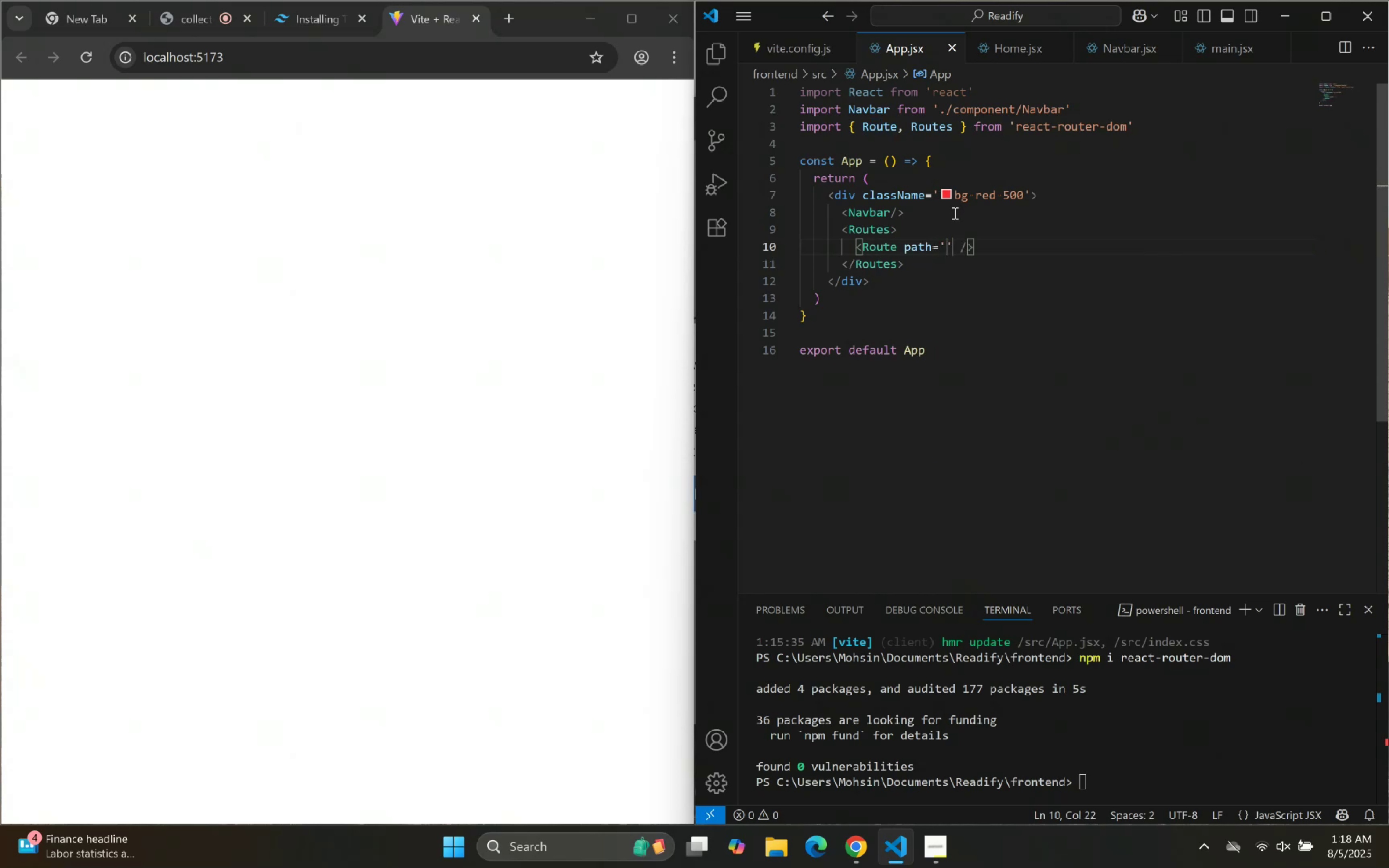 
type(home)
 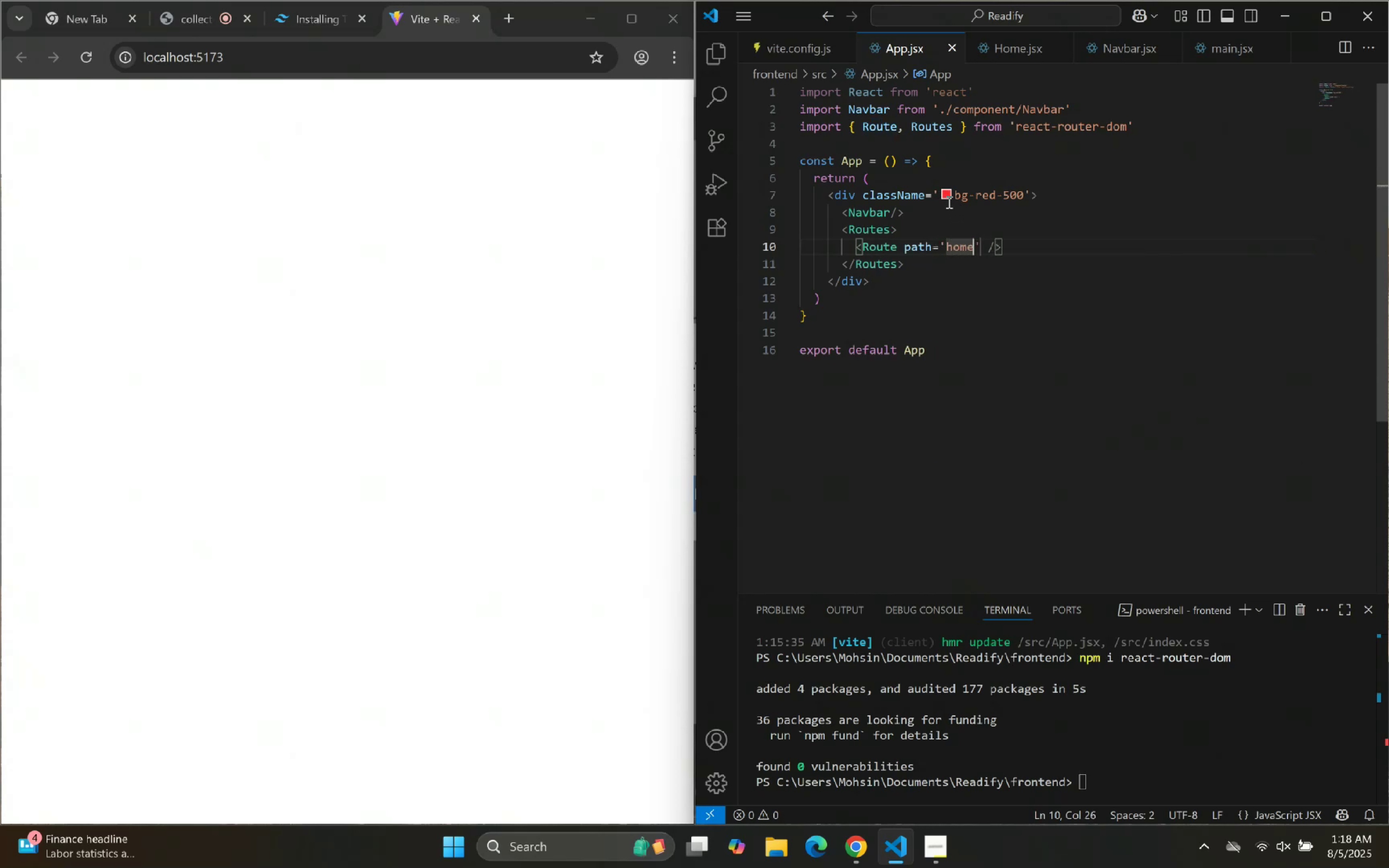 
key(ArrowRight)
 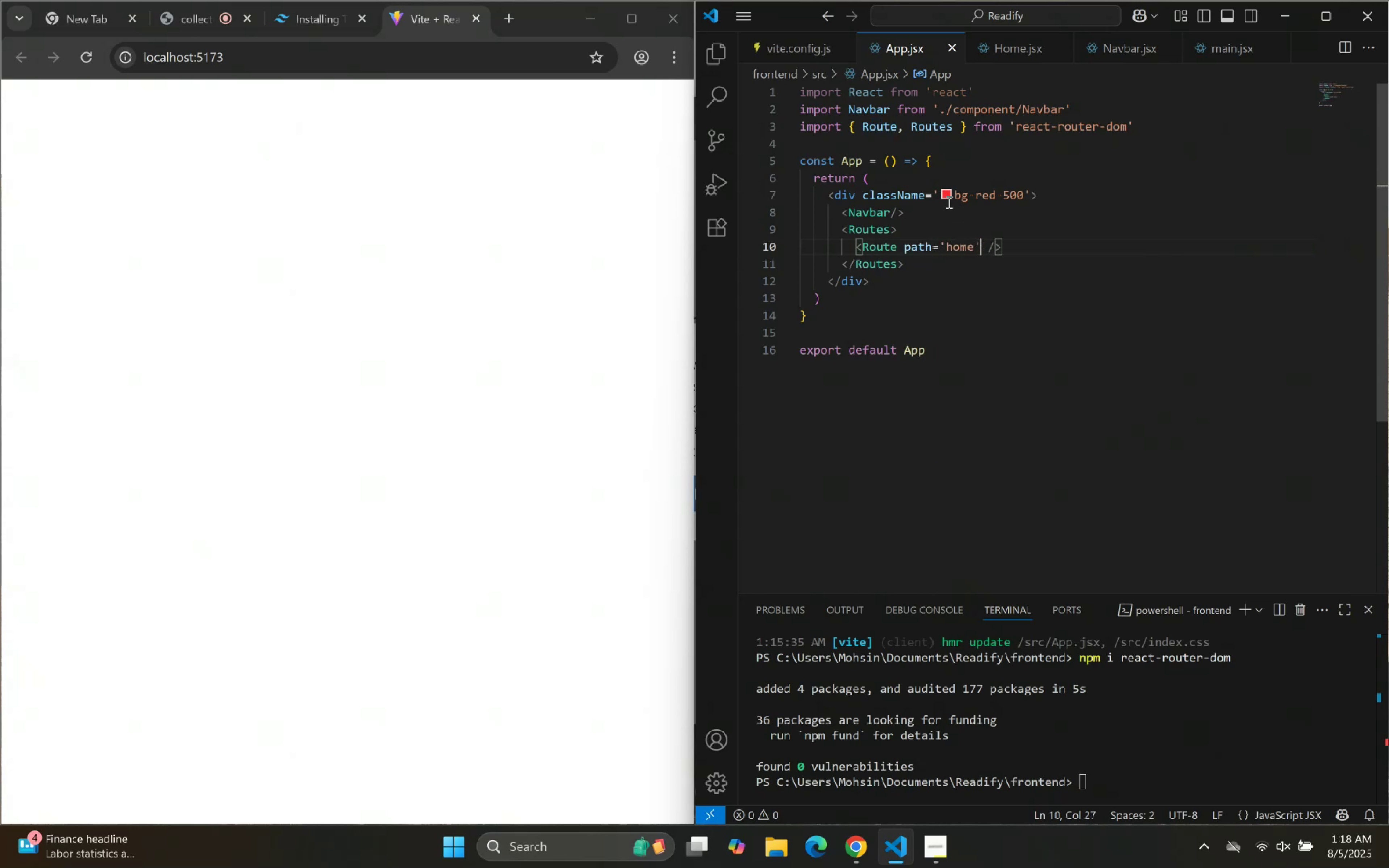 
type( ele)
 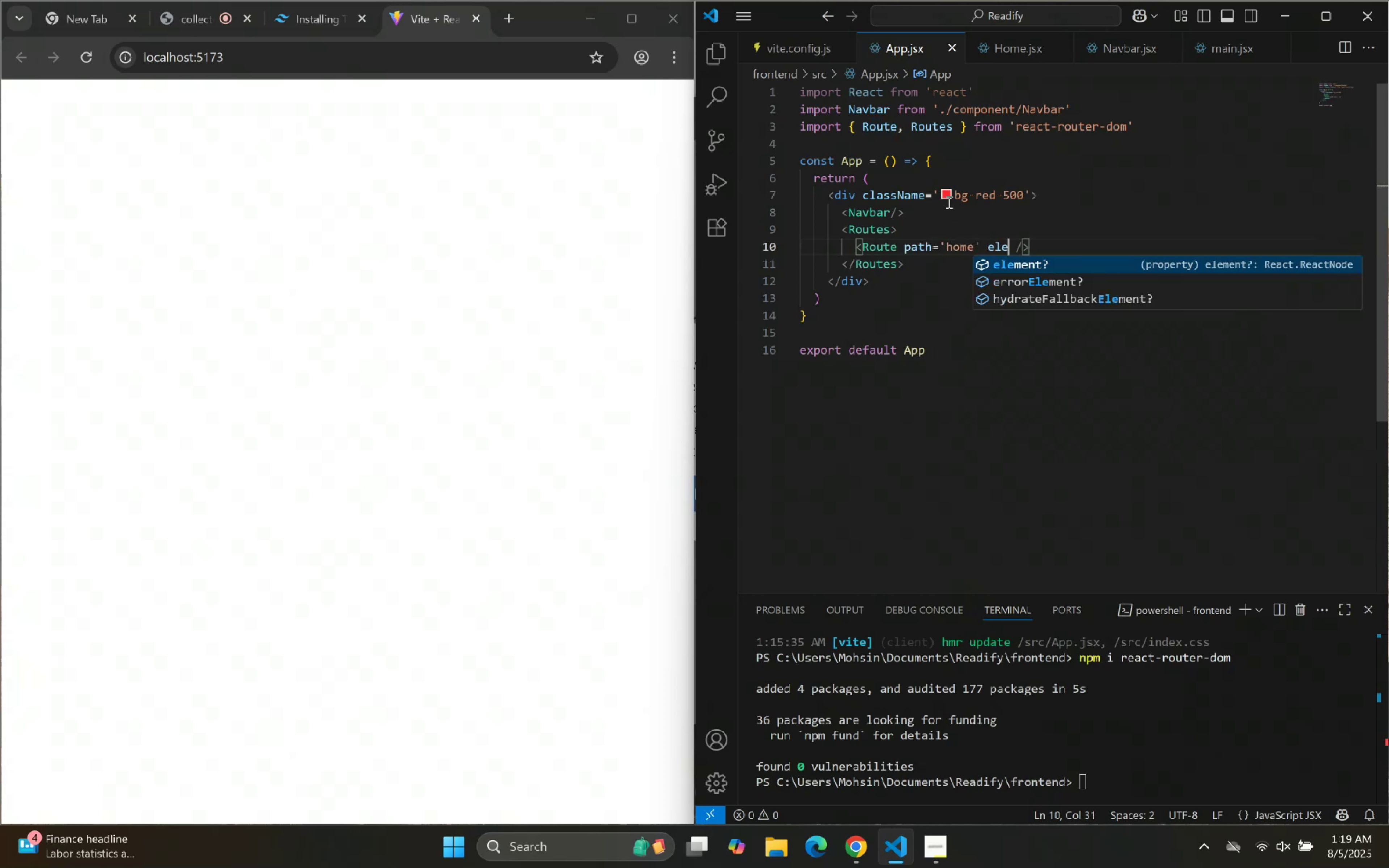 
key(Enter)
 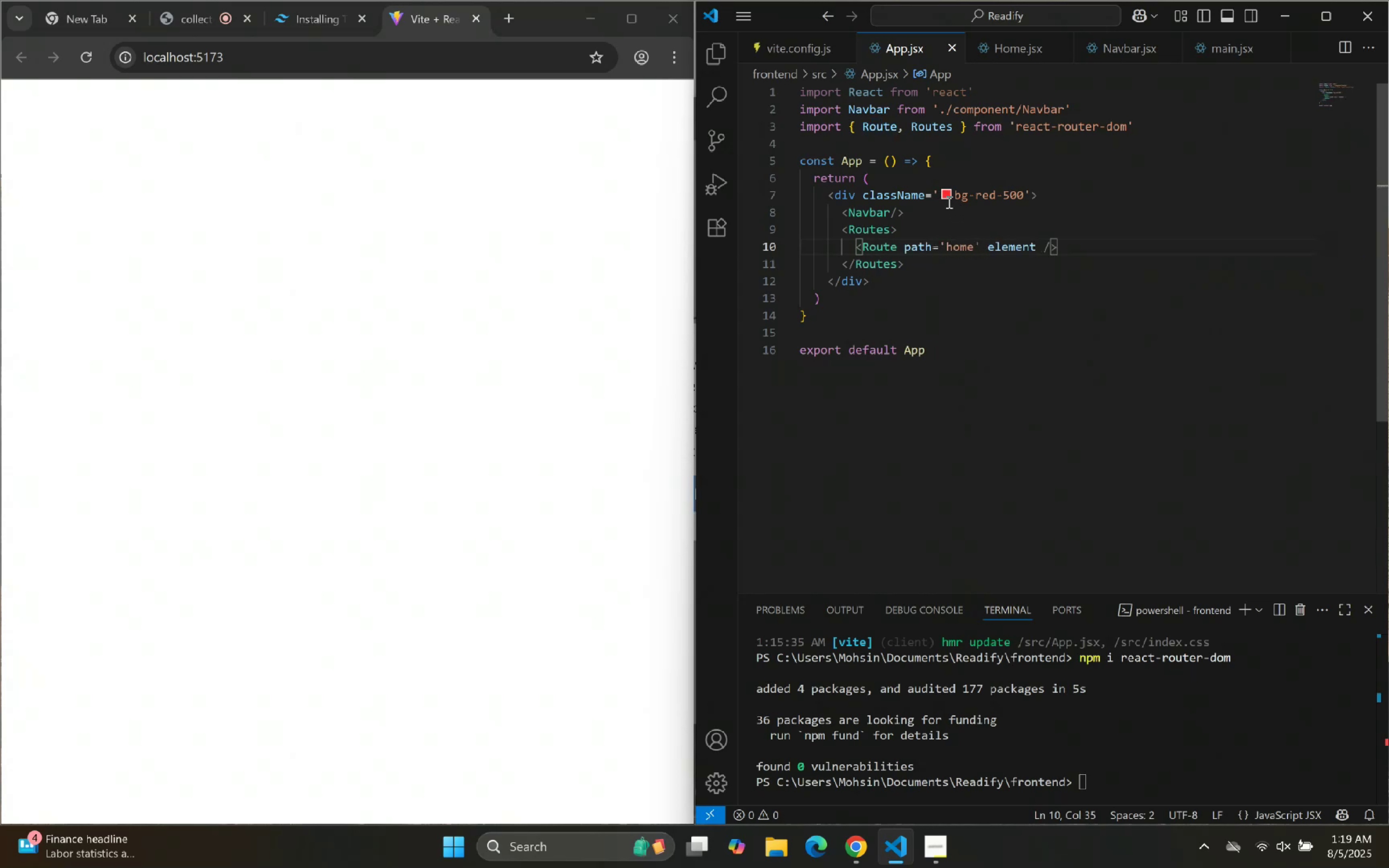 
key(Space)
 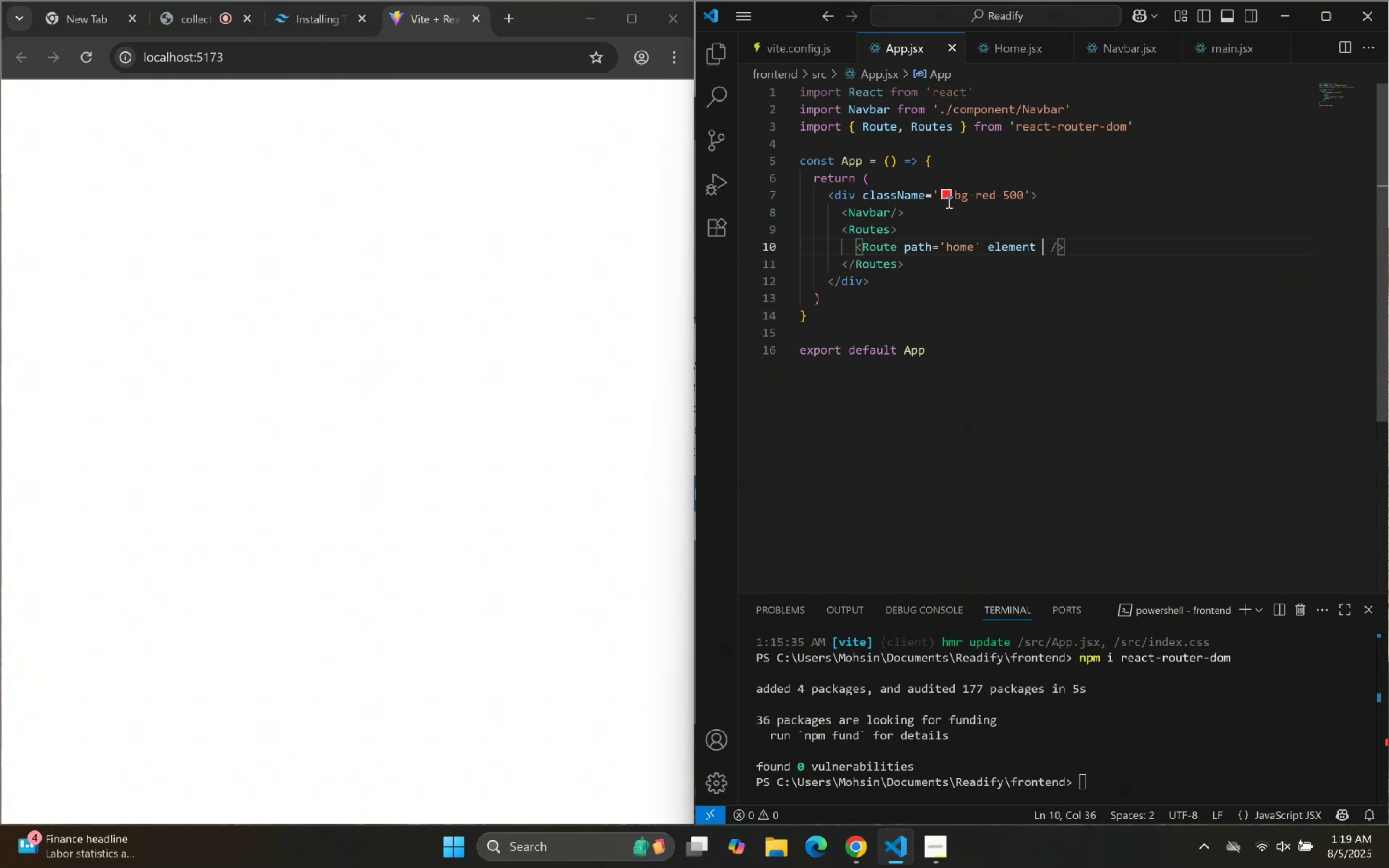 
key(Equal)
 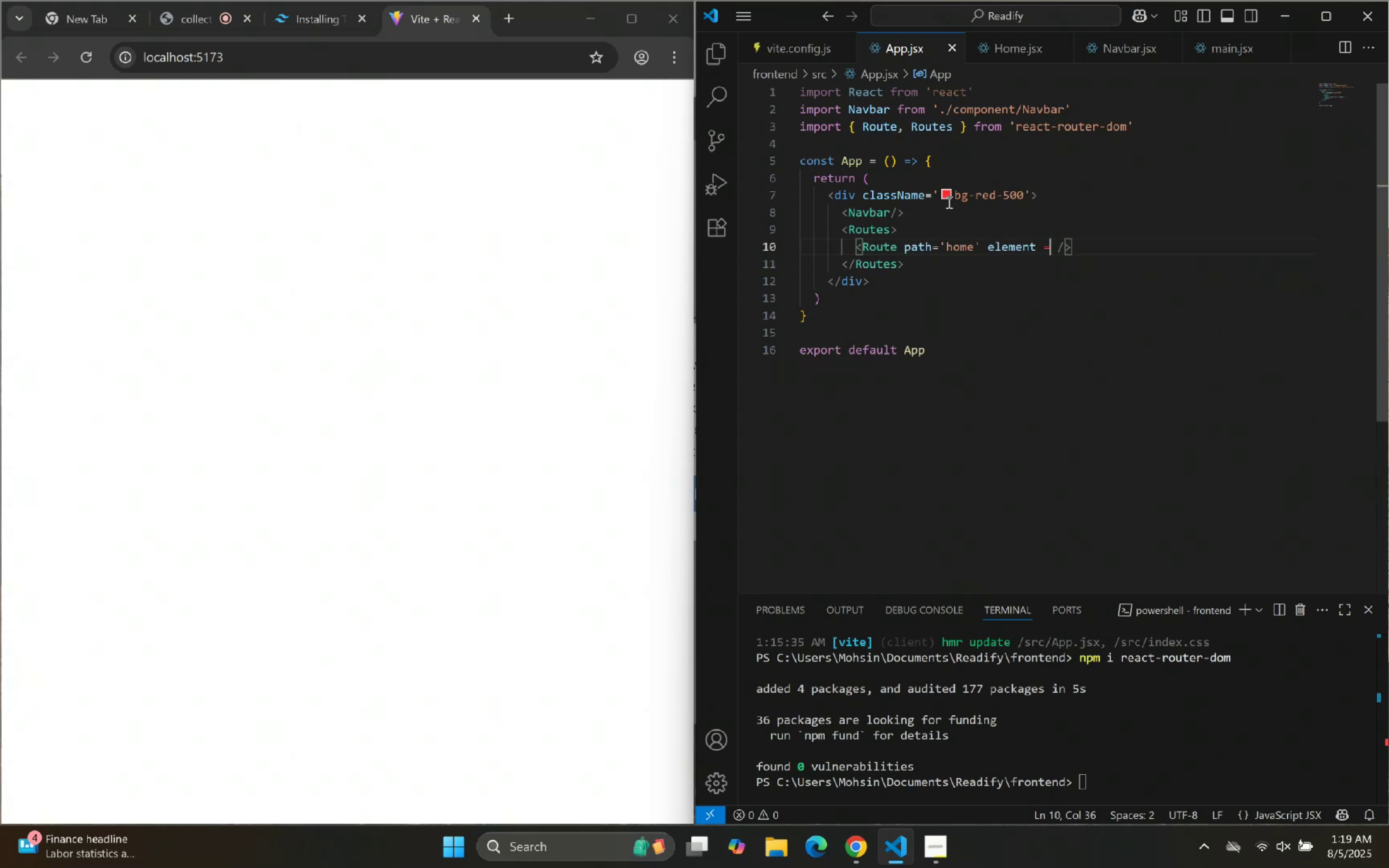 
key(Space)
 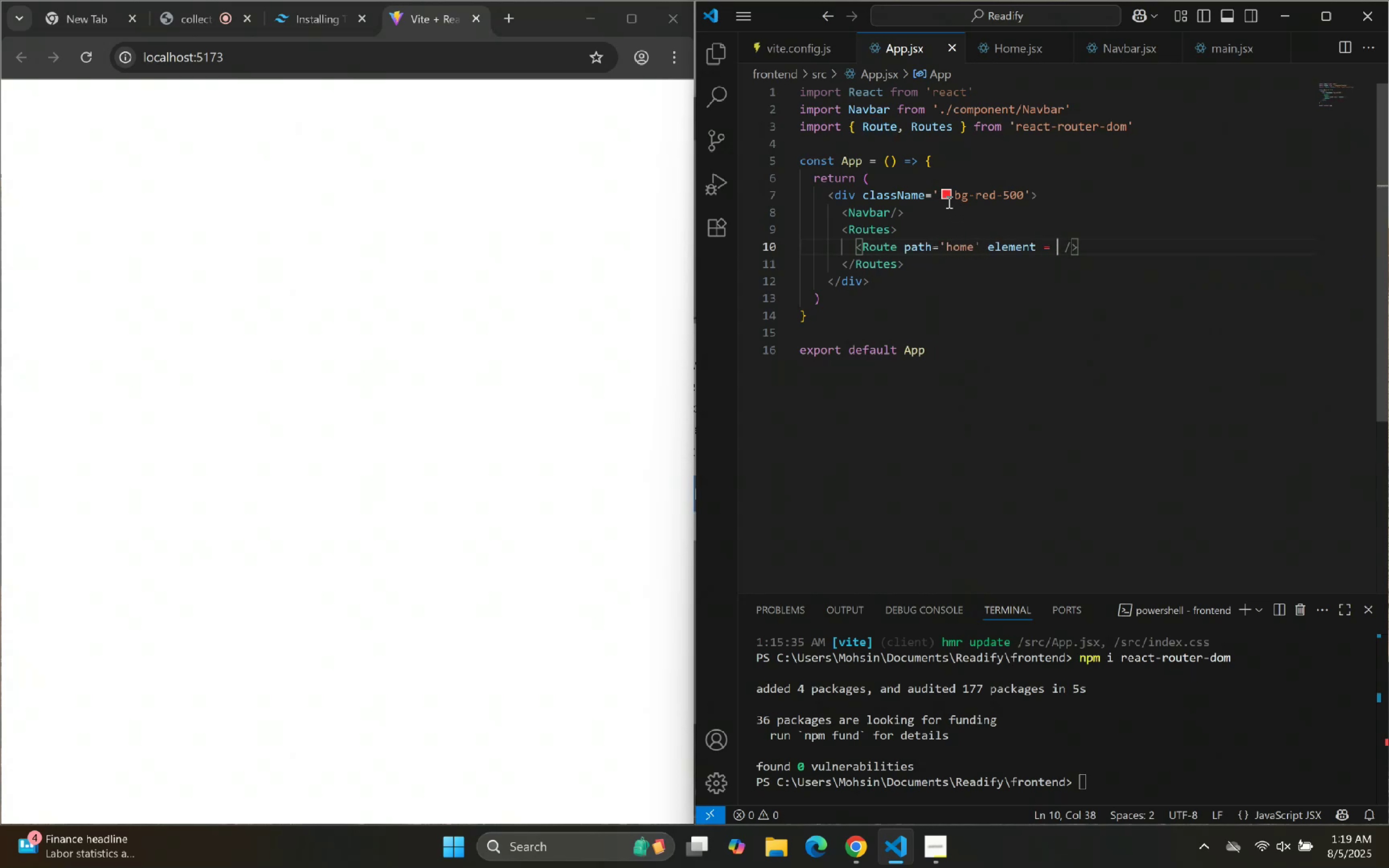 
key(Shift+ShiftLeft)
 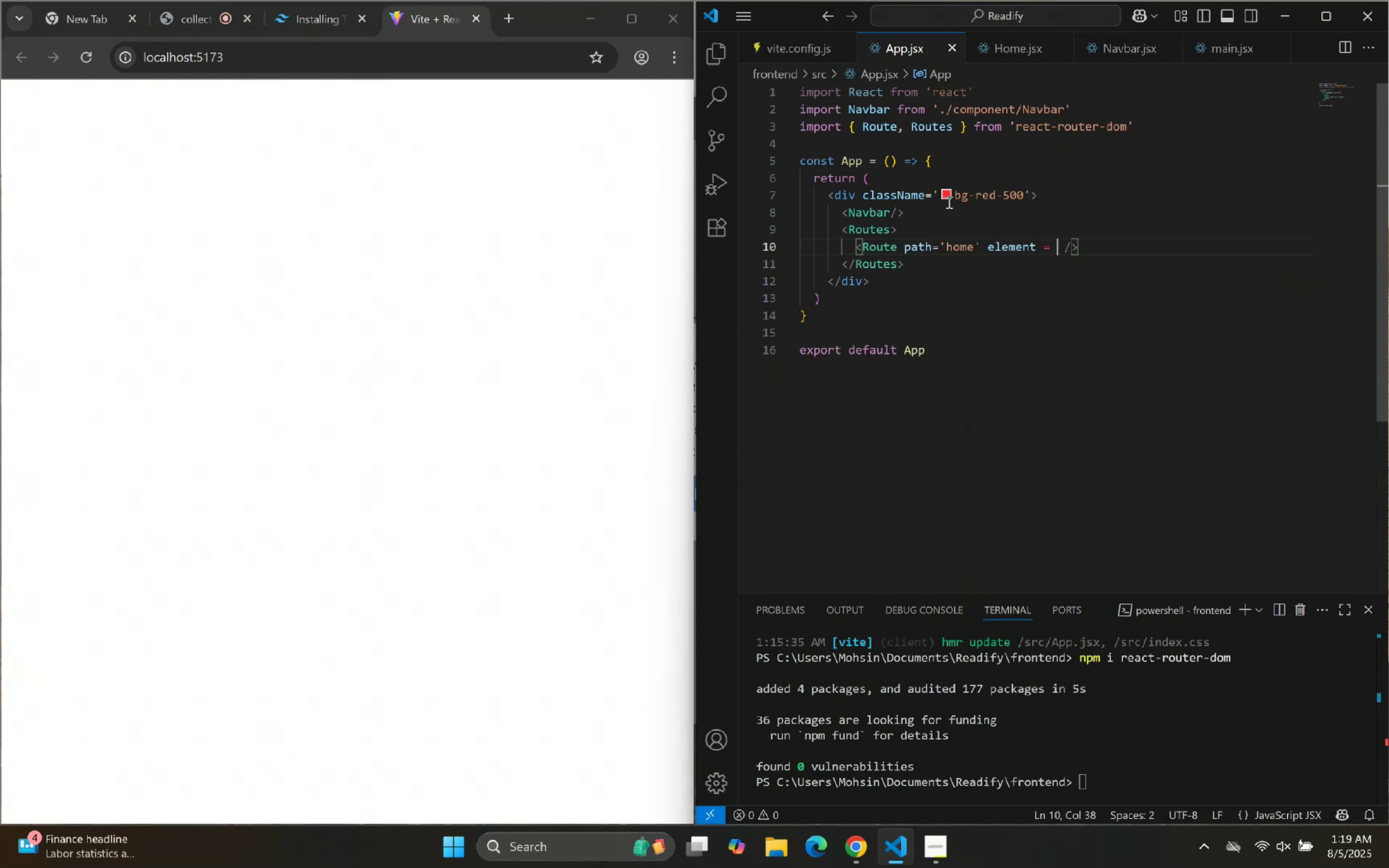 
key(Shift+BracketLeft)
 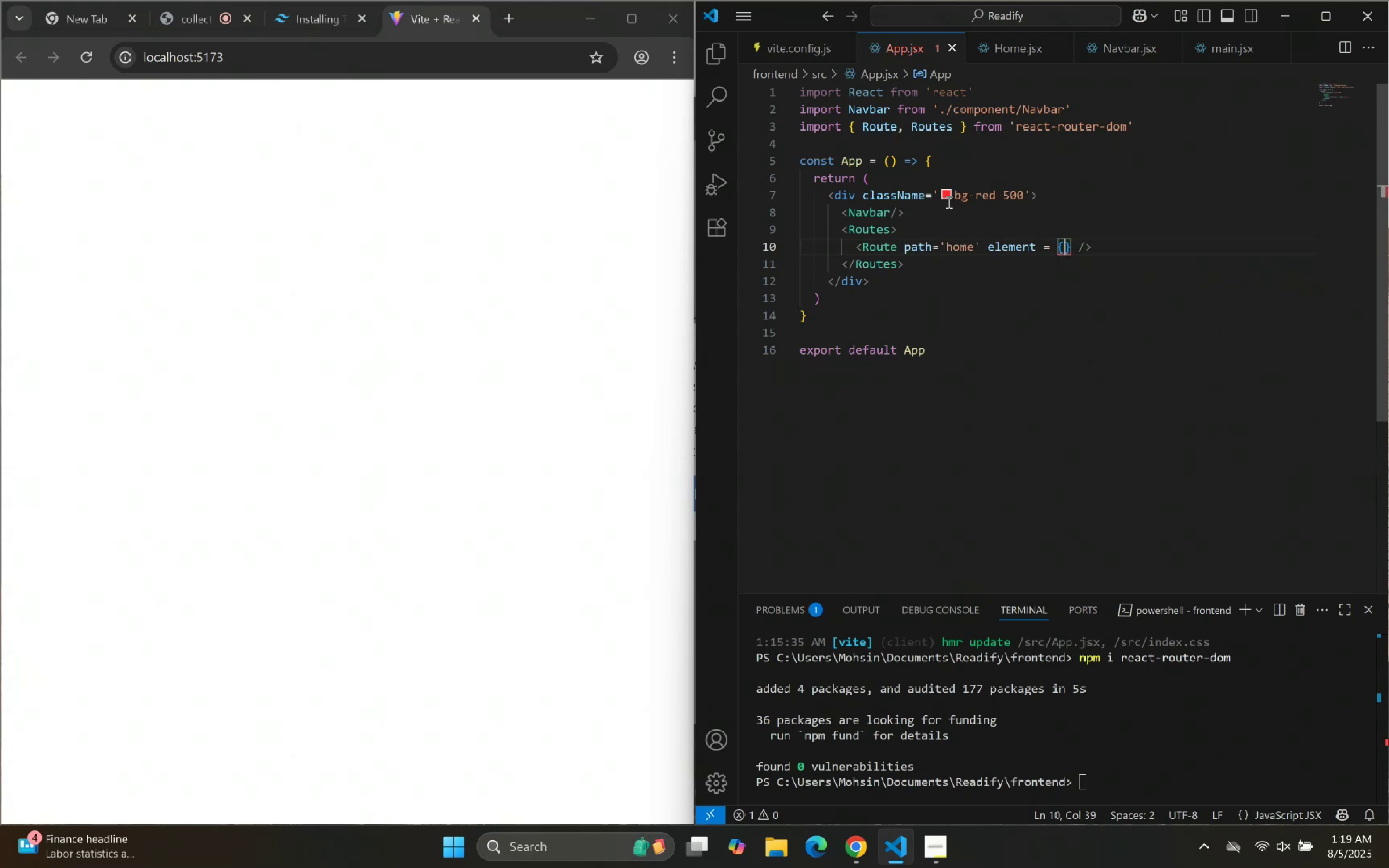 
key(Shift+Comma)
 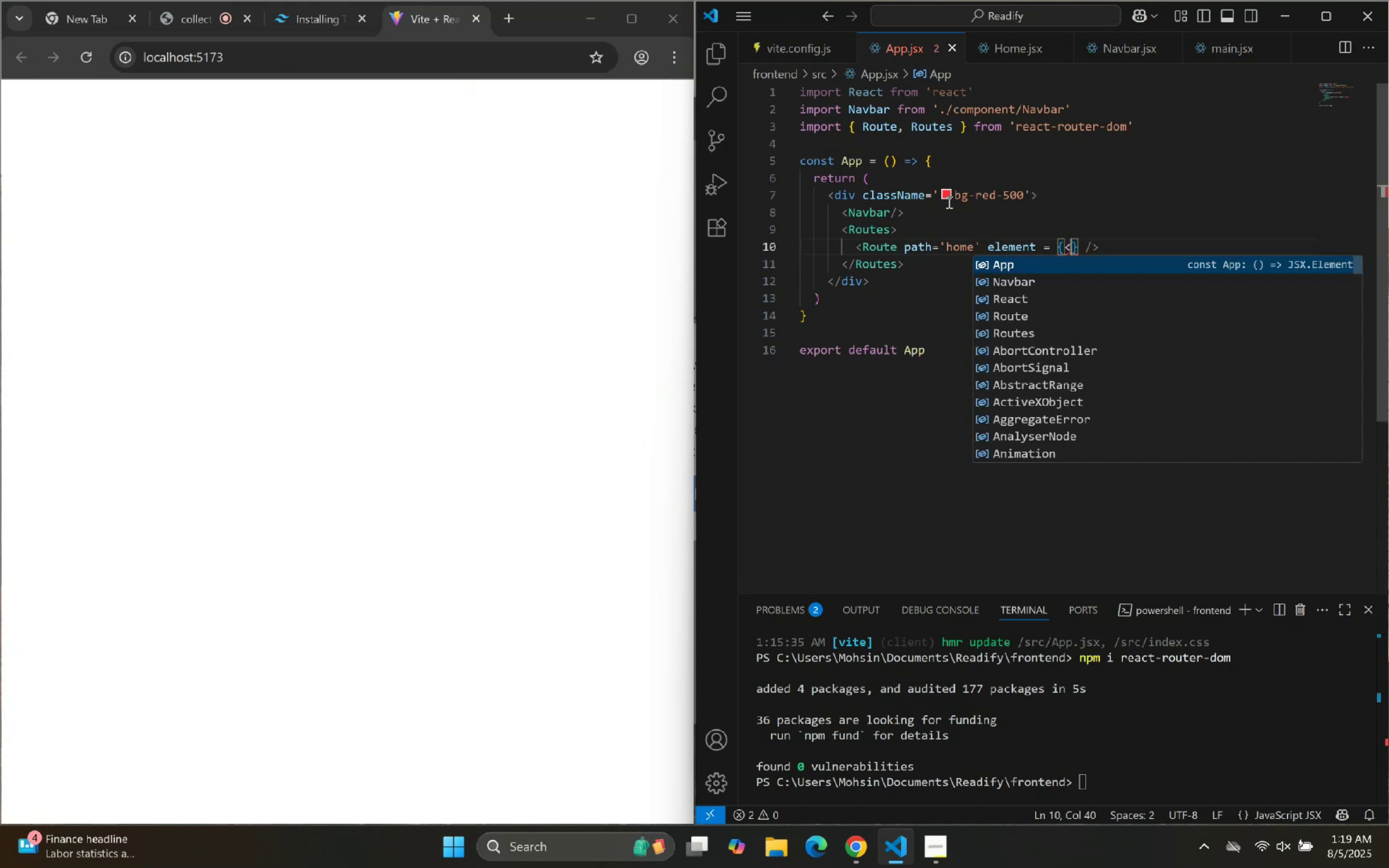 
key(Shift+Period)
 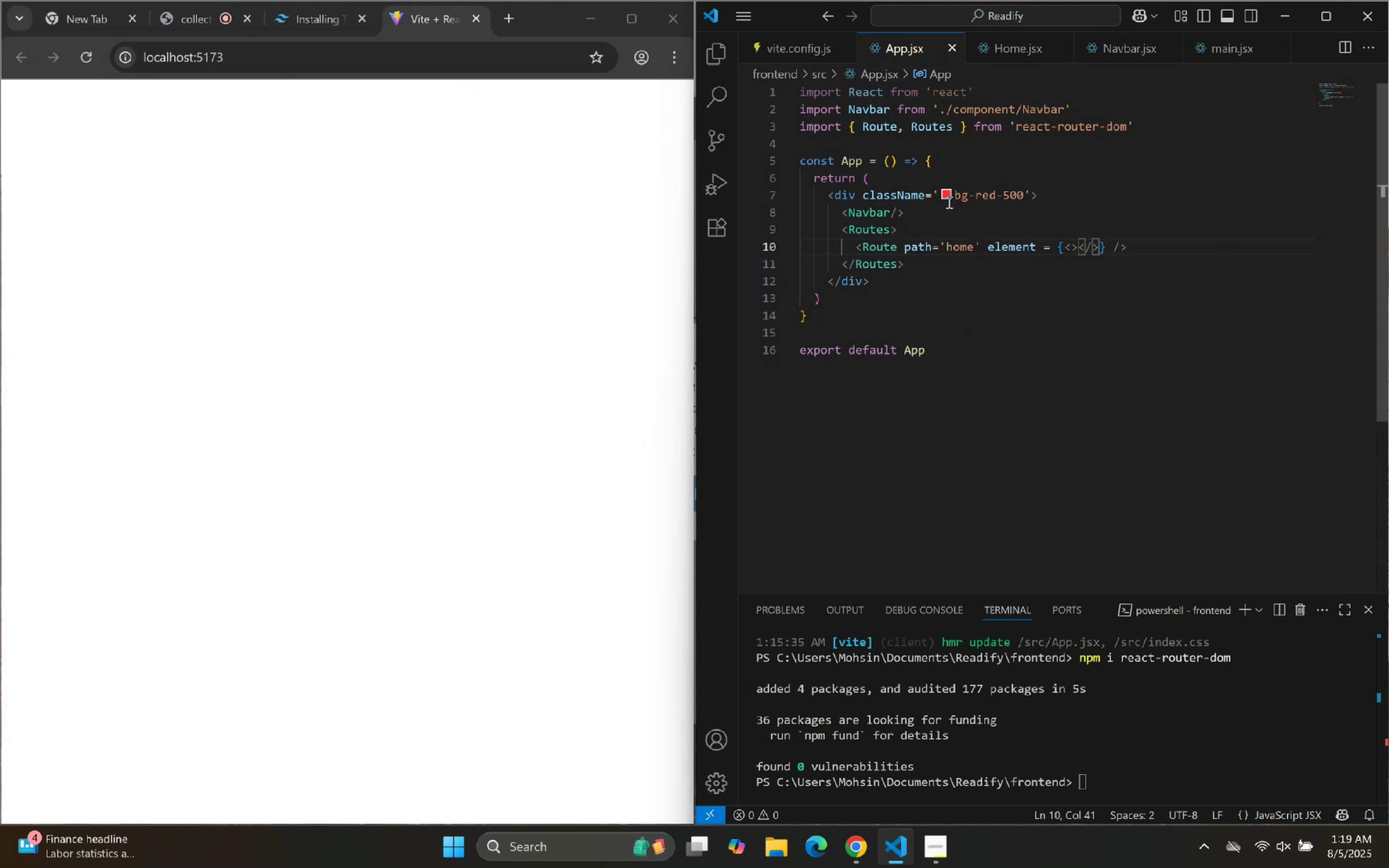 
key(Backspace)
 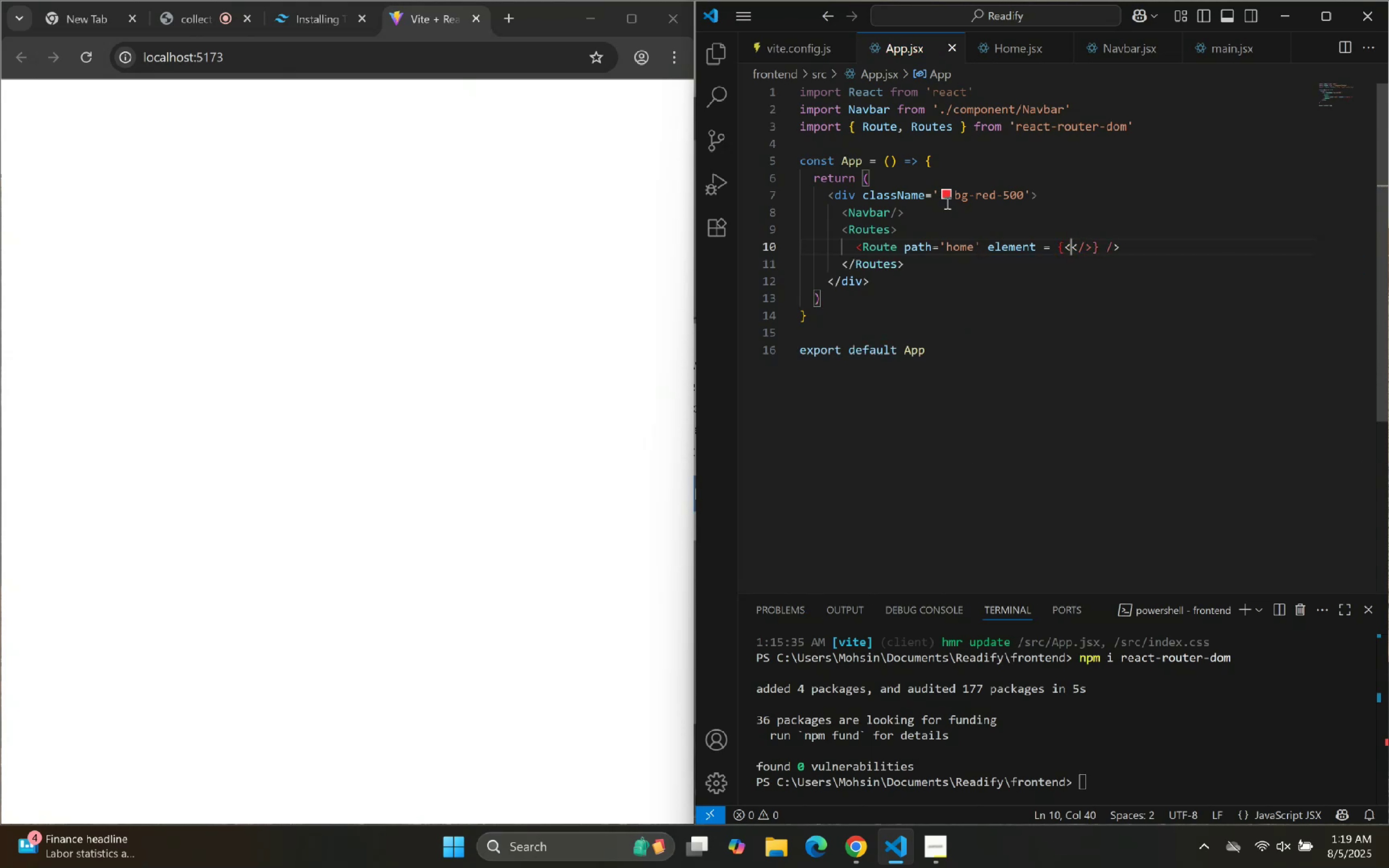 
key(Backspace)
 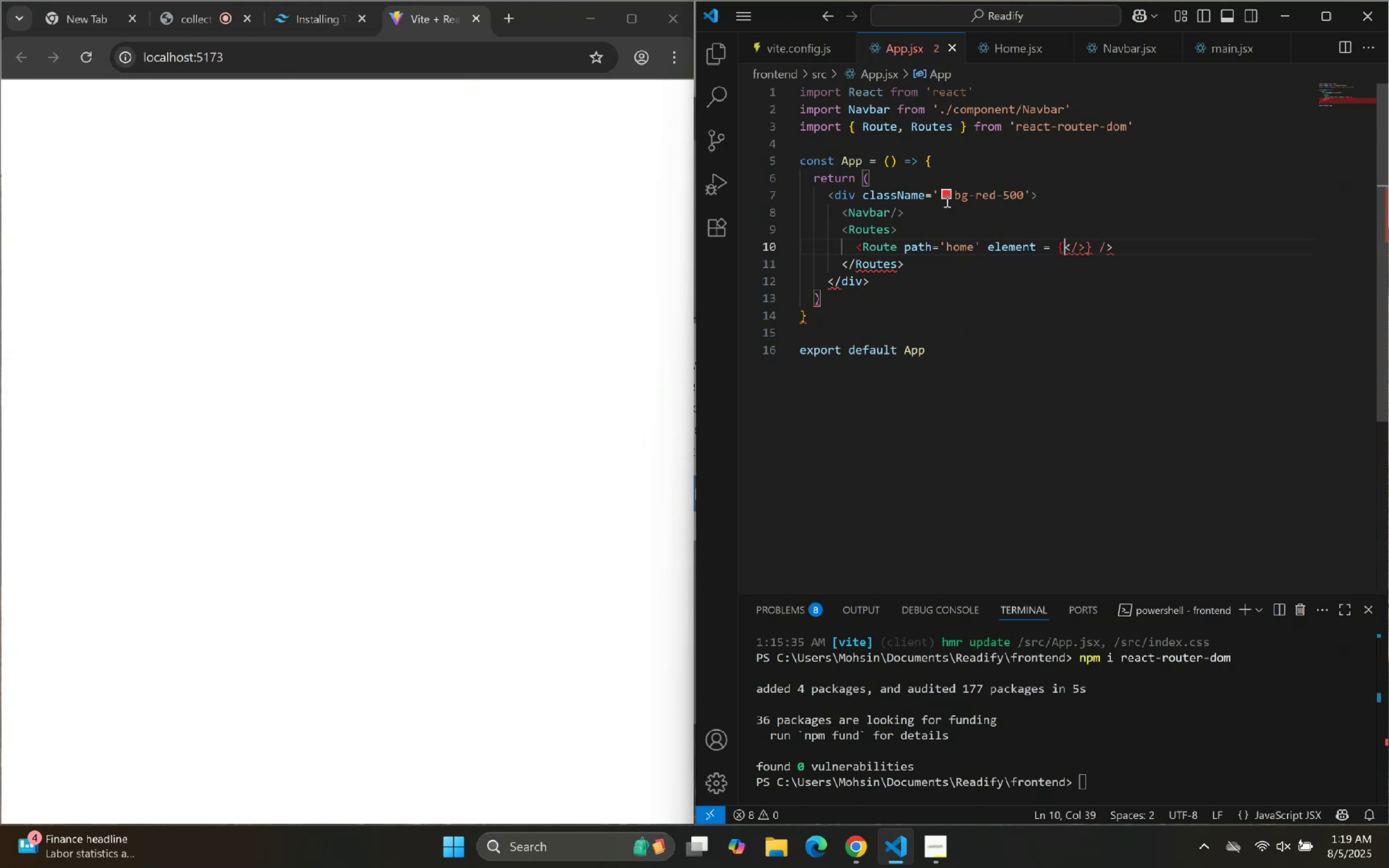 
key(ArrowRight)
 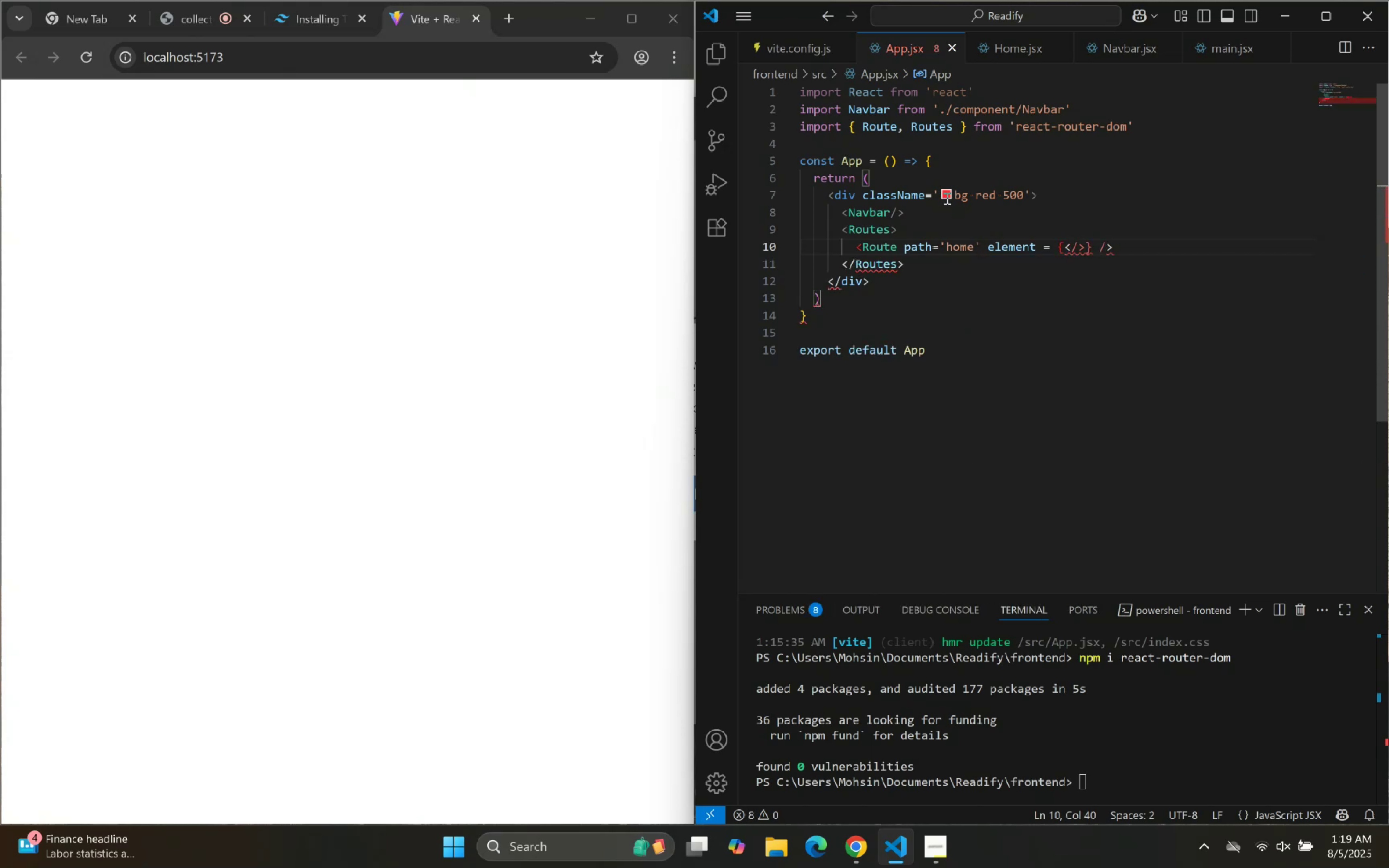 
type(Home)
 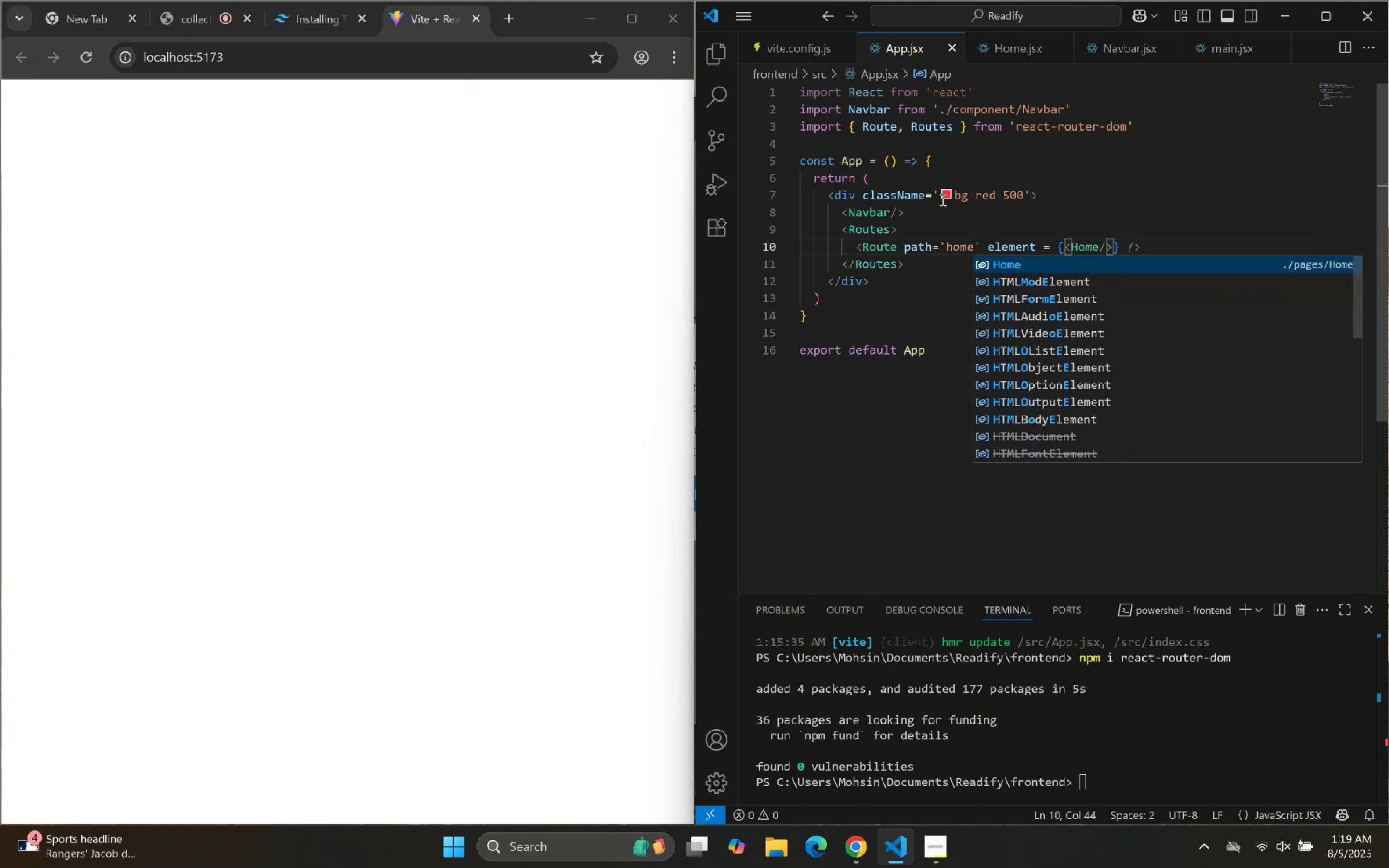 
key(Enter)
 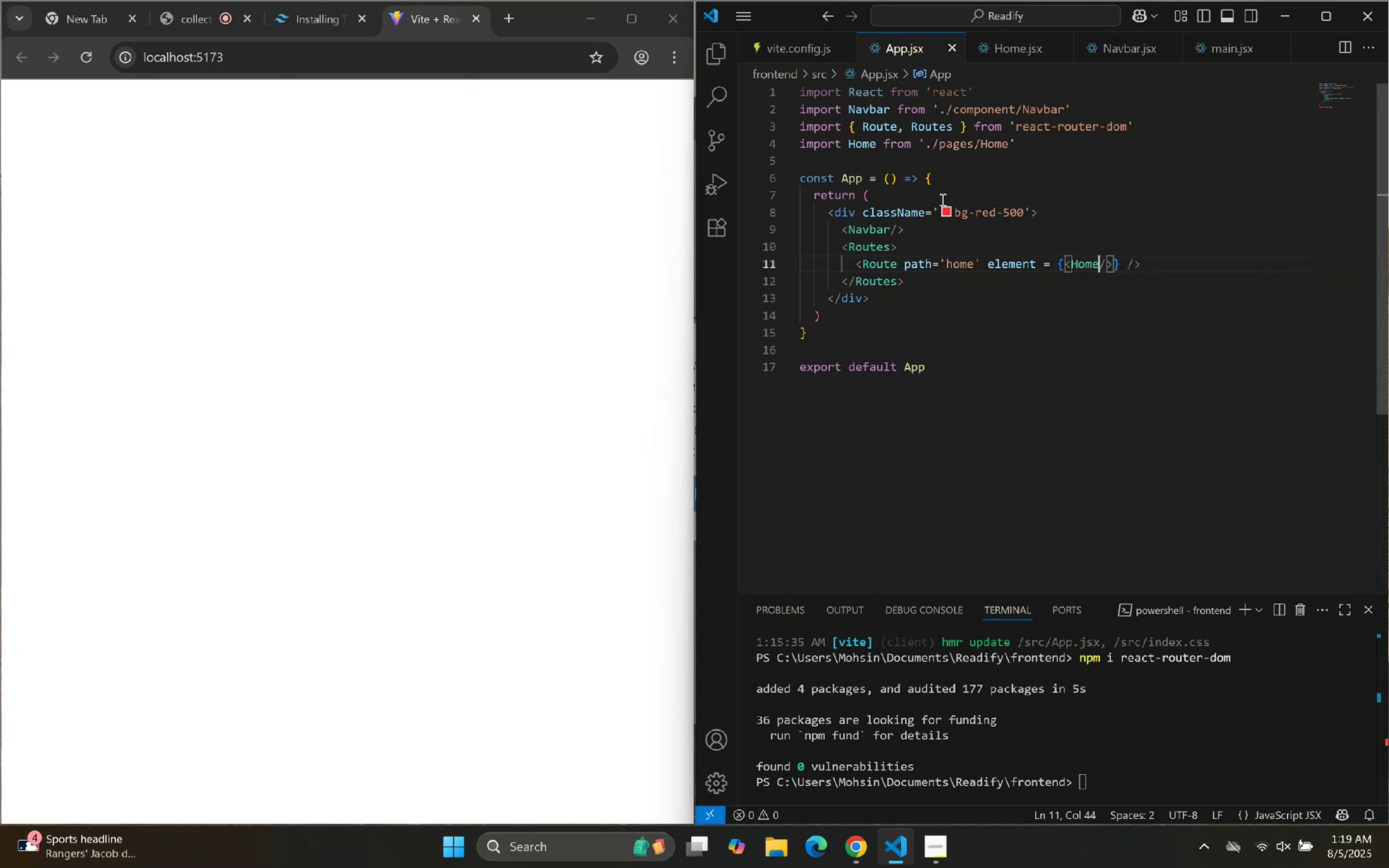 
key(ArrowRight)
 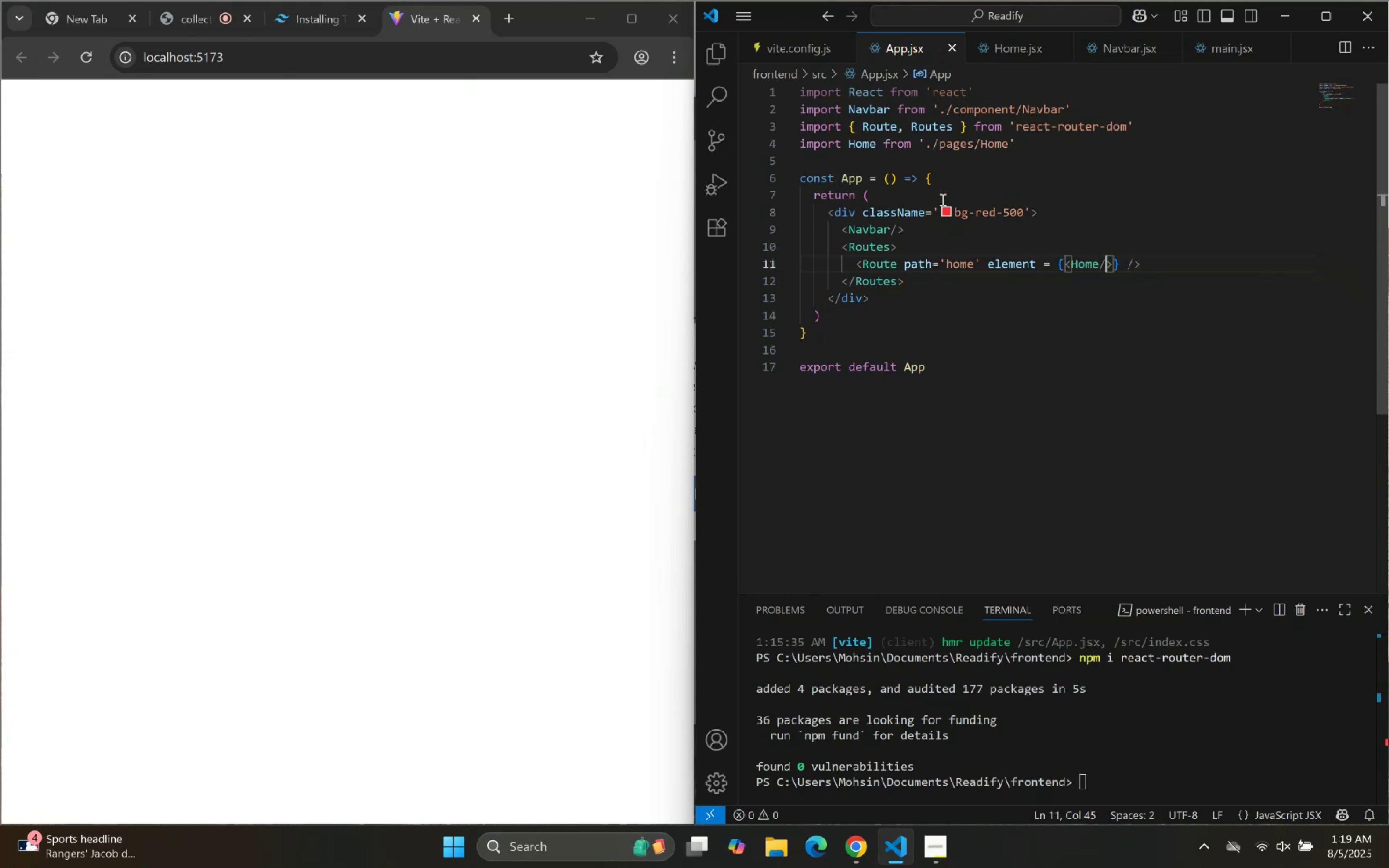 
key(ArrowRight)
 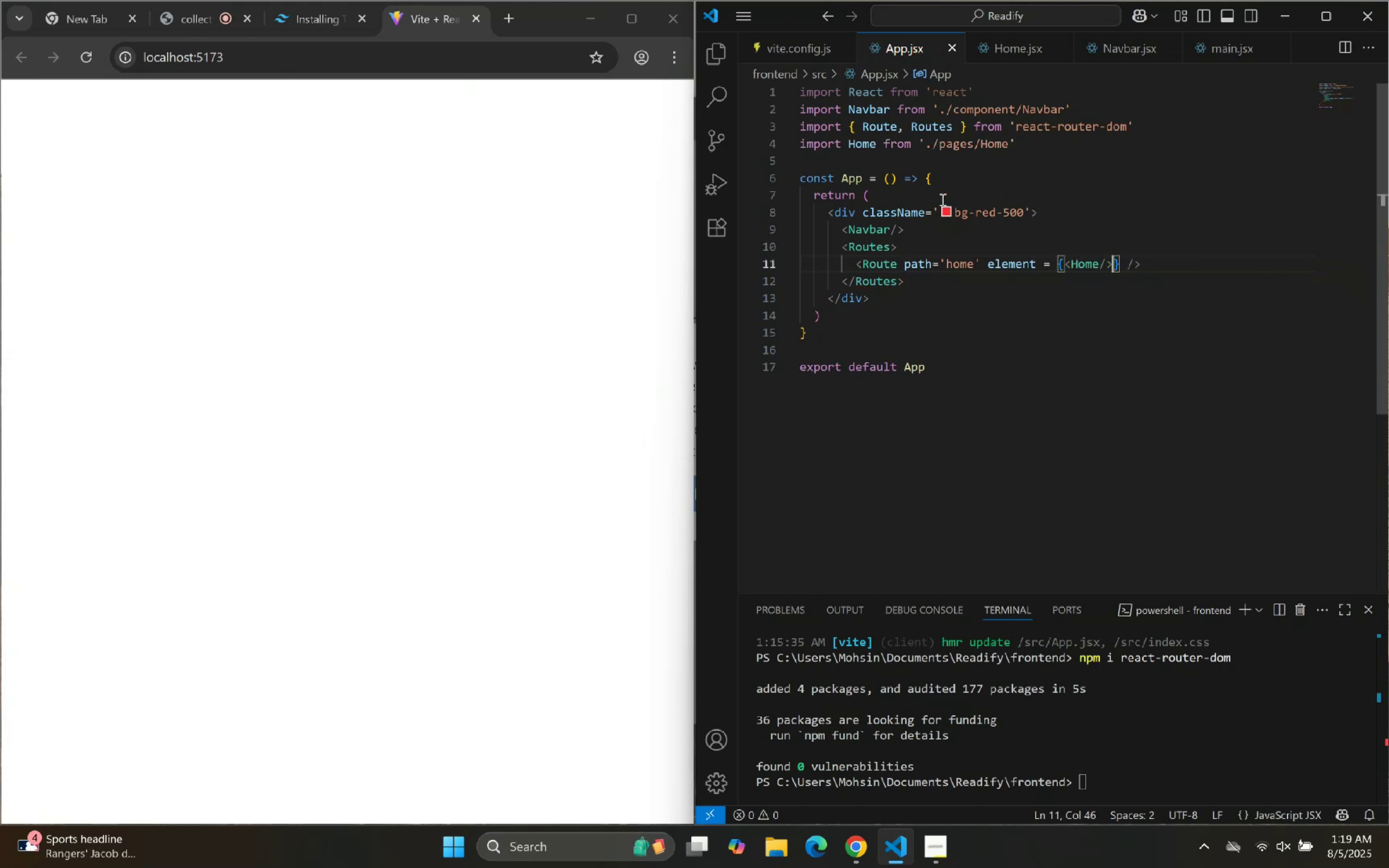 
key(ArrowRight)
 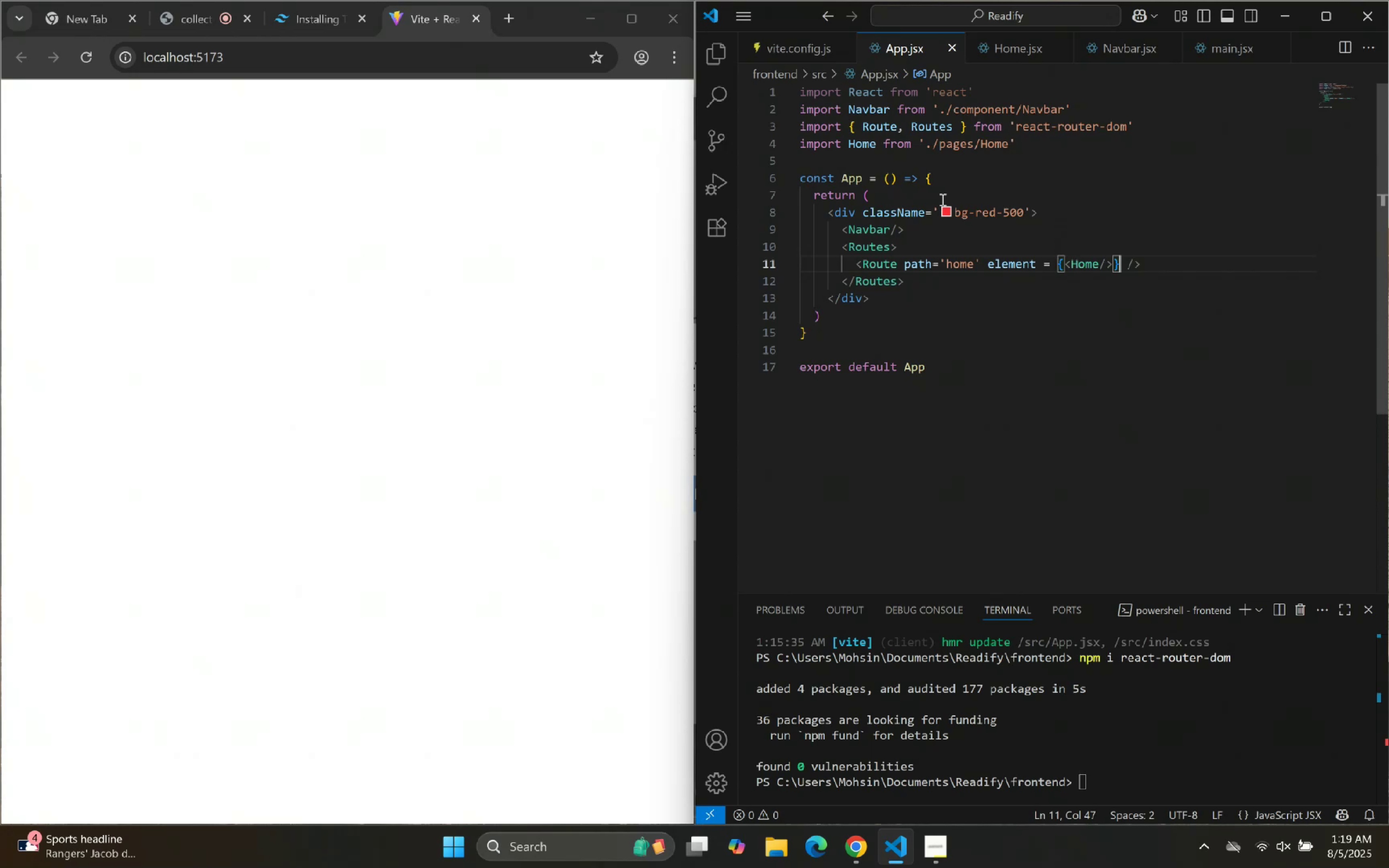 
key(ArrowDown)
 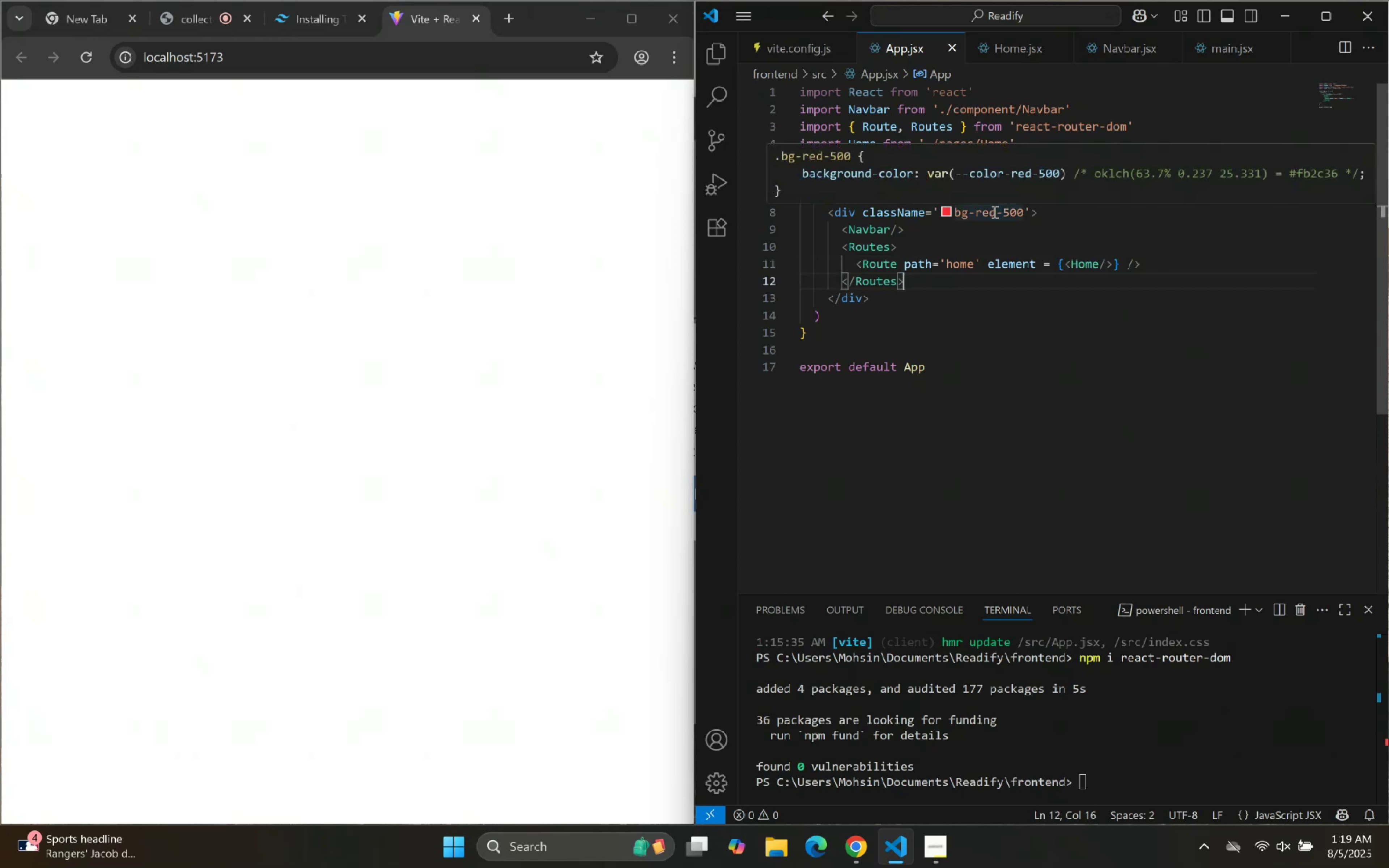 
wait(9.16)
 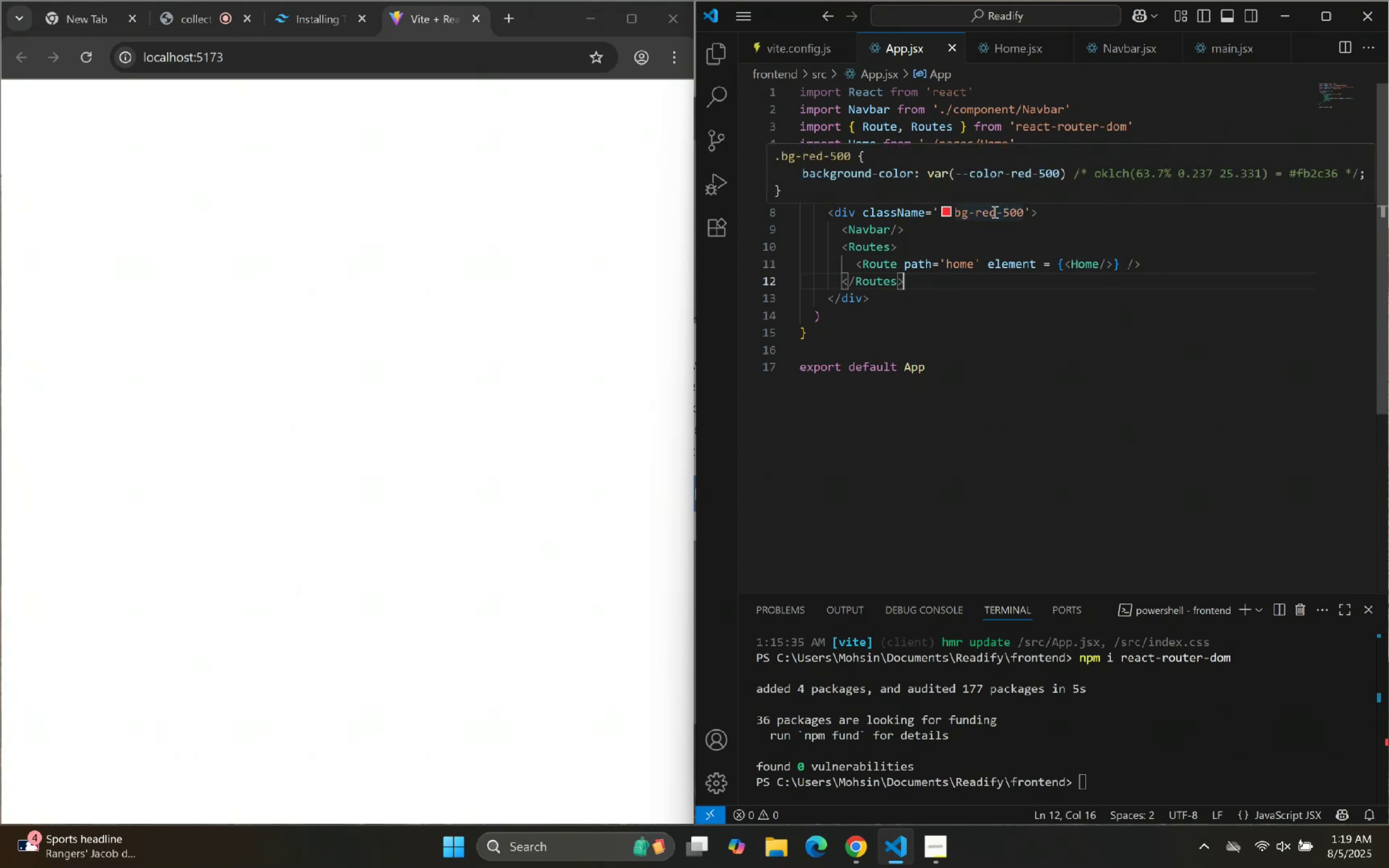 
left_click([997, 56])
 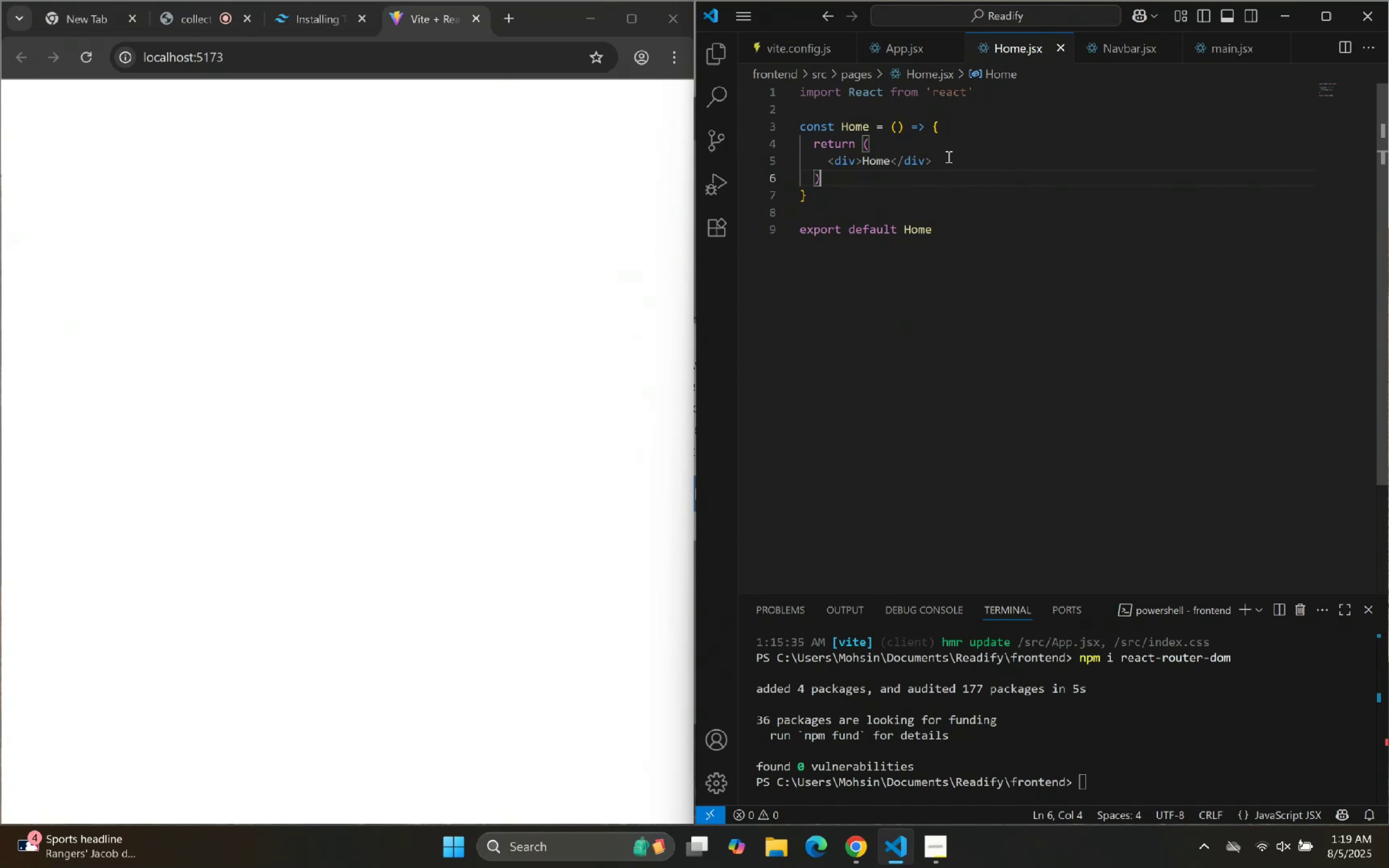 
left_click([859, 242])
 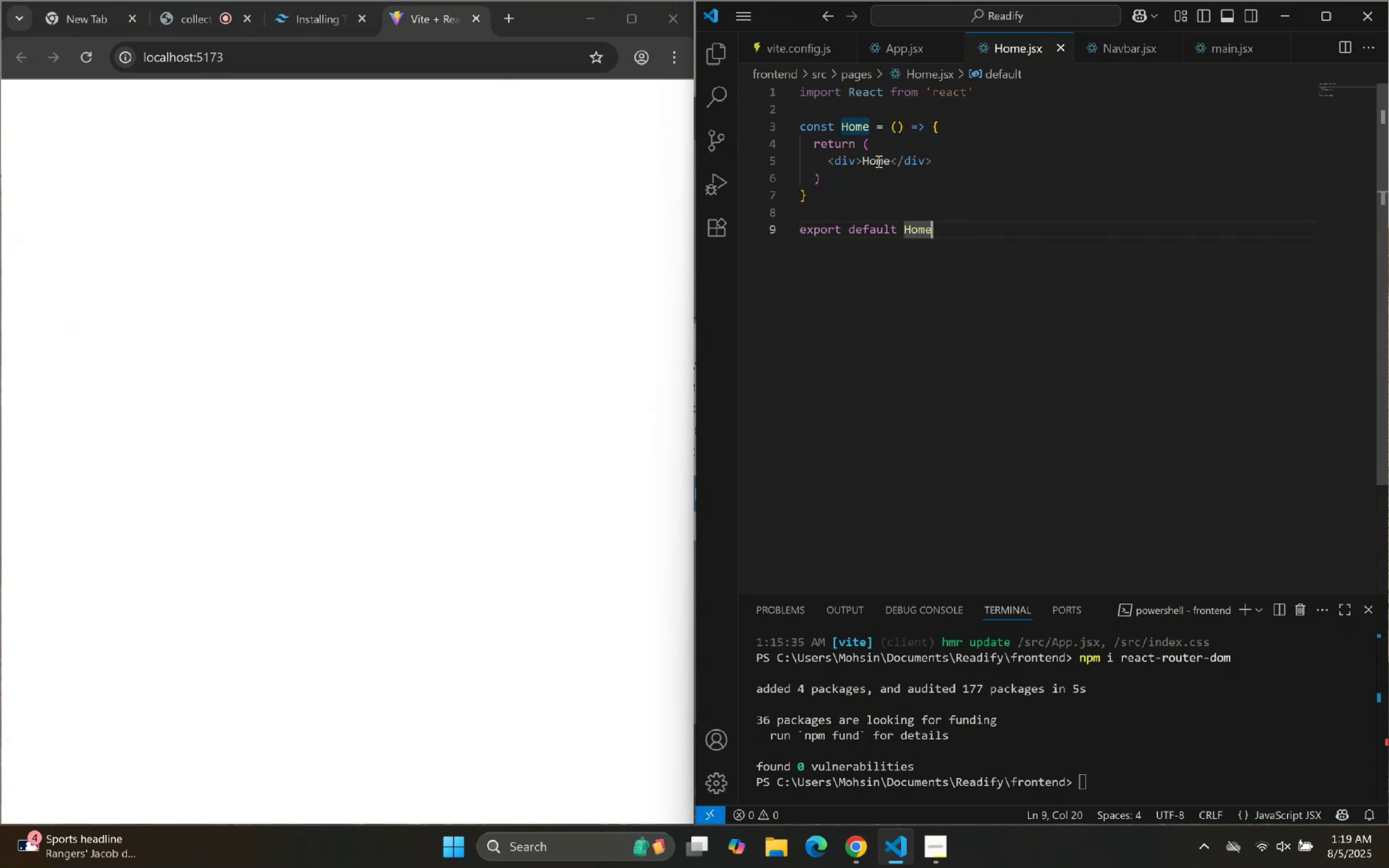 
double_click([878, 161])
 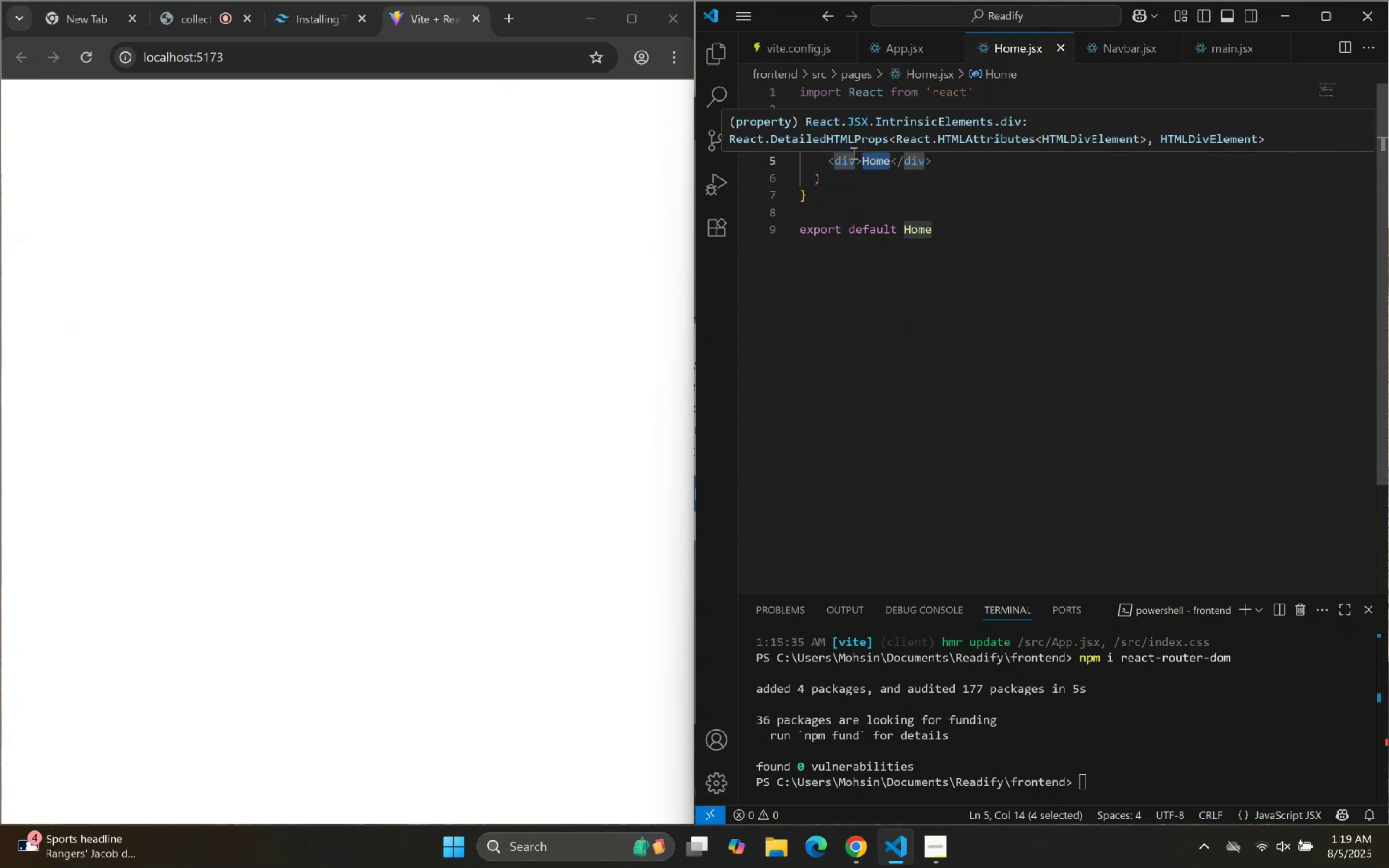 
key(Enter)
 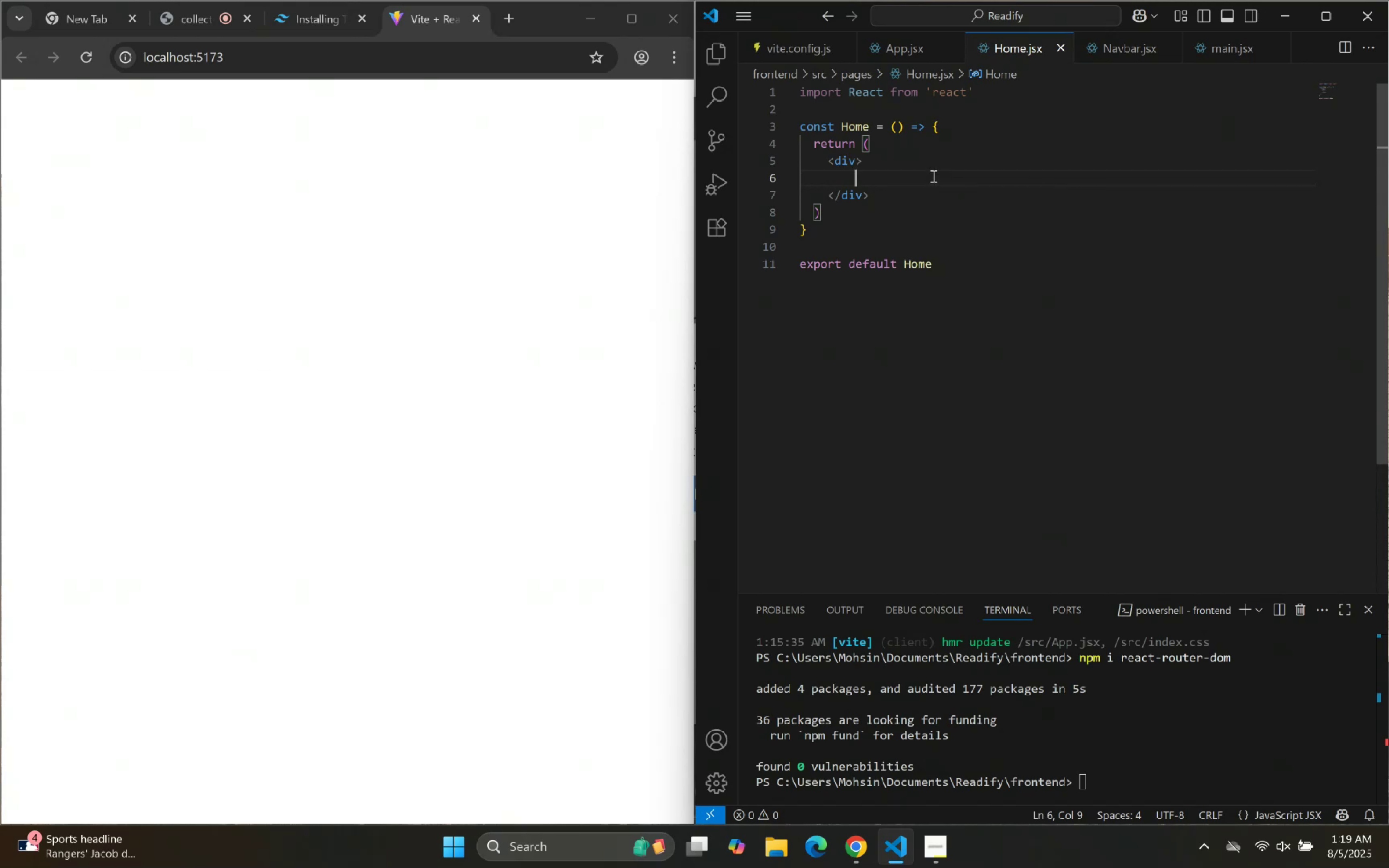 
wait(14.31)
 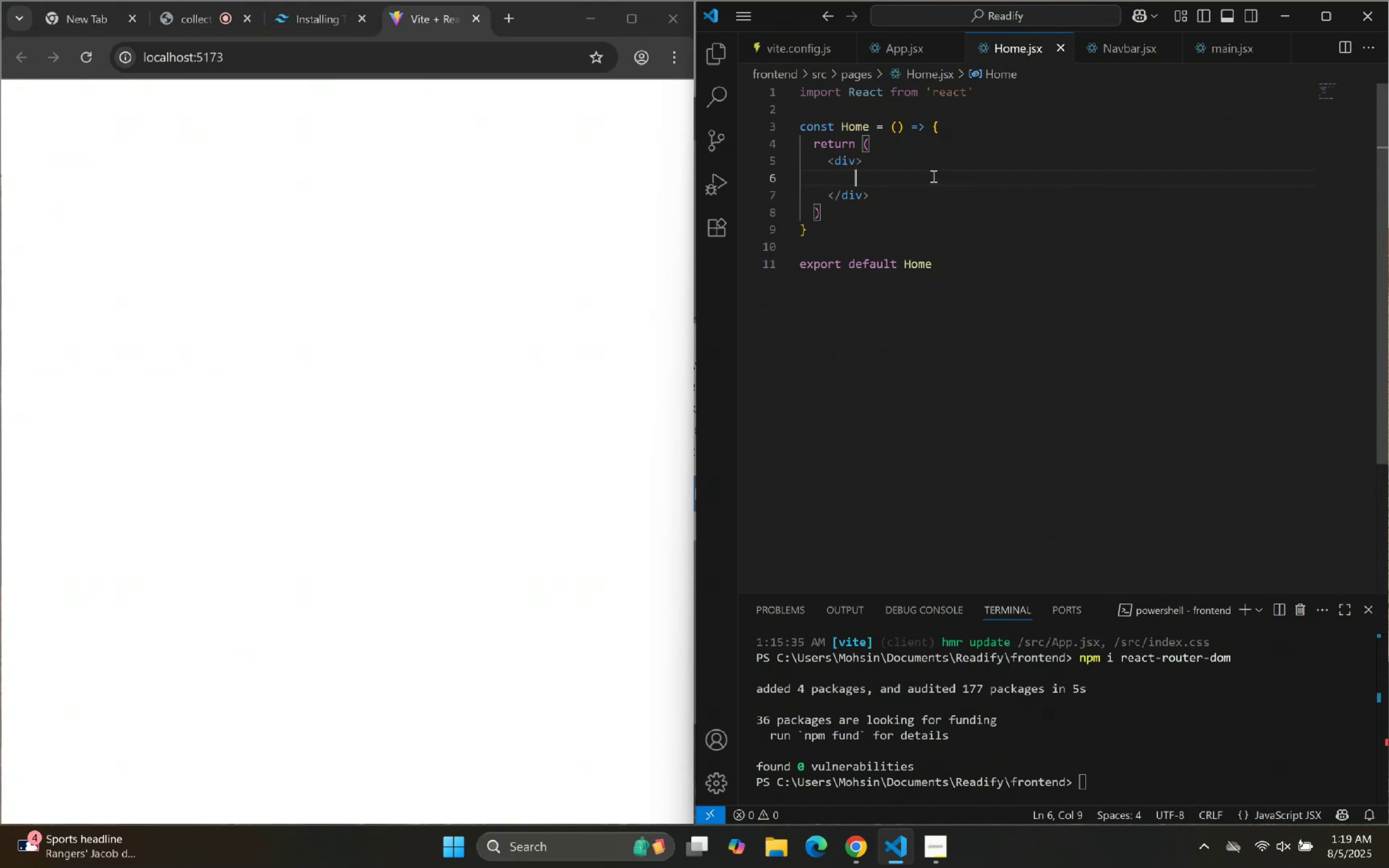 
double_click([967, 145])
 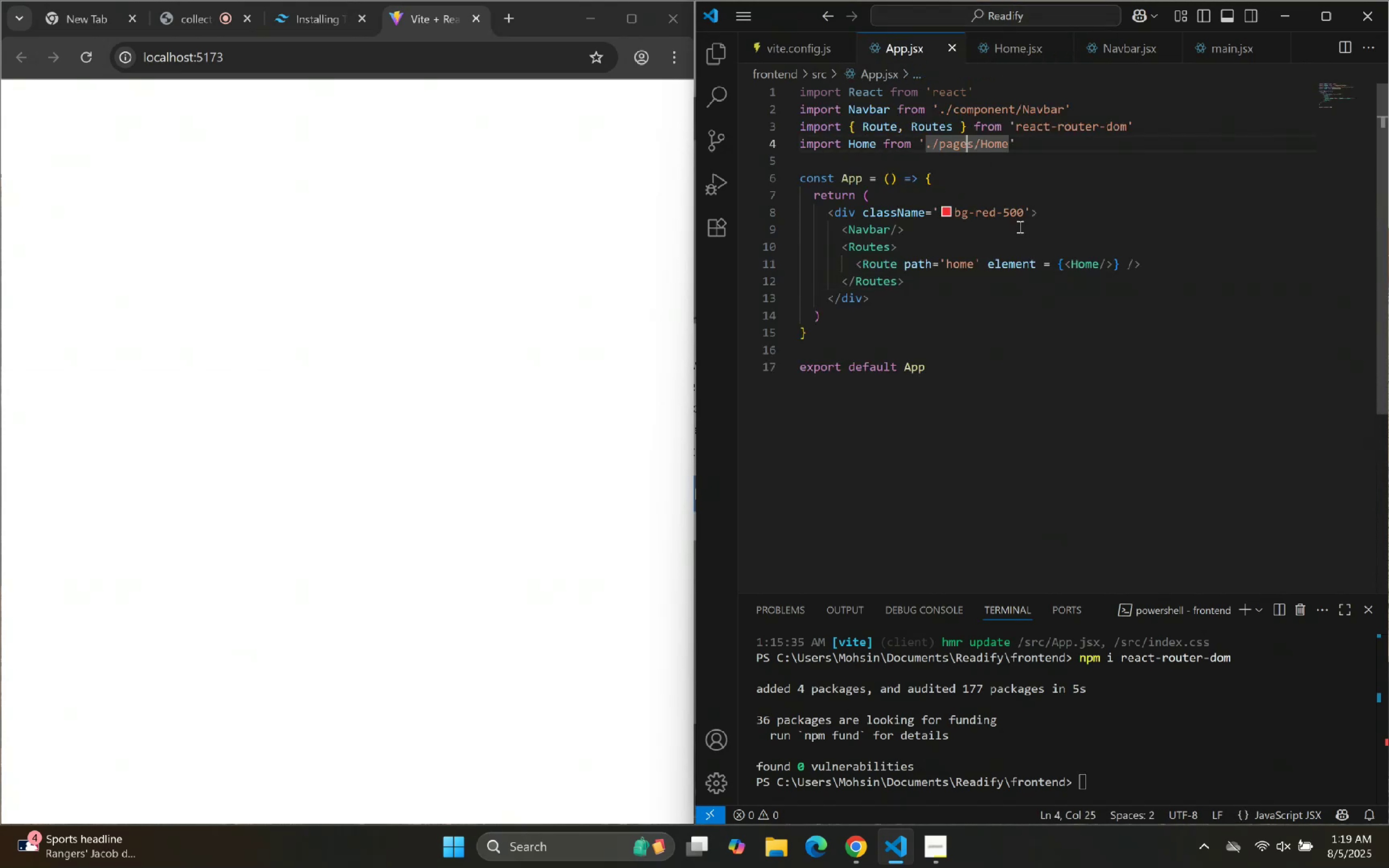 
triple_click([1020, 230])
 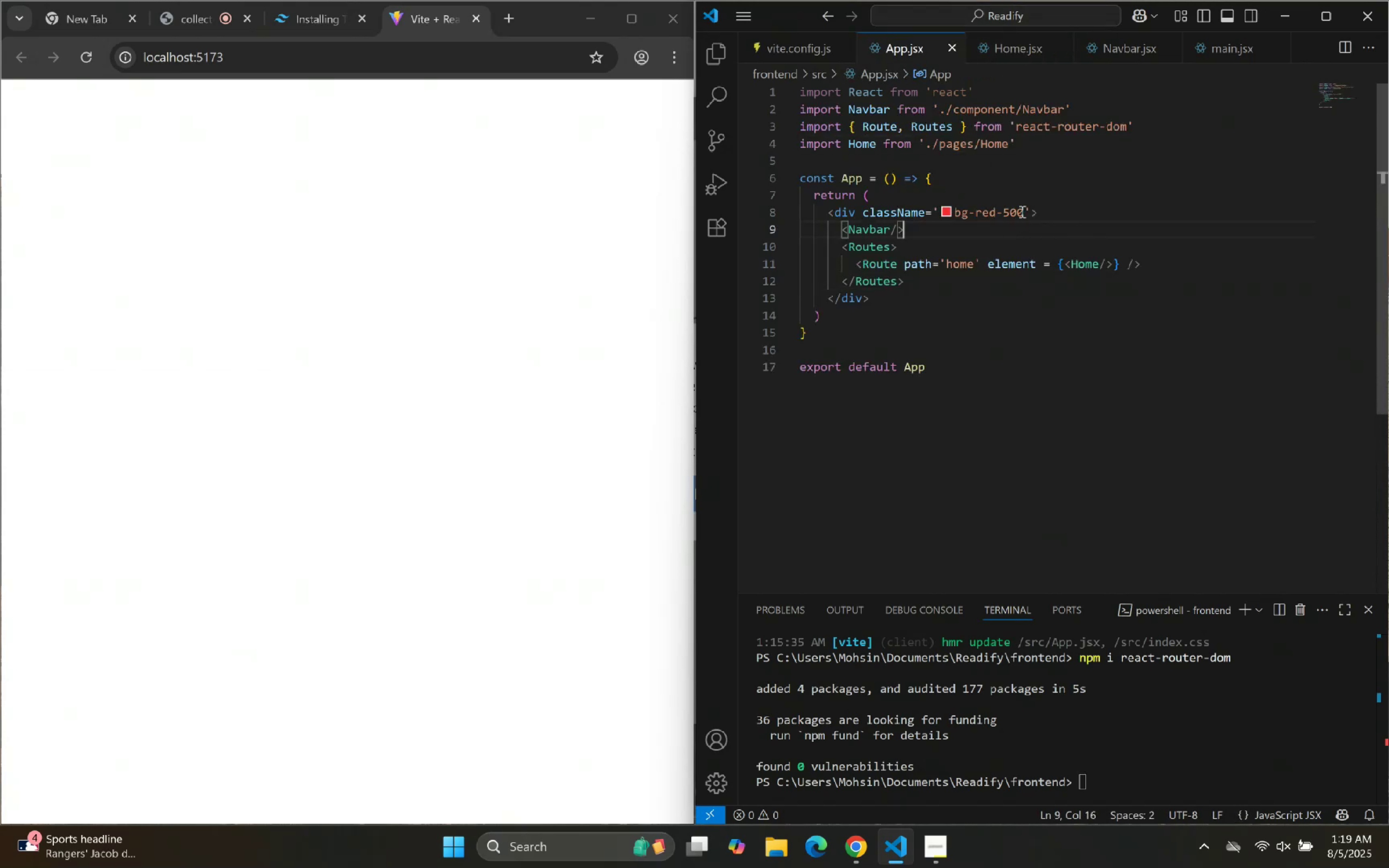 
left_click([1022, 210])
 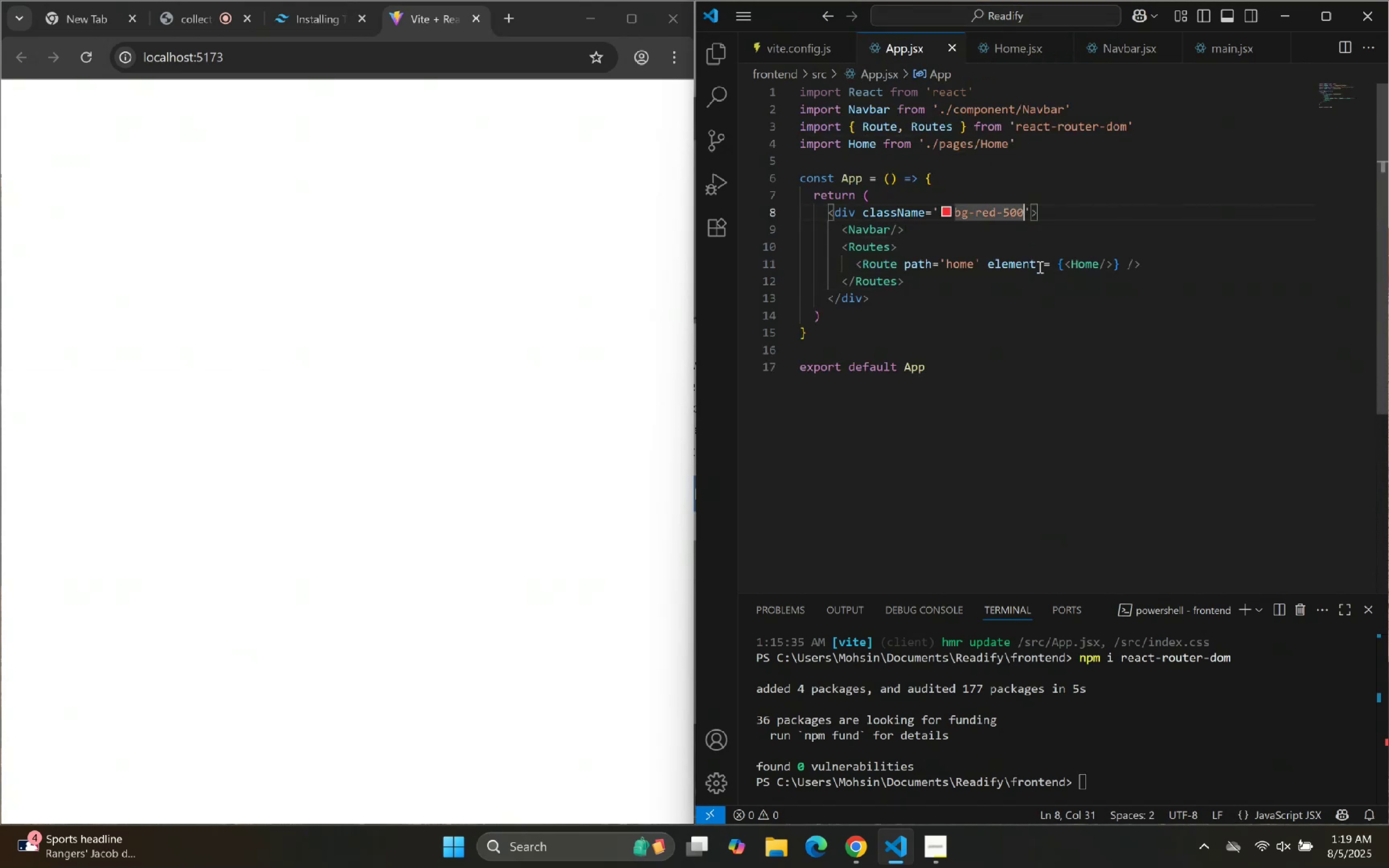 
mouse_move([1052, 275])
 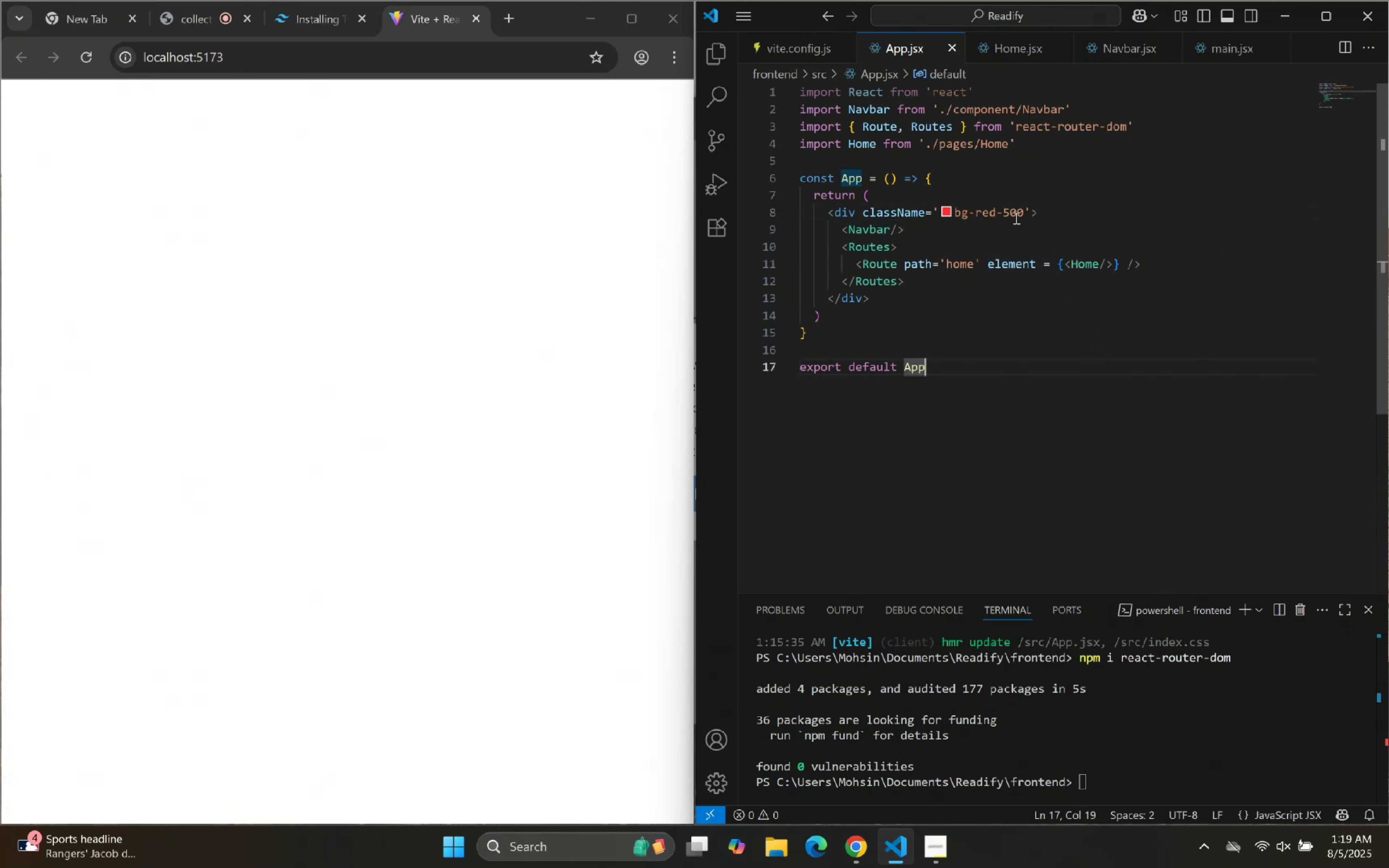 
left_click([1025, 211])
 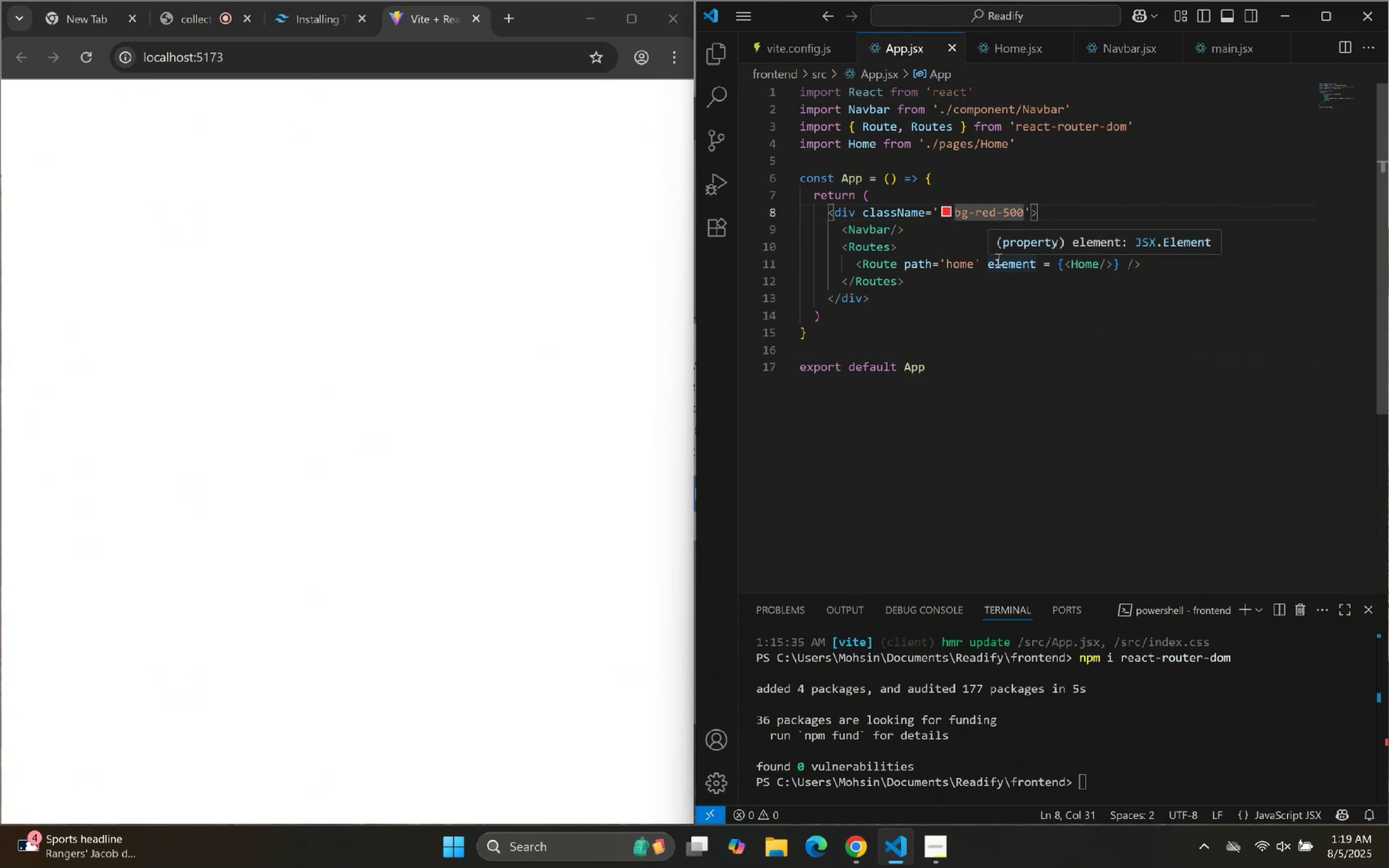 
key(Backslash)
 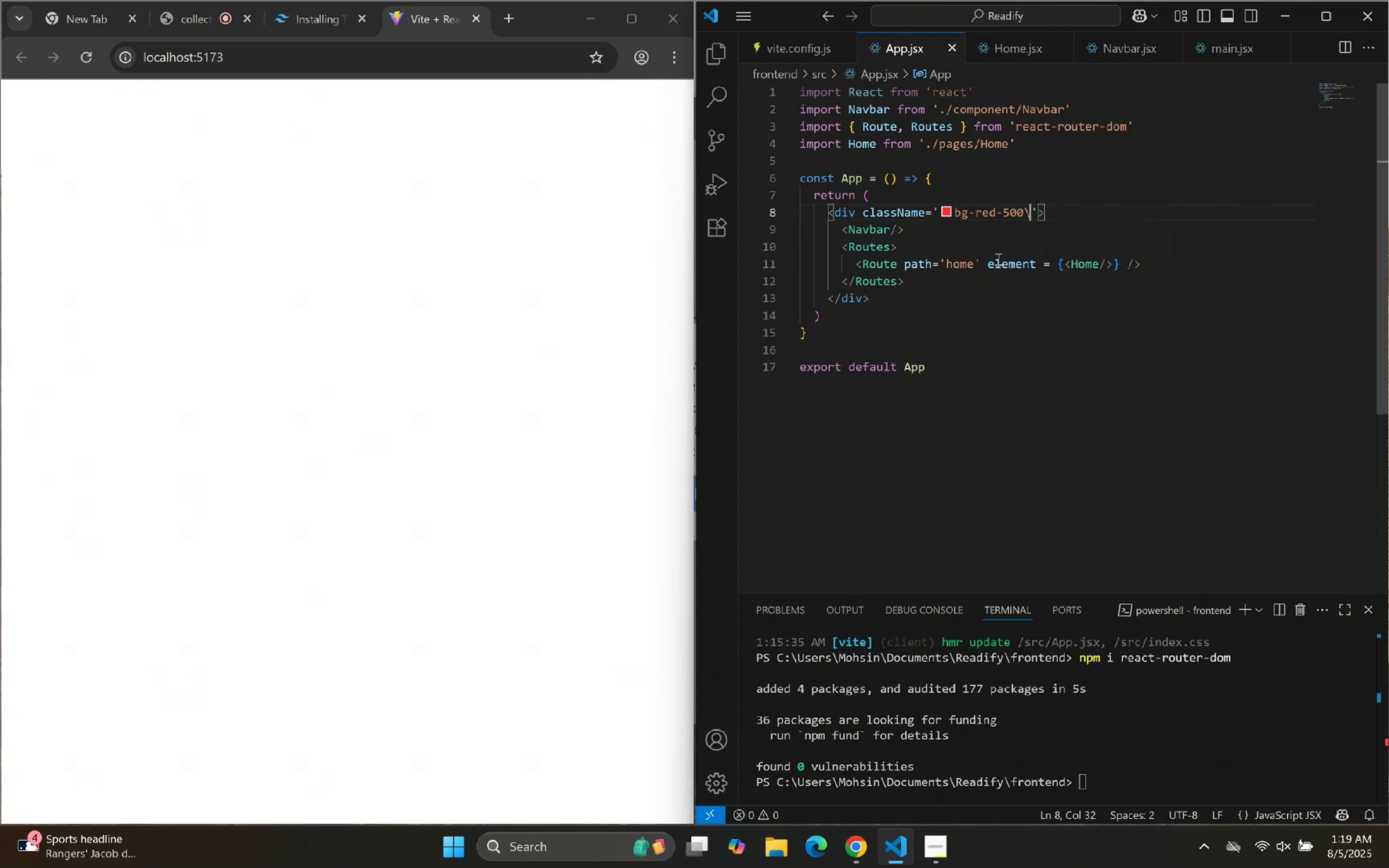 
key(Backslash)
 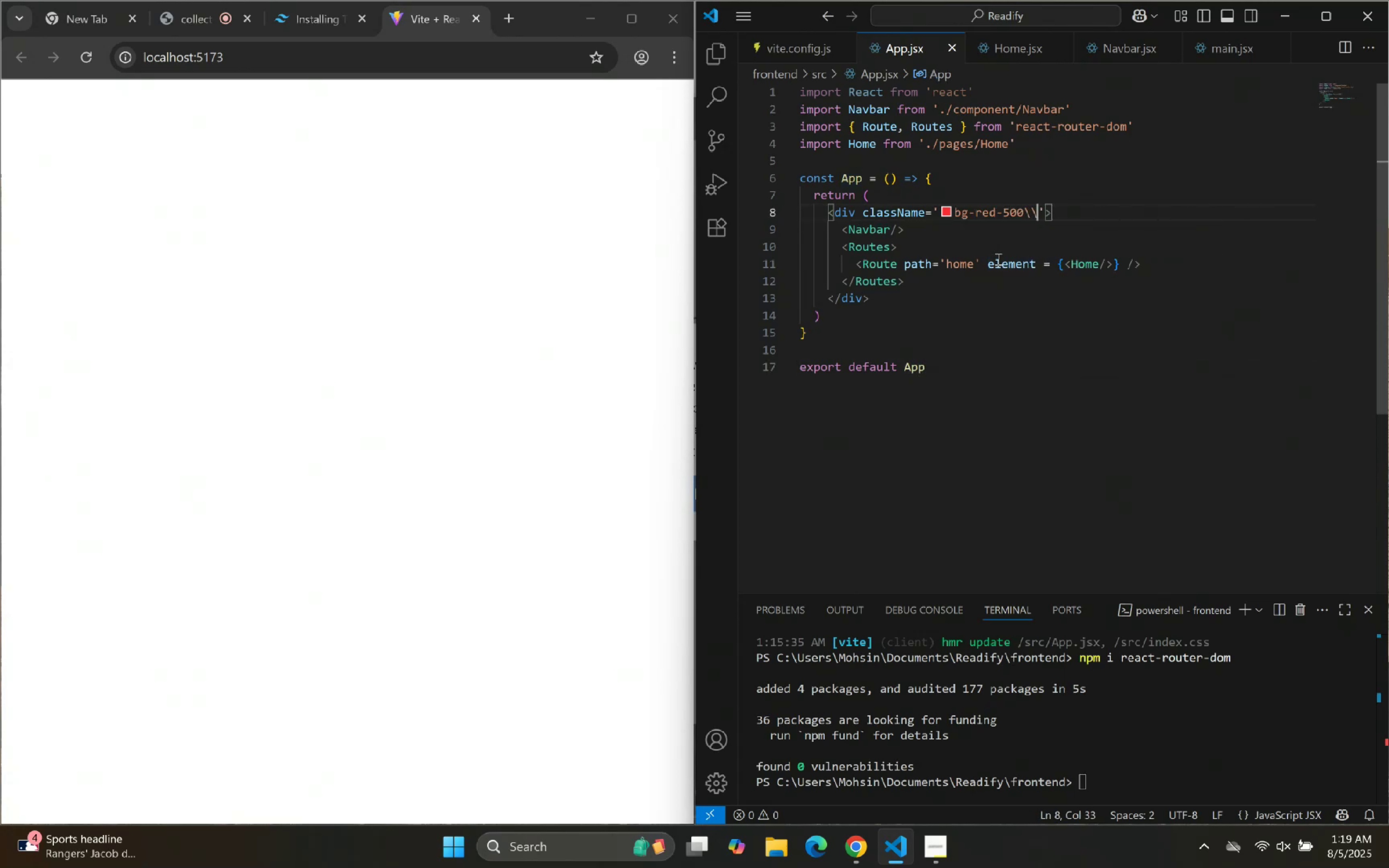 
key(Backslash)
 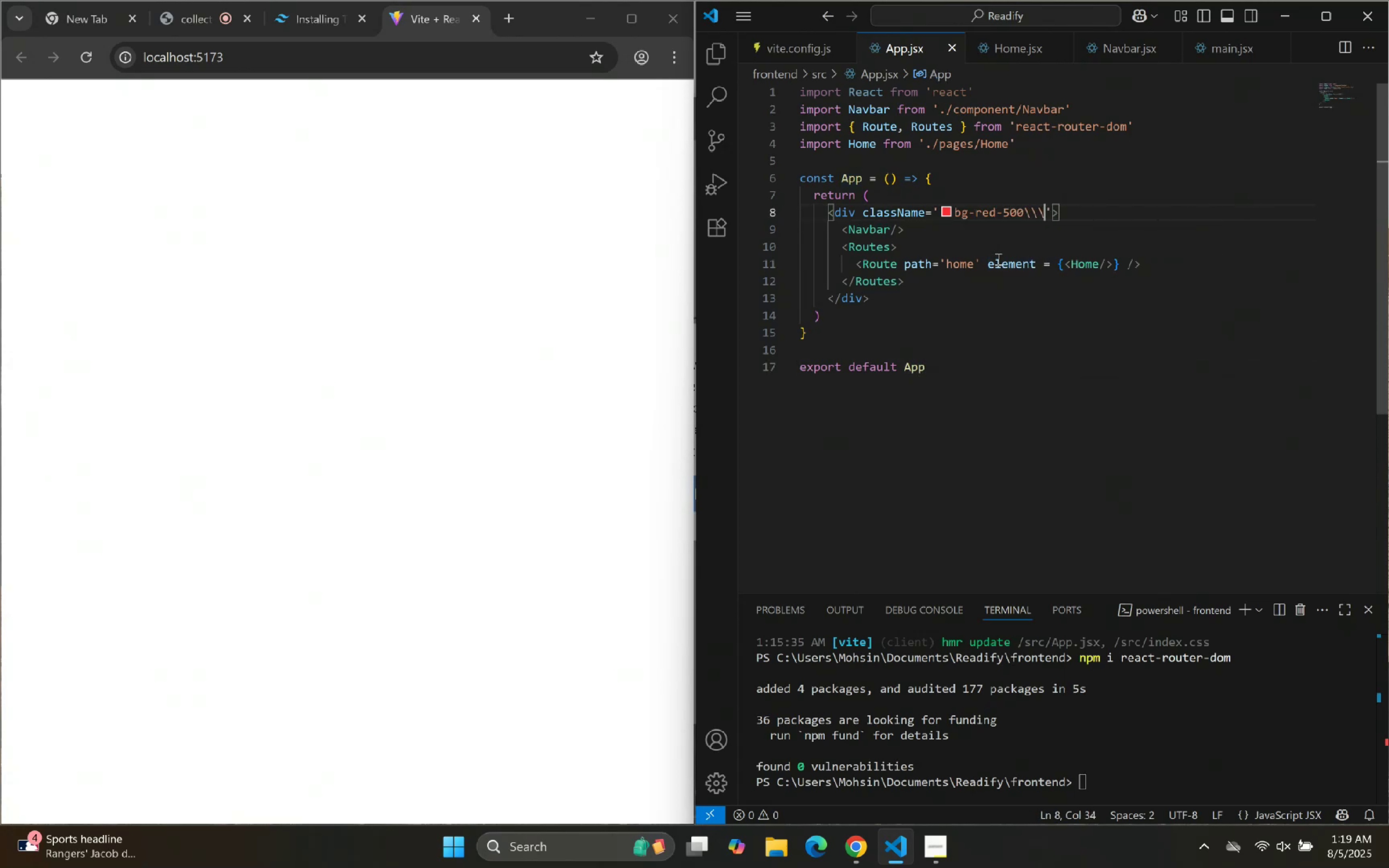 
key(Backspace)
 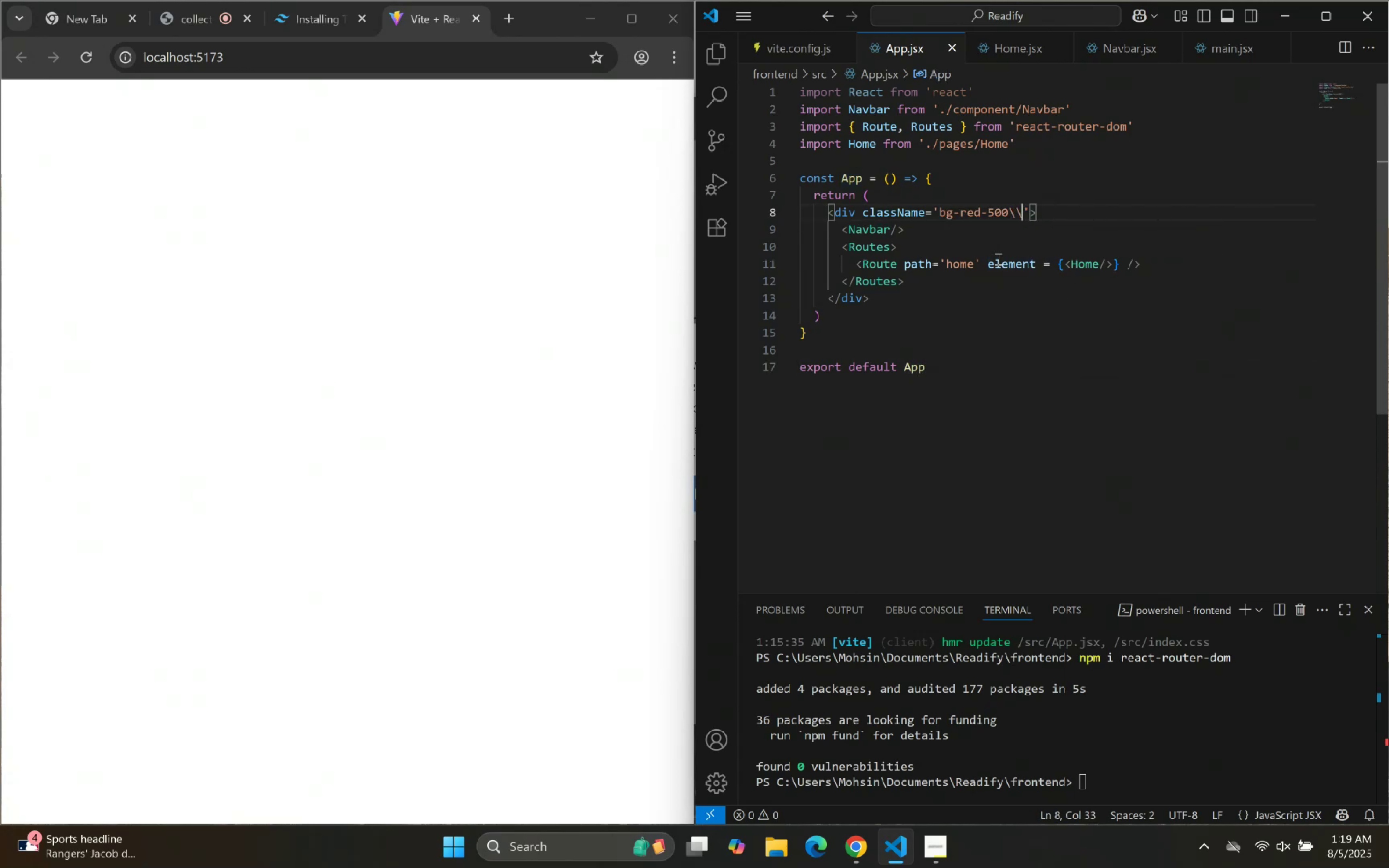 
hold_key(key=Backspace, duration=0.62)
 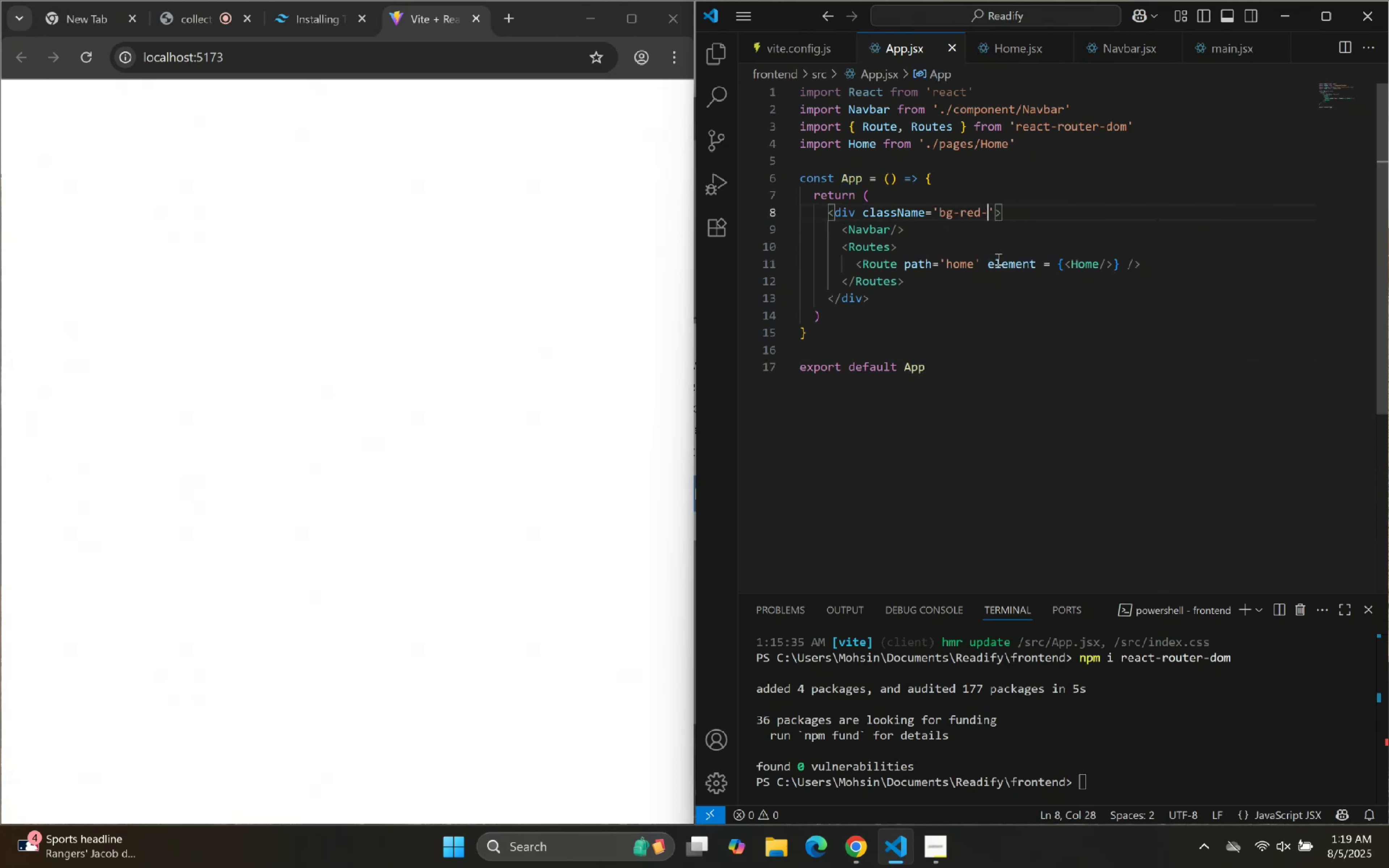 
key(Backspace)
 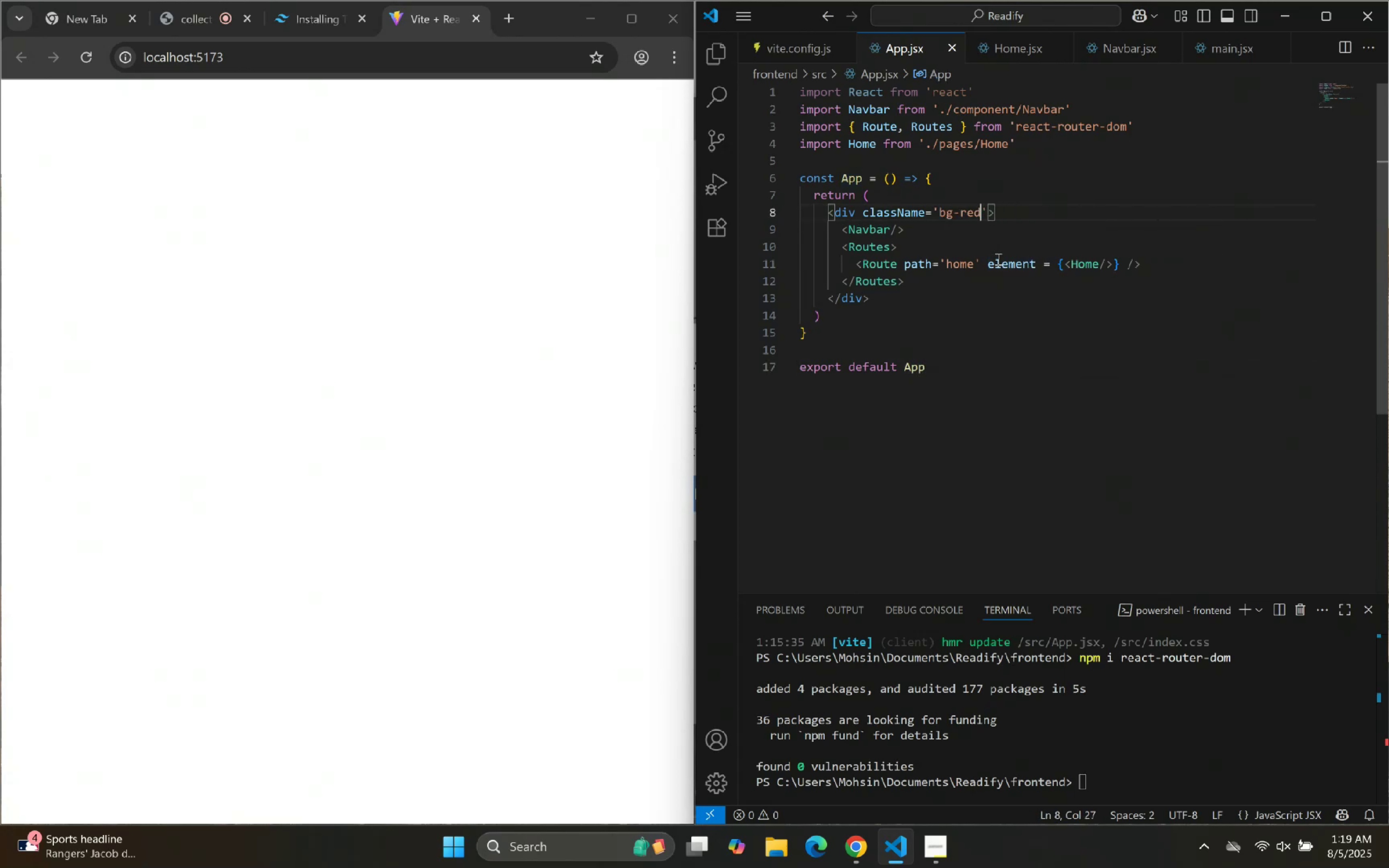 
key(Backspace)
 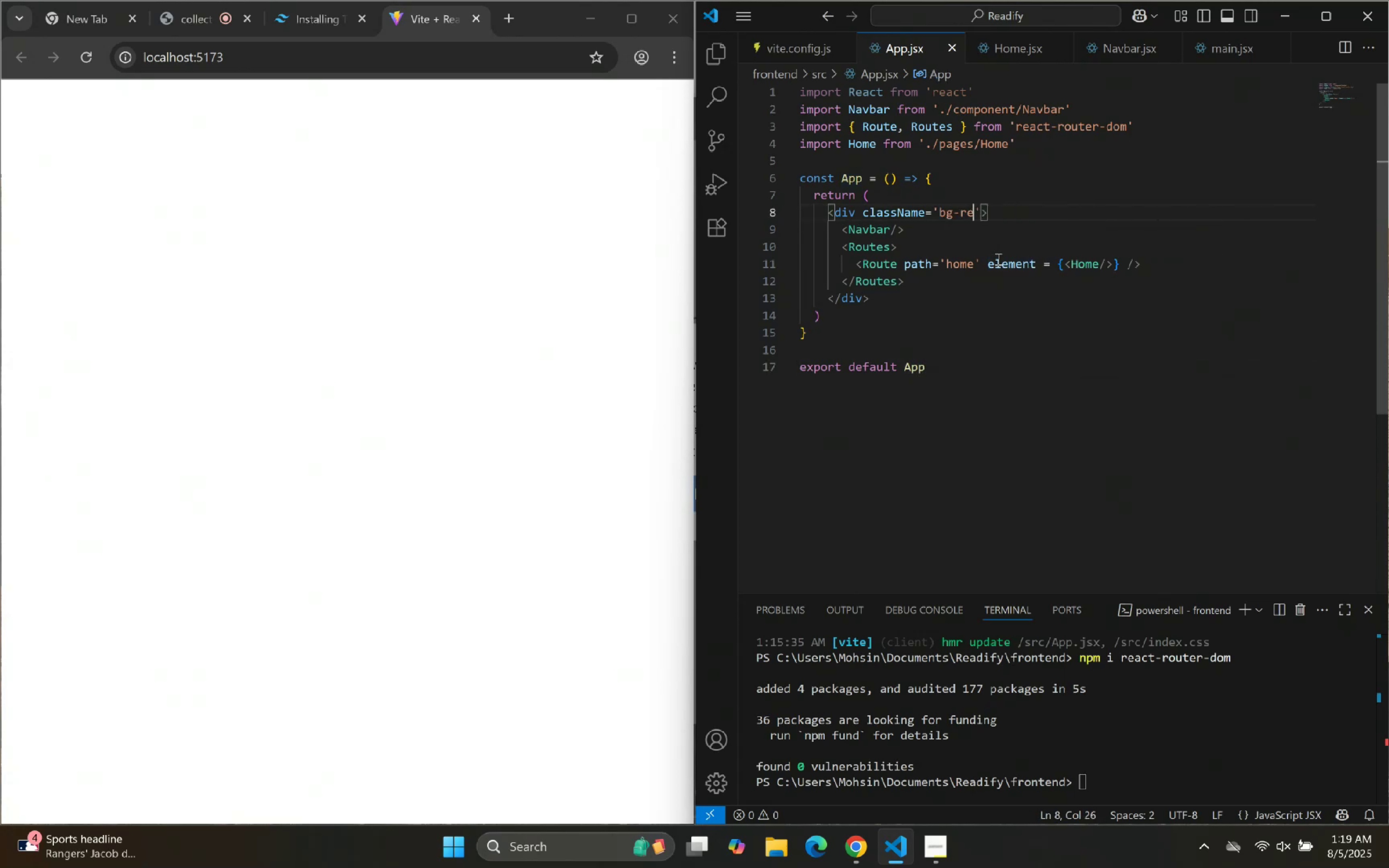 
key(Backspace)
 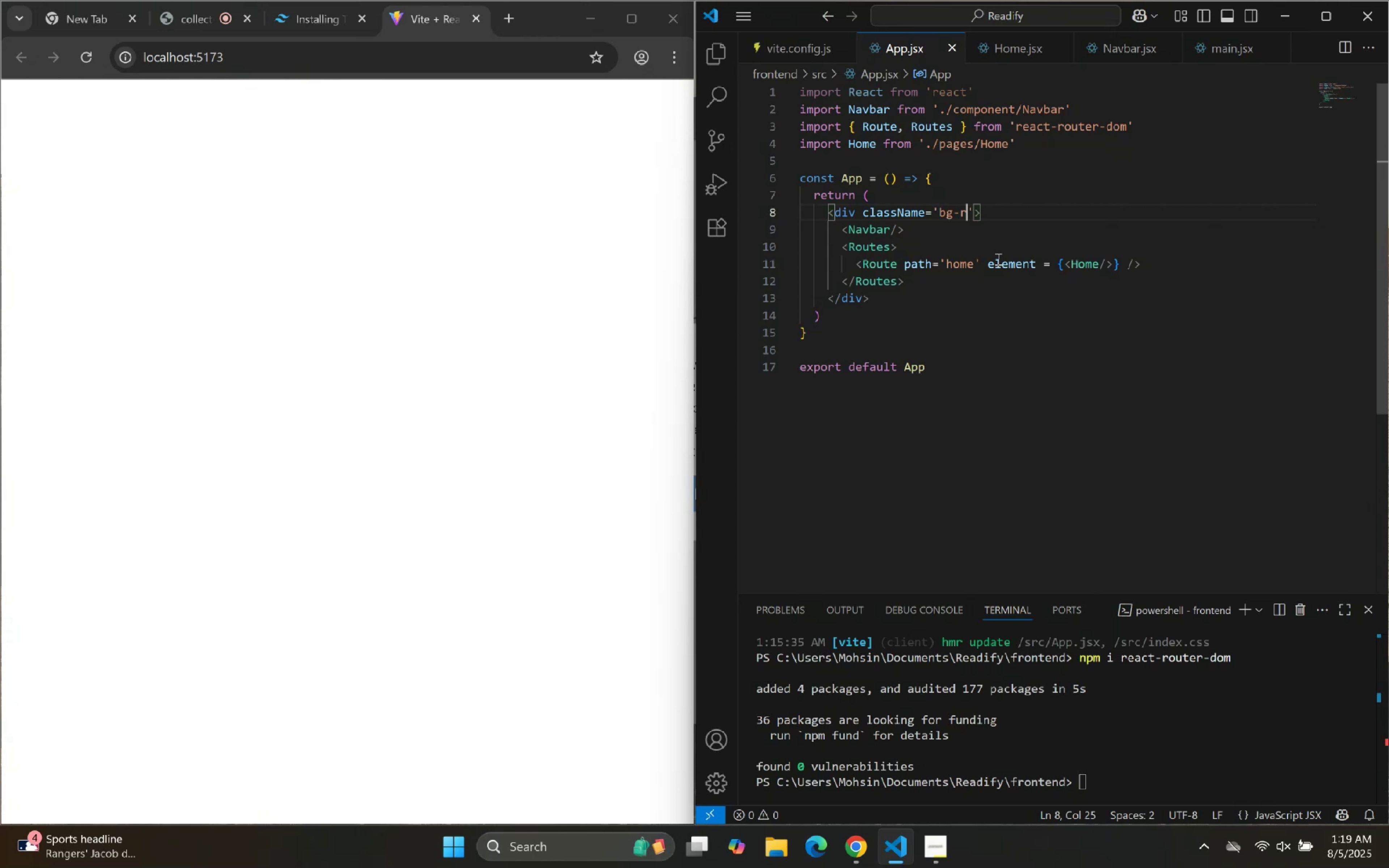 
key(Backspace)
 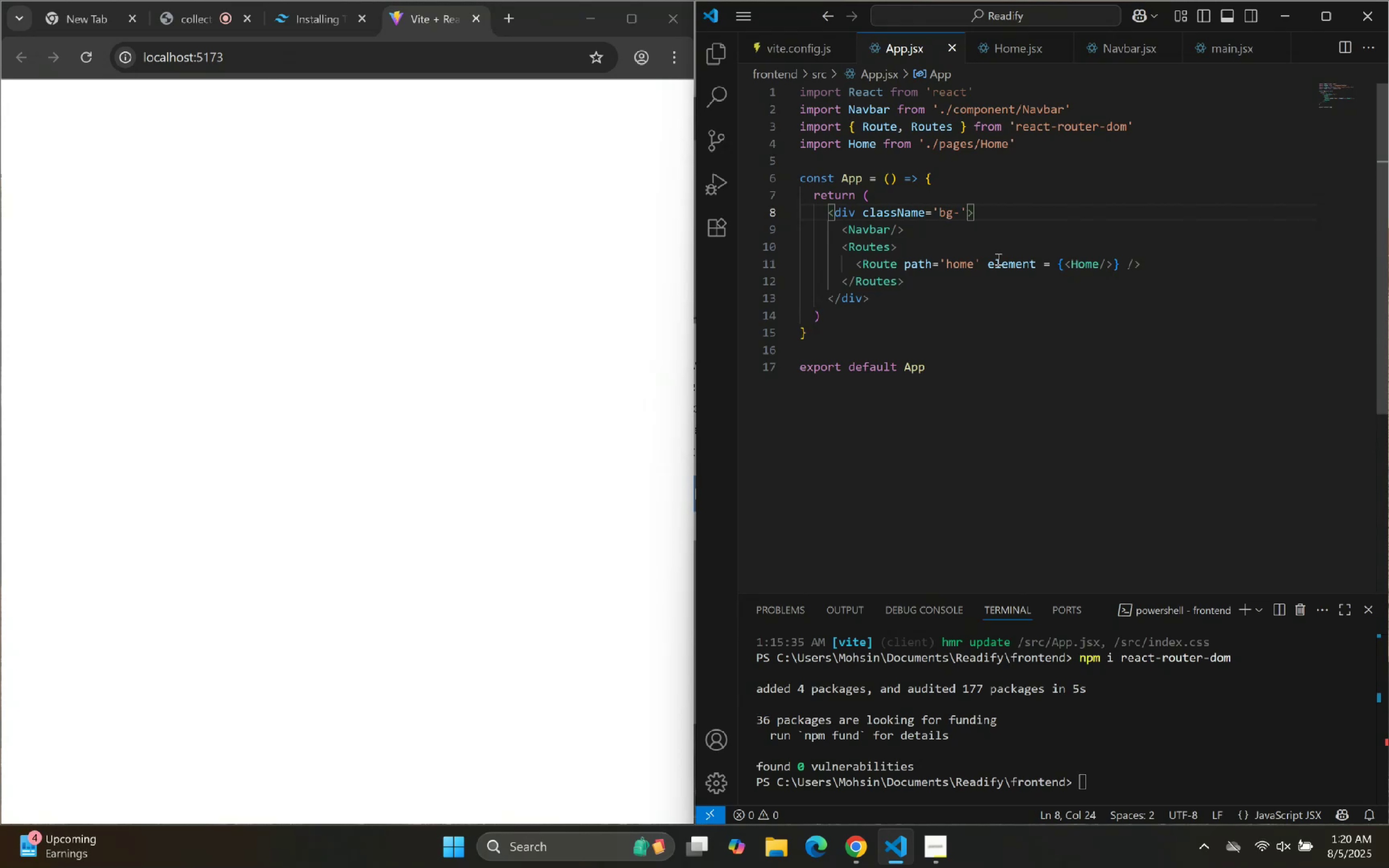 
wait(22.66)
 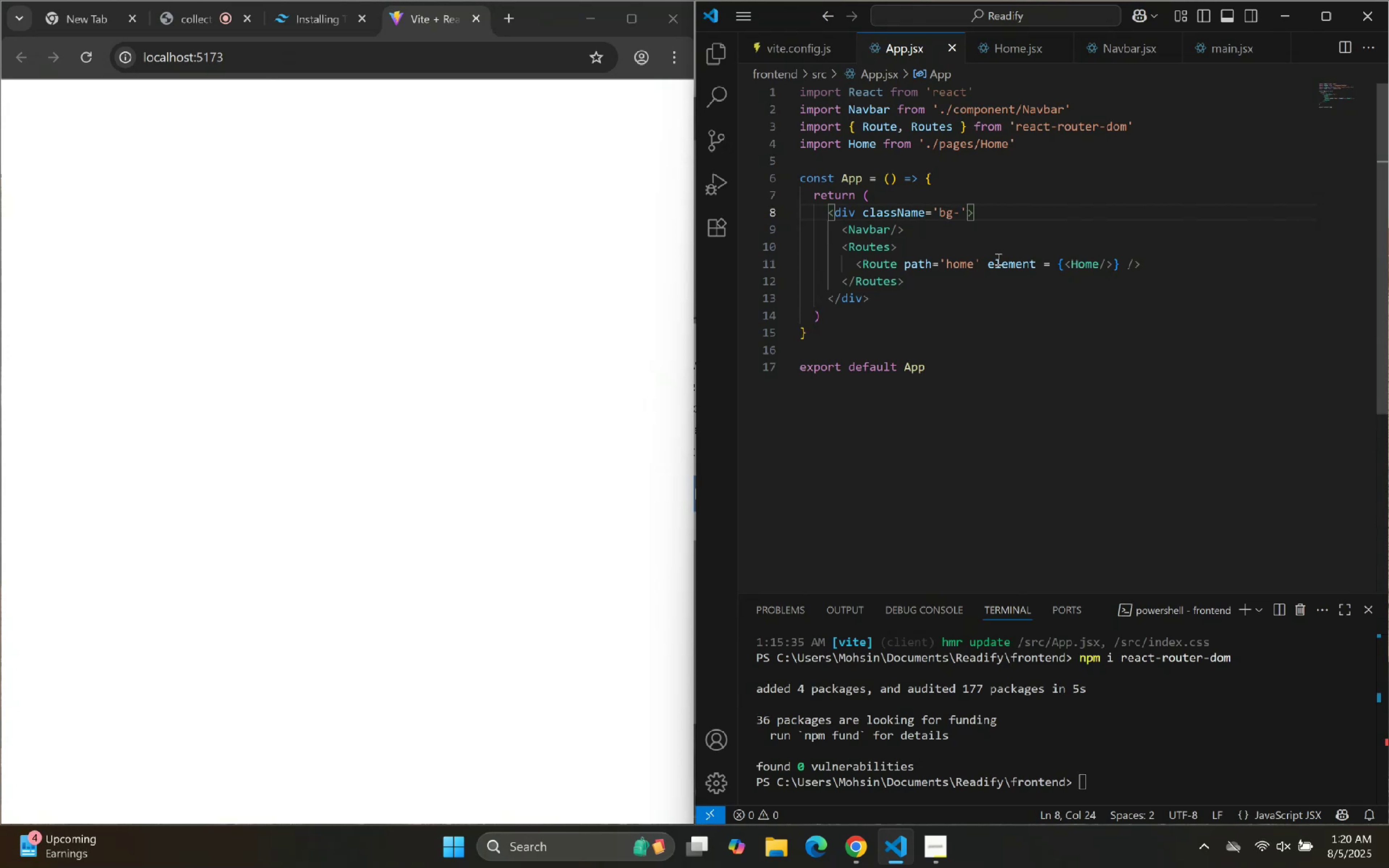 
left_click([503, 22])
 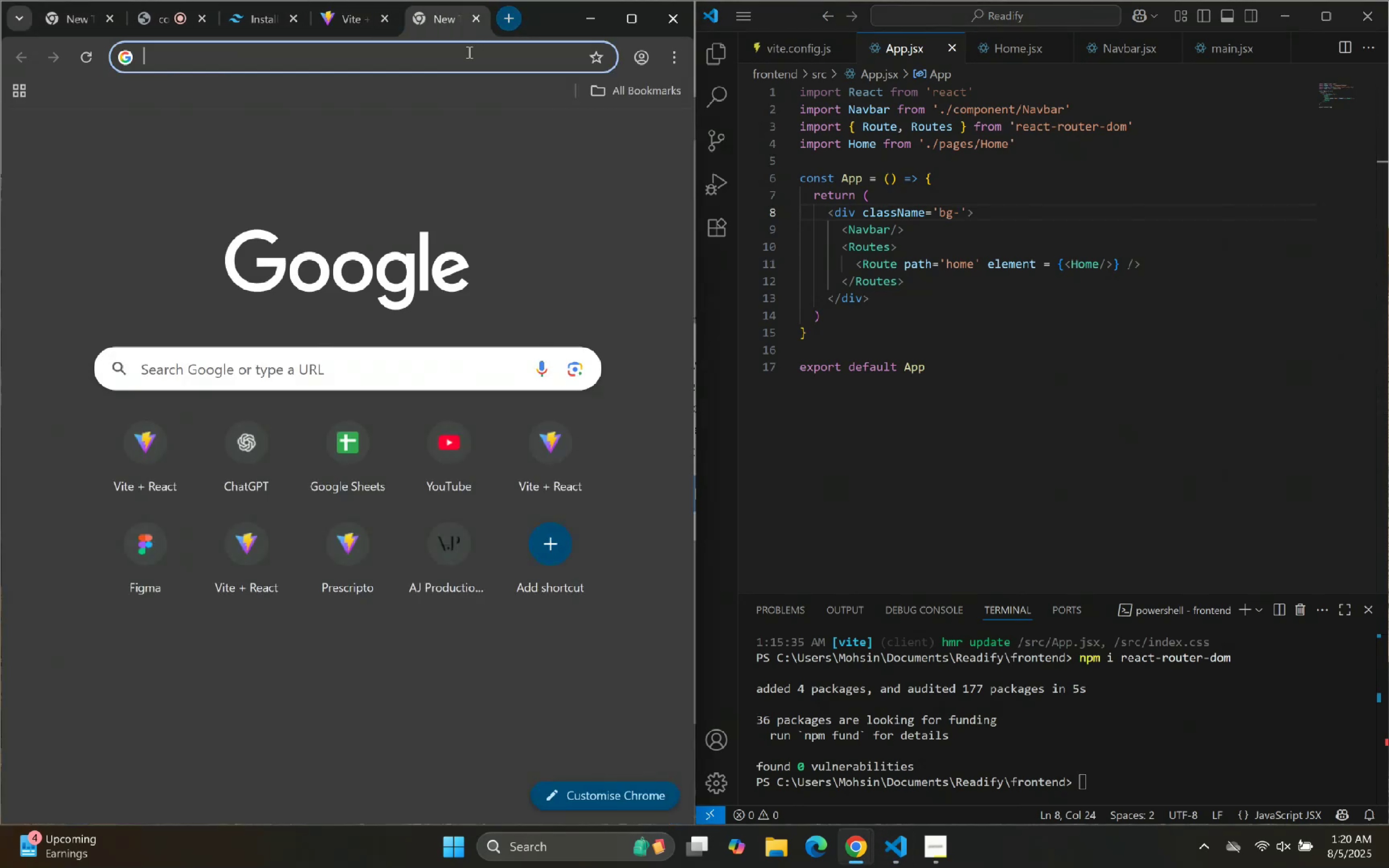 
left_click([467, 52])
 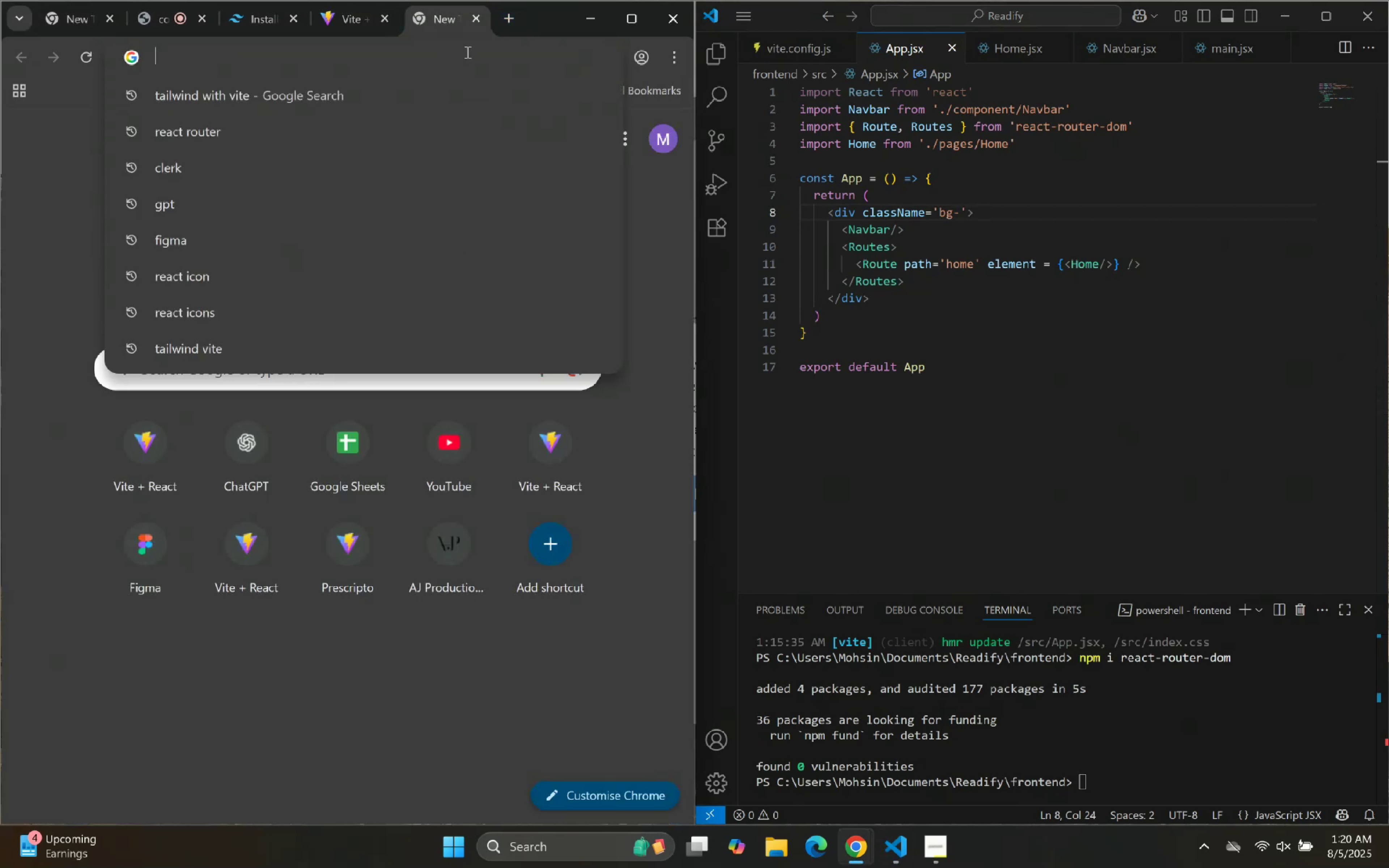 
wait(11.27)
 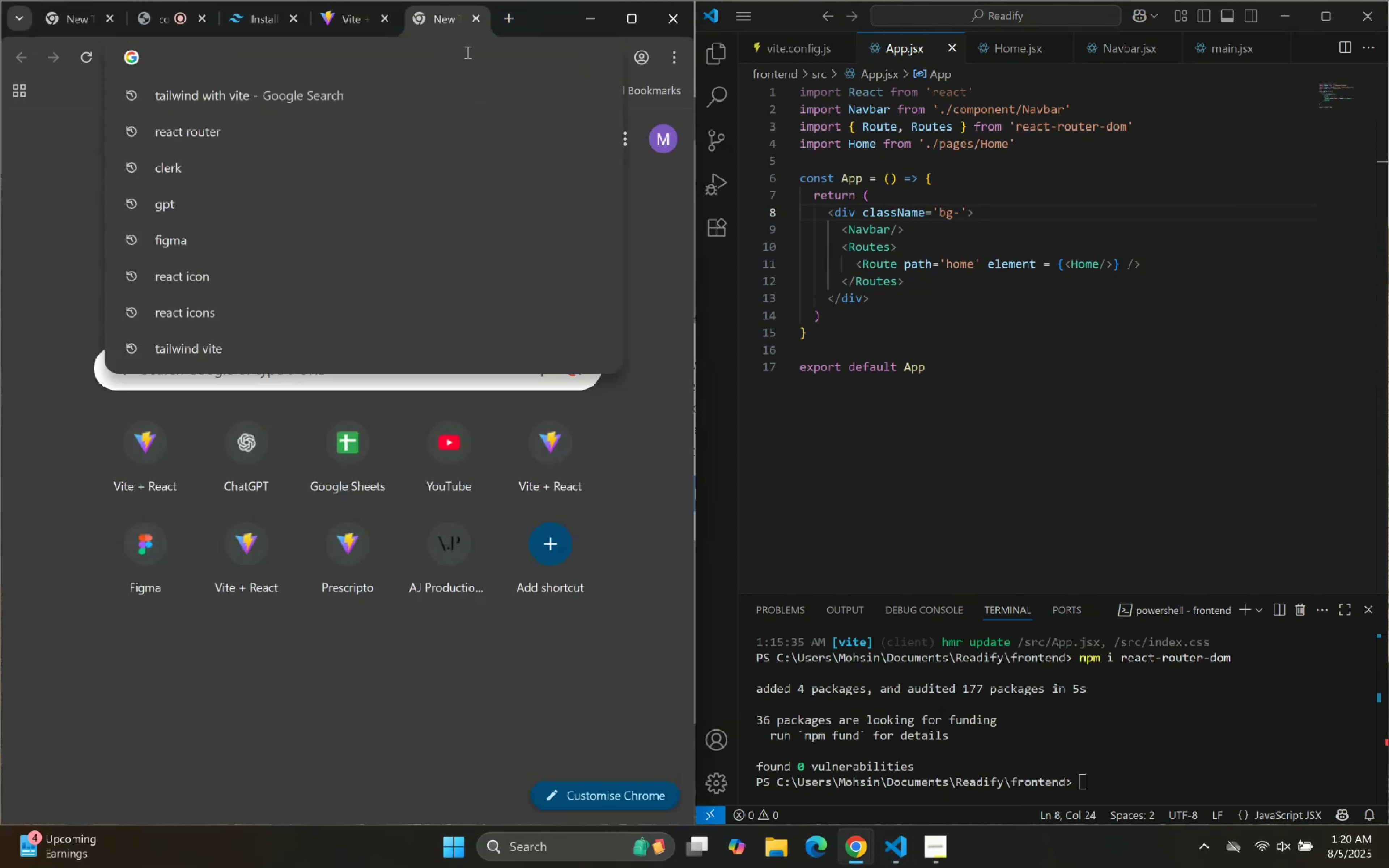 
type(Book )
key(Backspace)
type(Store We )
key(Backspace)
type( )
key(Backspace)
type(b App Fg)
key(Backspace)
type(igma)
 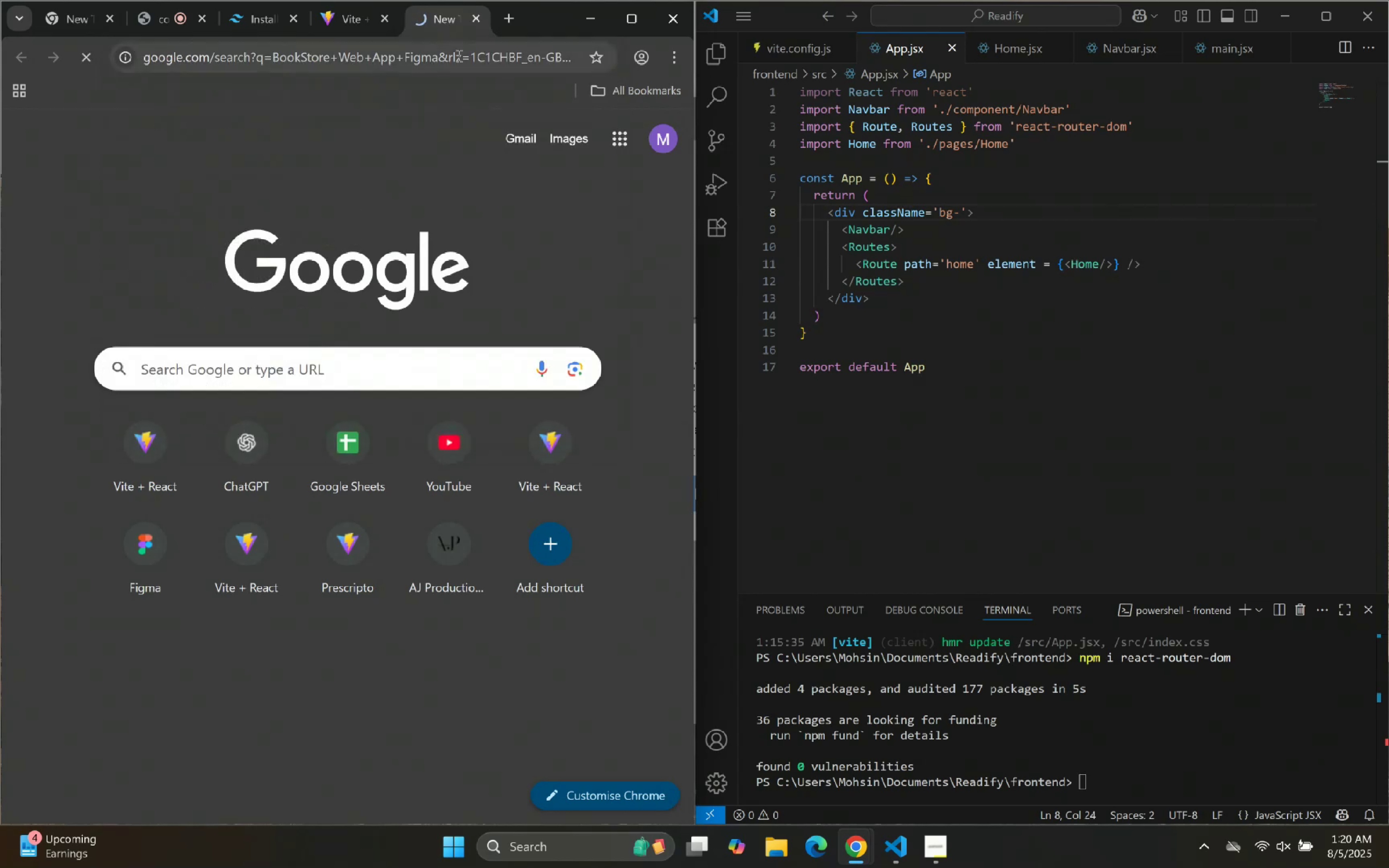 
 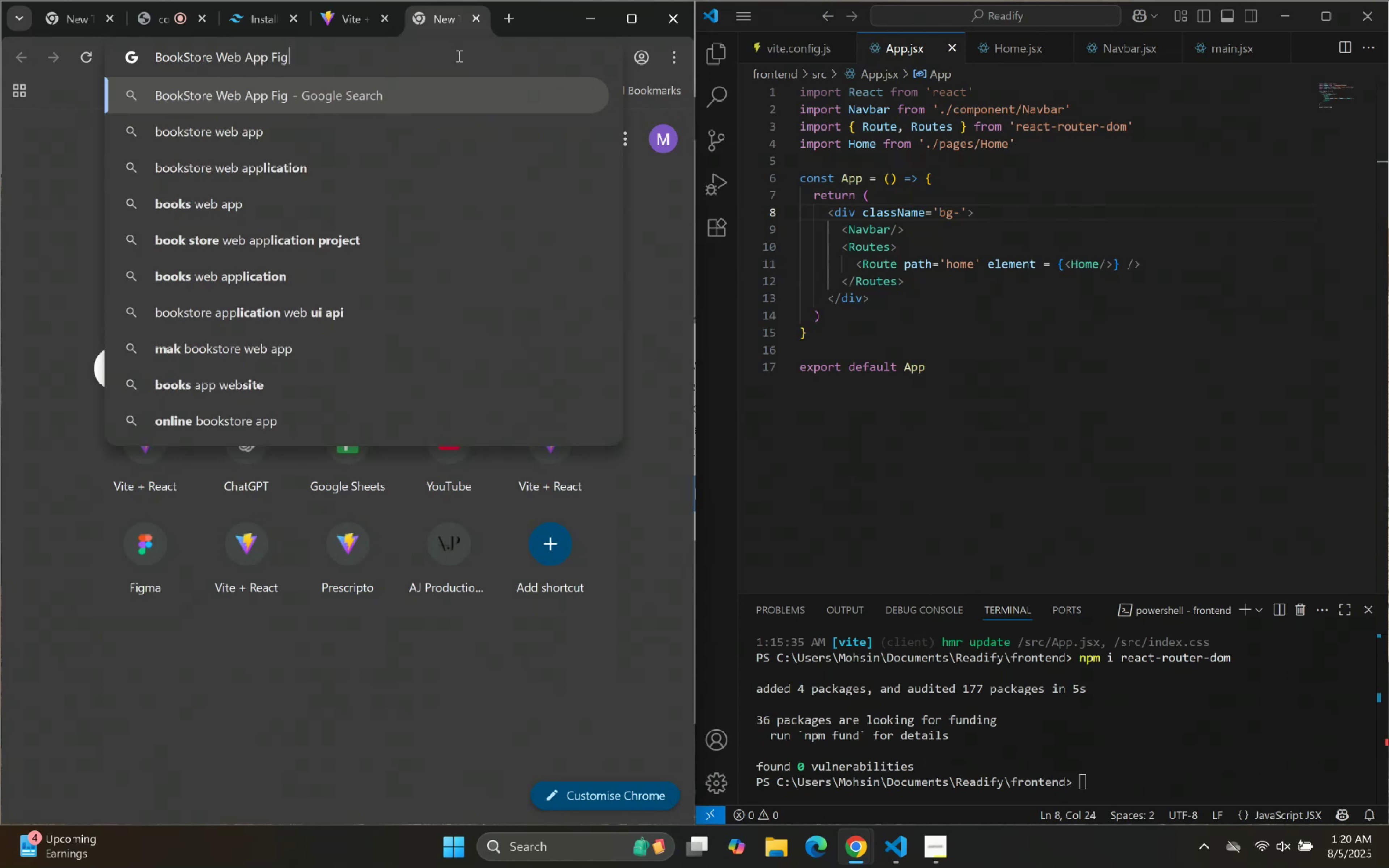 
key(Enter)
 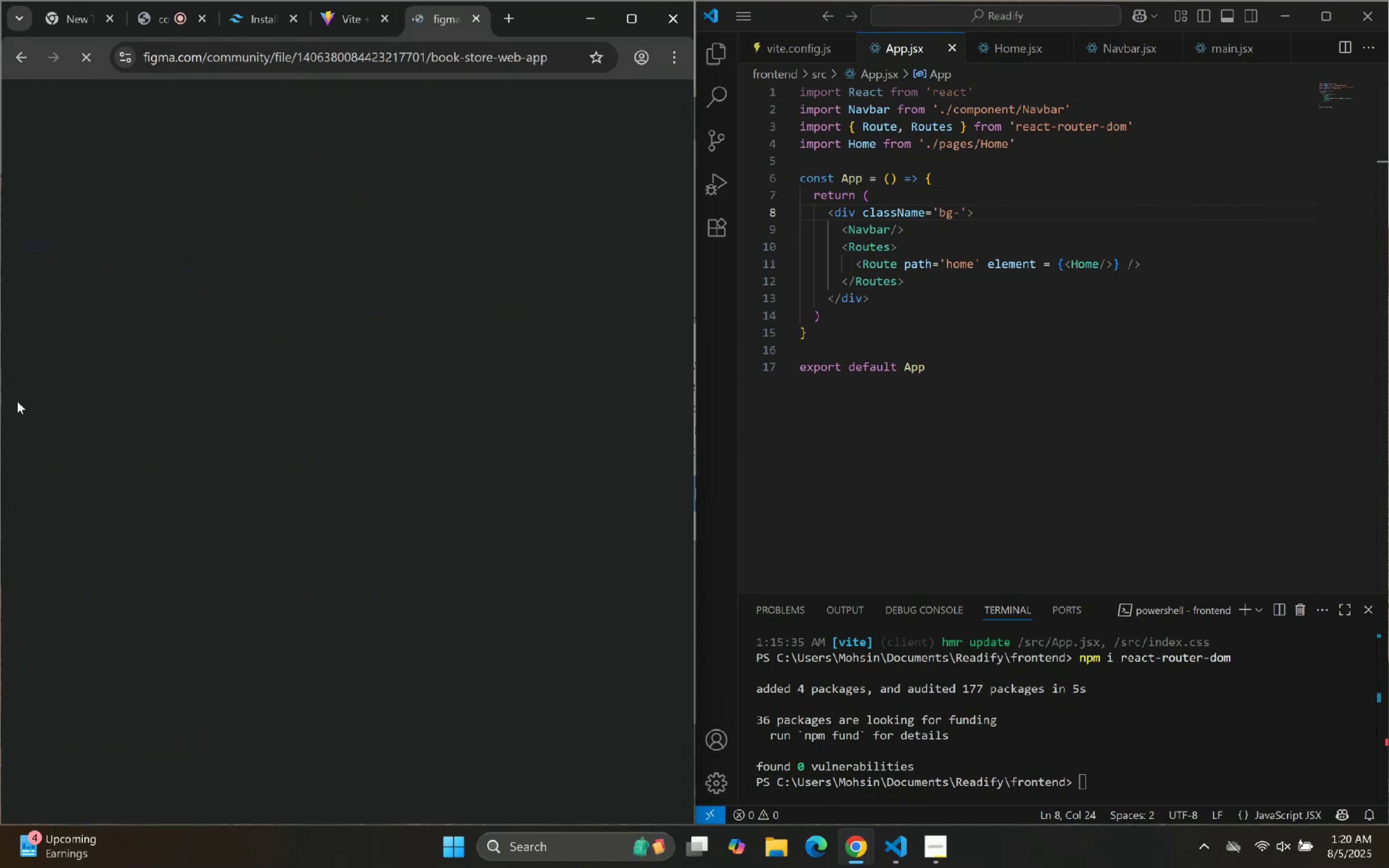 
wait(15.71)
 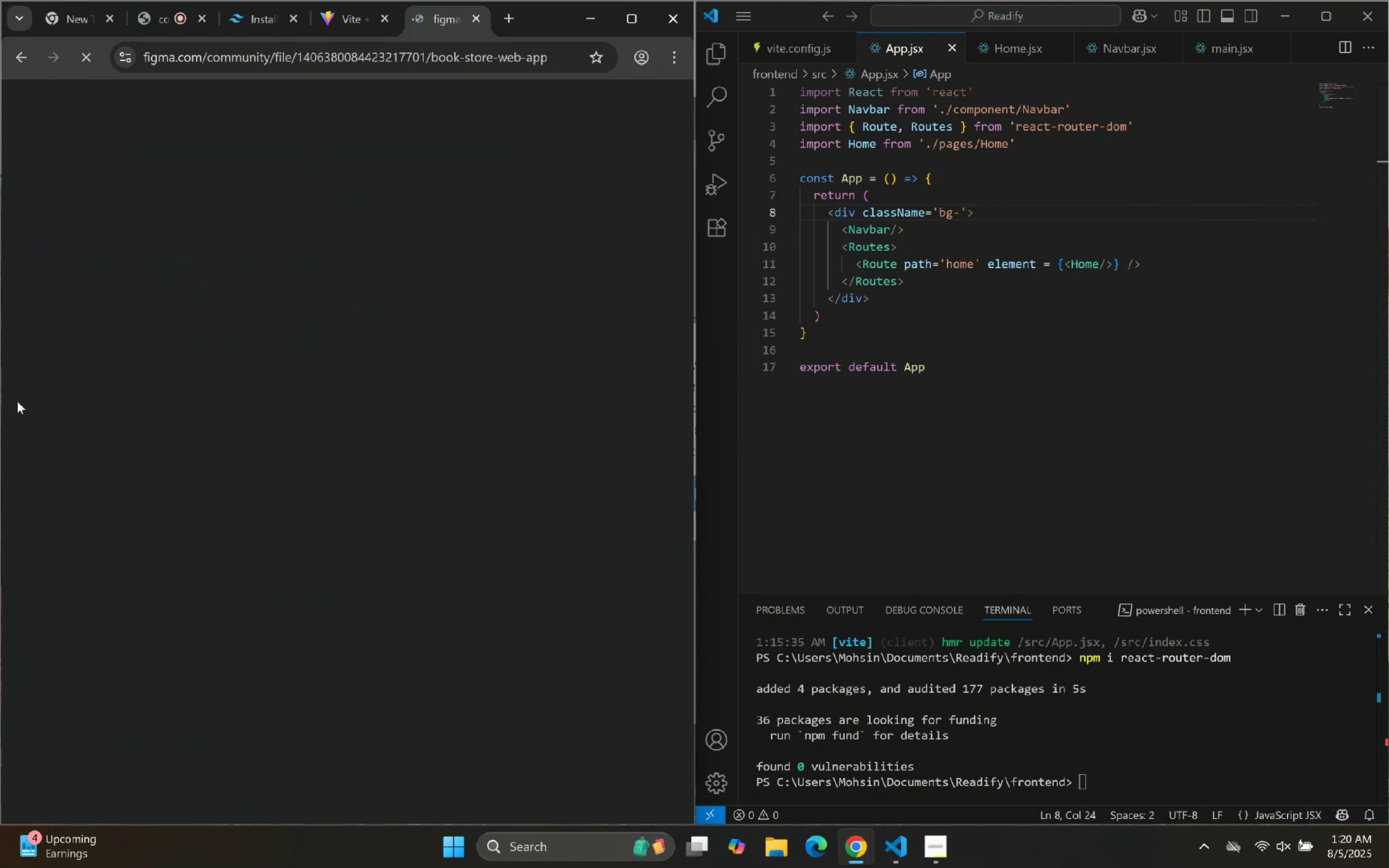 
left_click([338, 25])
 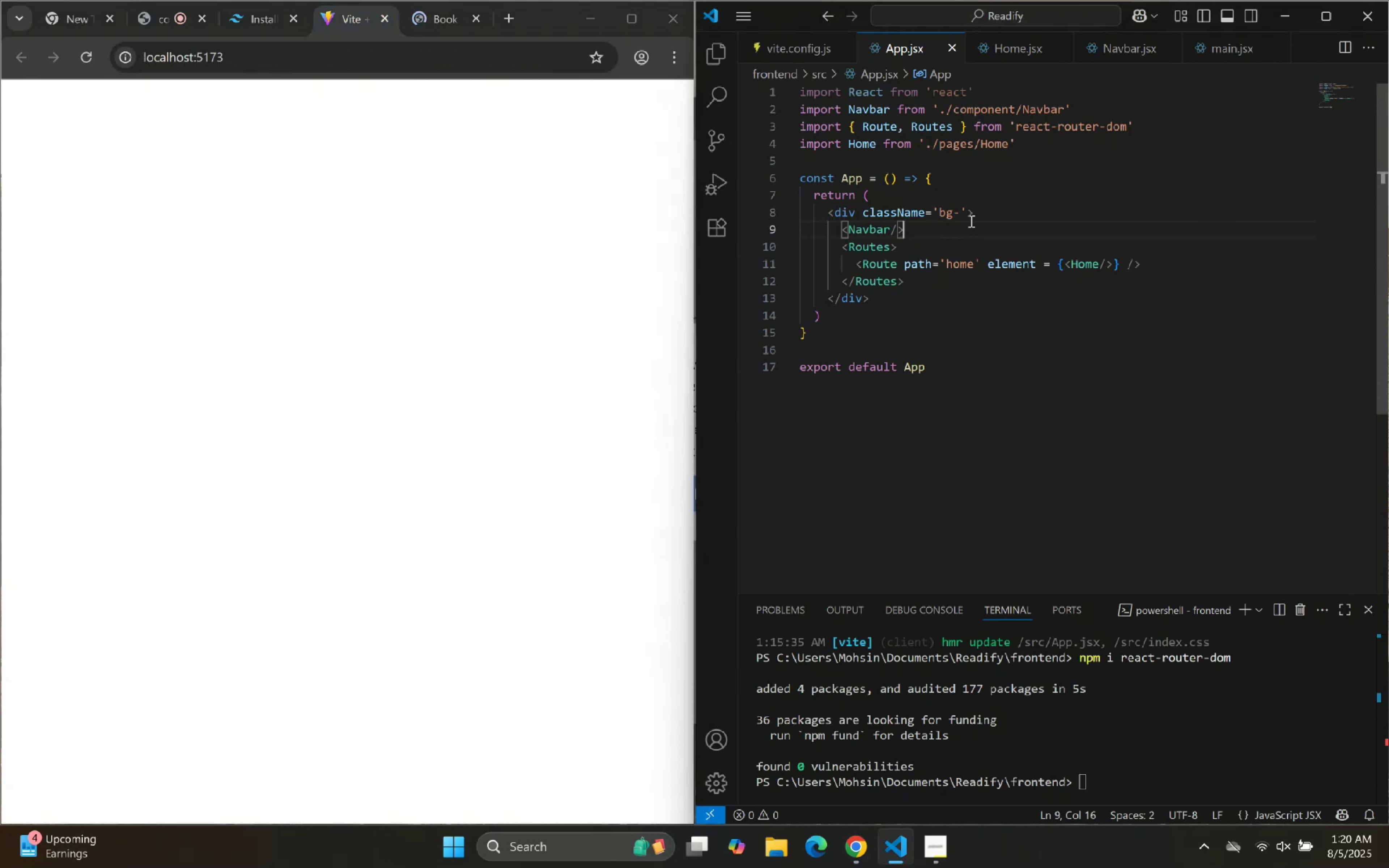 
left_click([957, 211])
 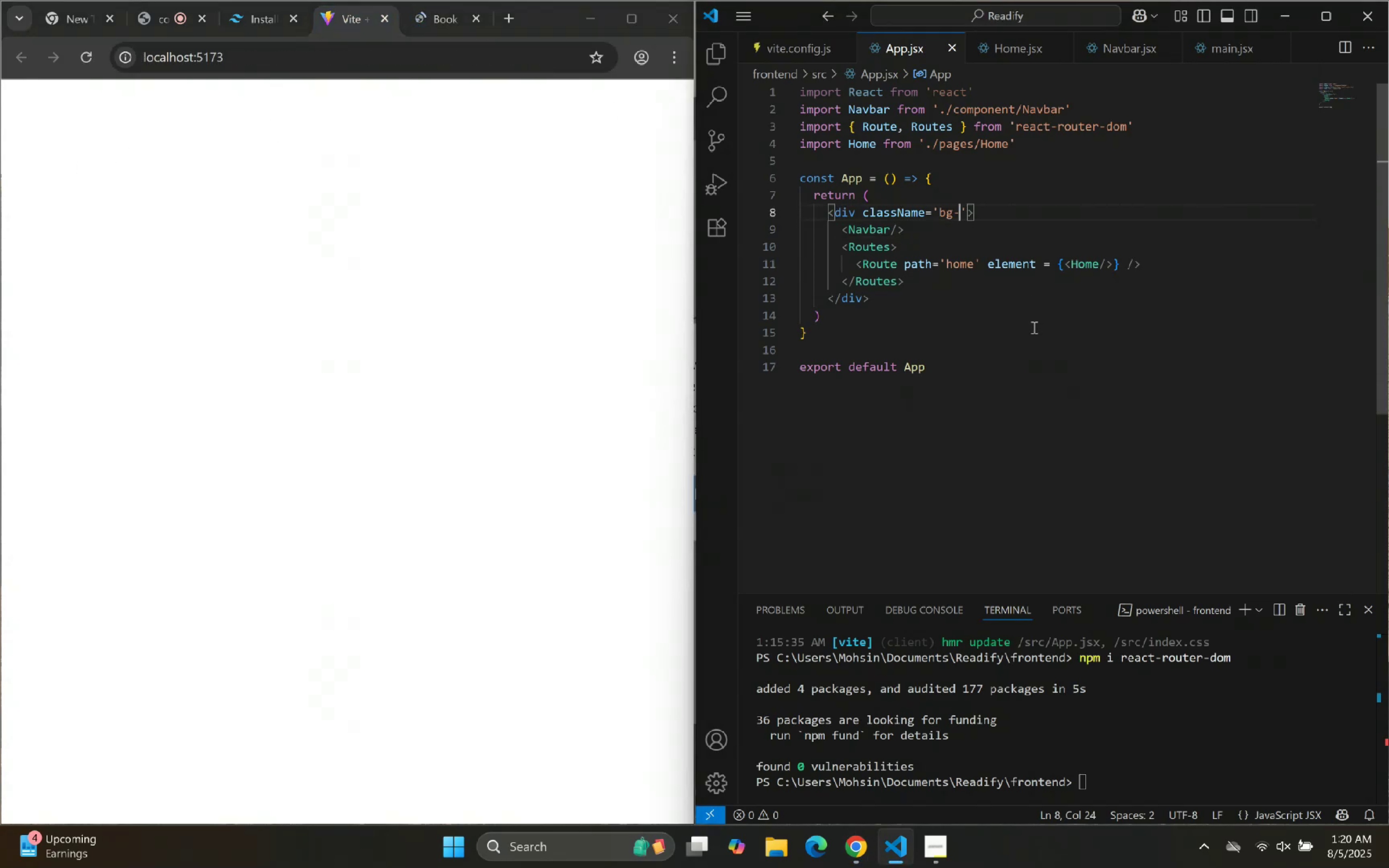 
key(BracketLeft)
 